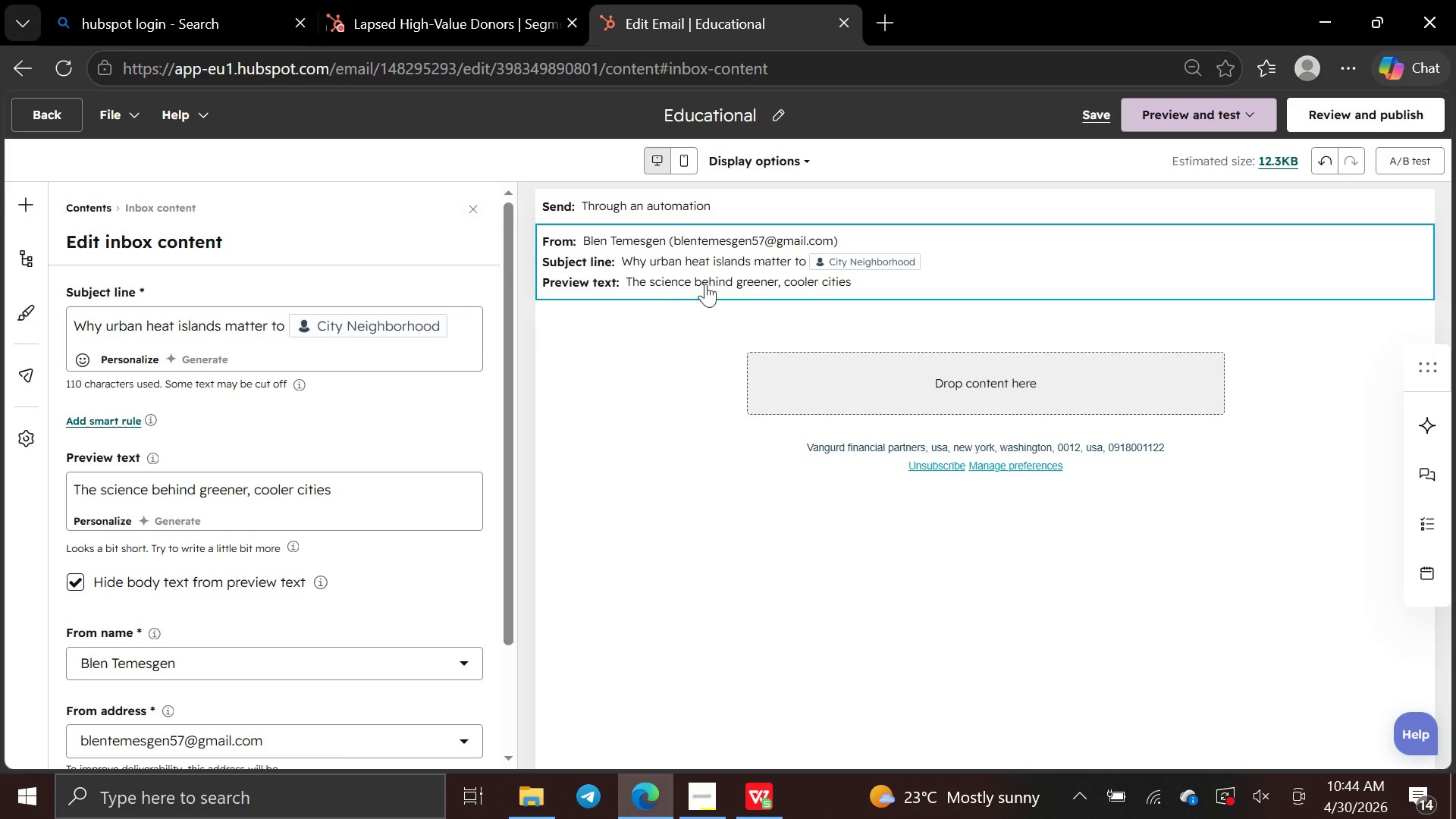 
left_click([789, 369])
 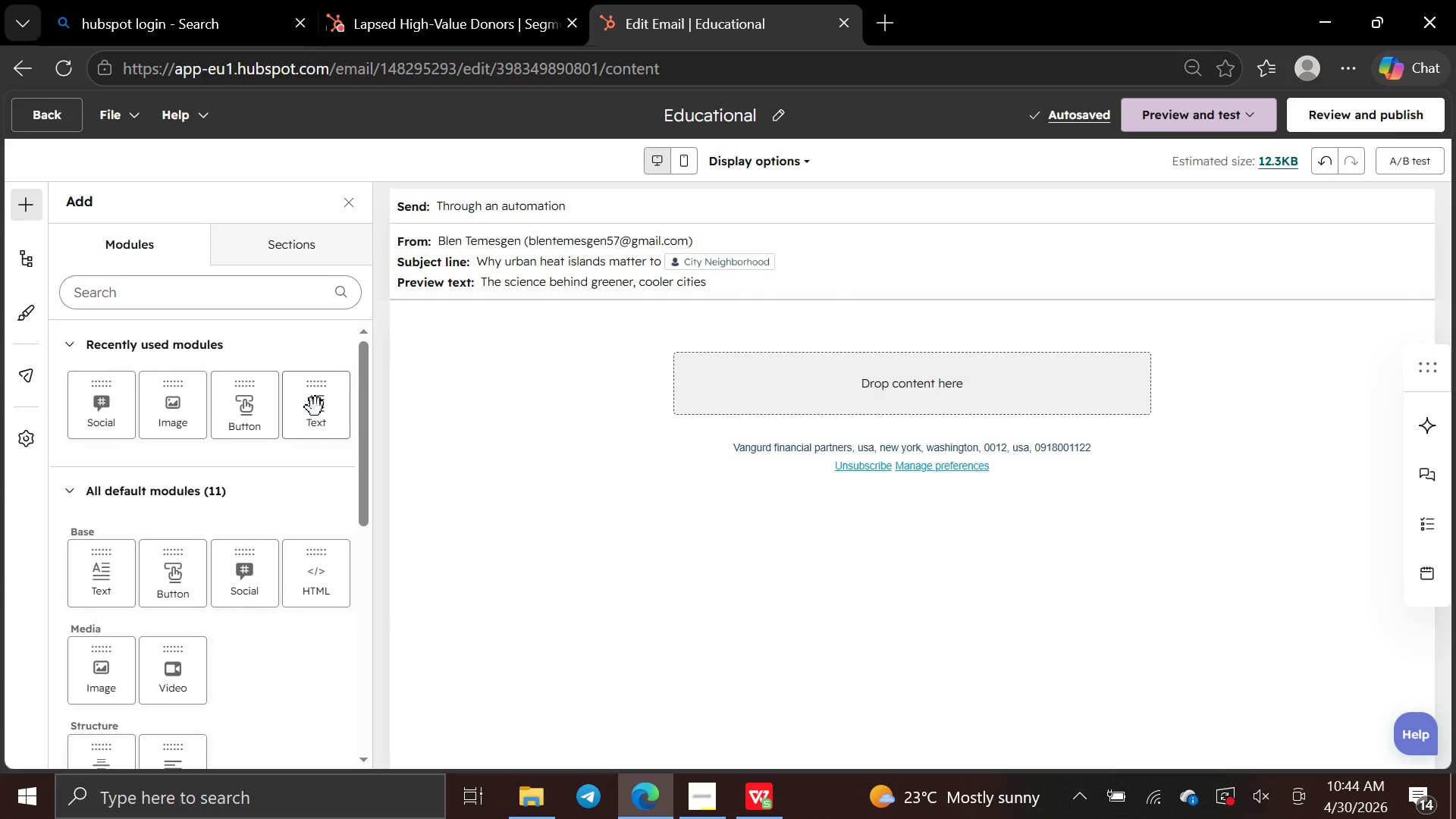 
left_click_drag(start_coordinate=[317, 406], to_coordinate=[711, 378])
 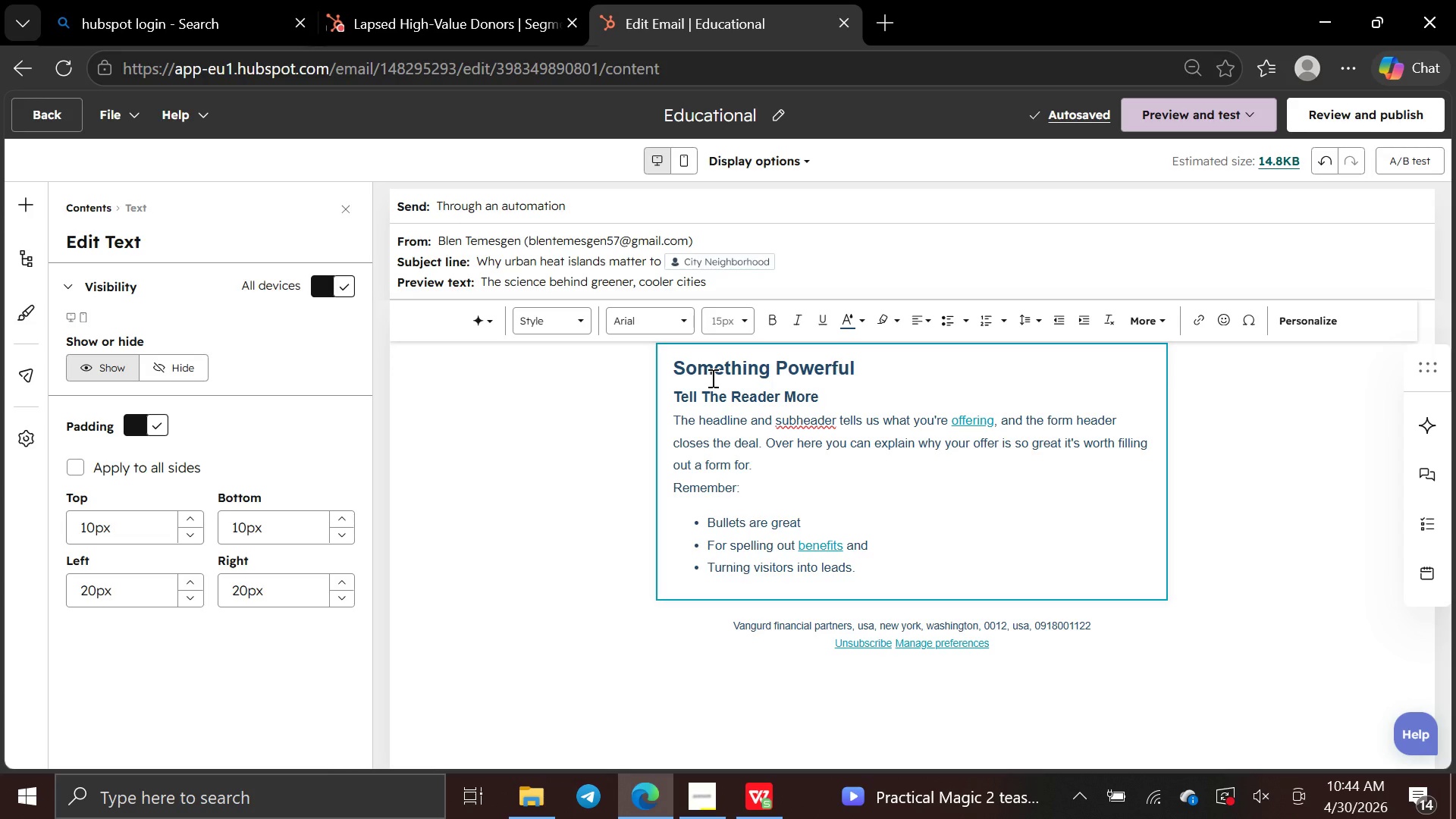 
wait(5.48)
 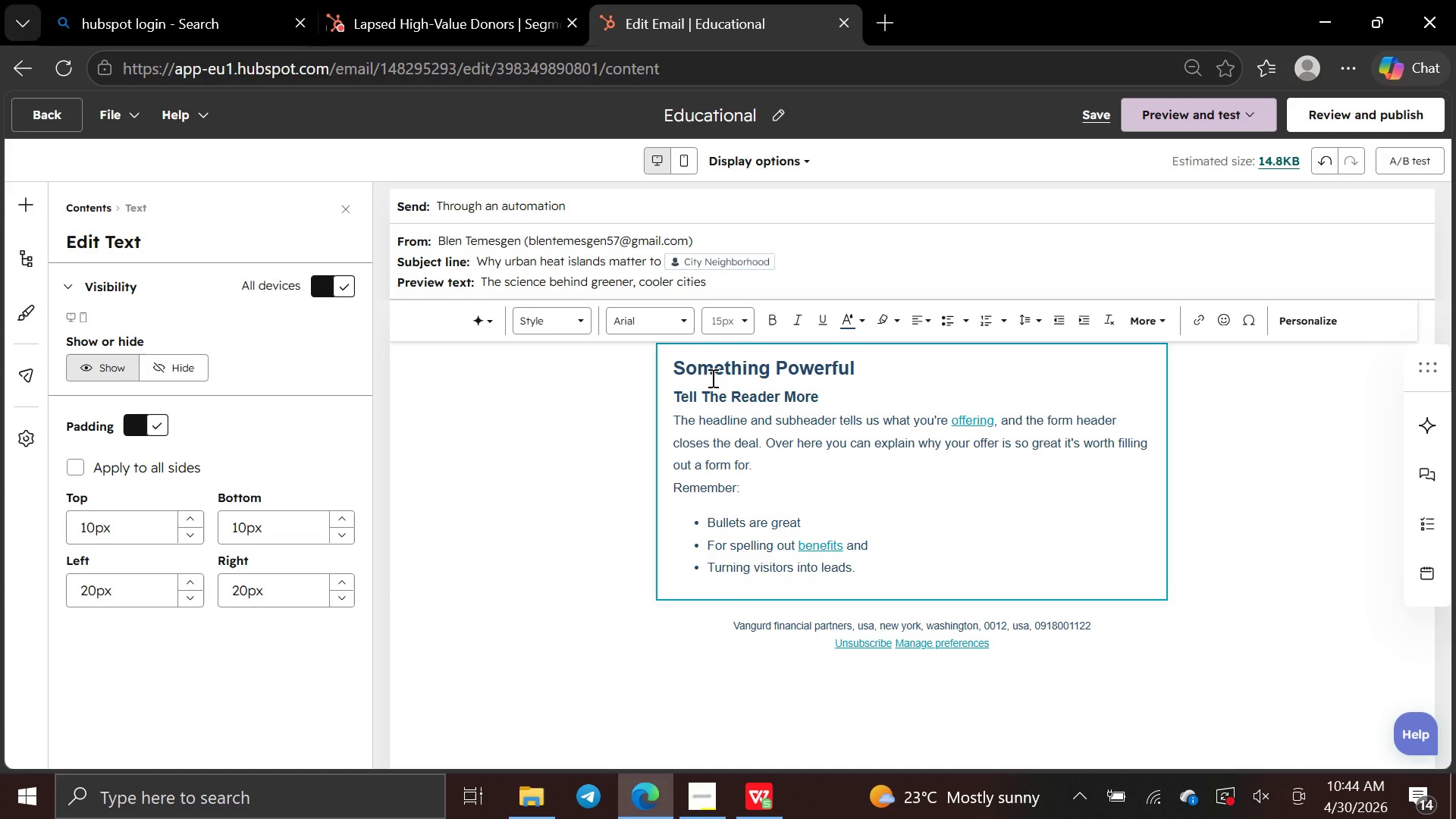 
left_click_drag(start_coordinate=[882, 566], to_coordinate=[666, 324])
 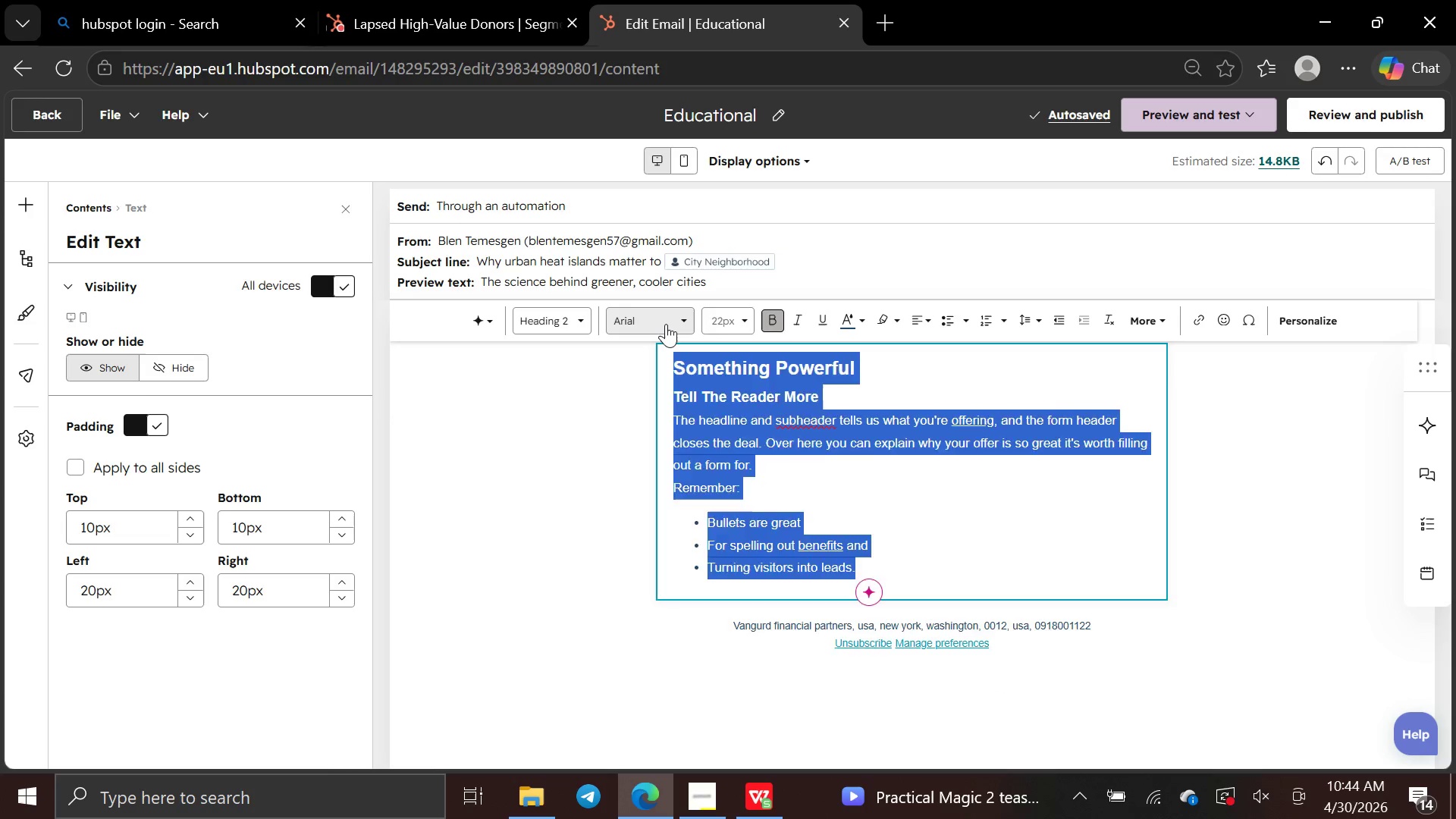 
key(Backspace)
key(Backspace)
type(Hello )
 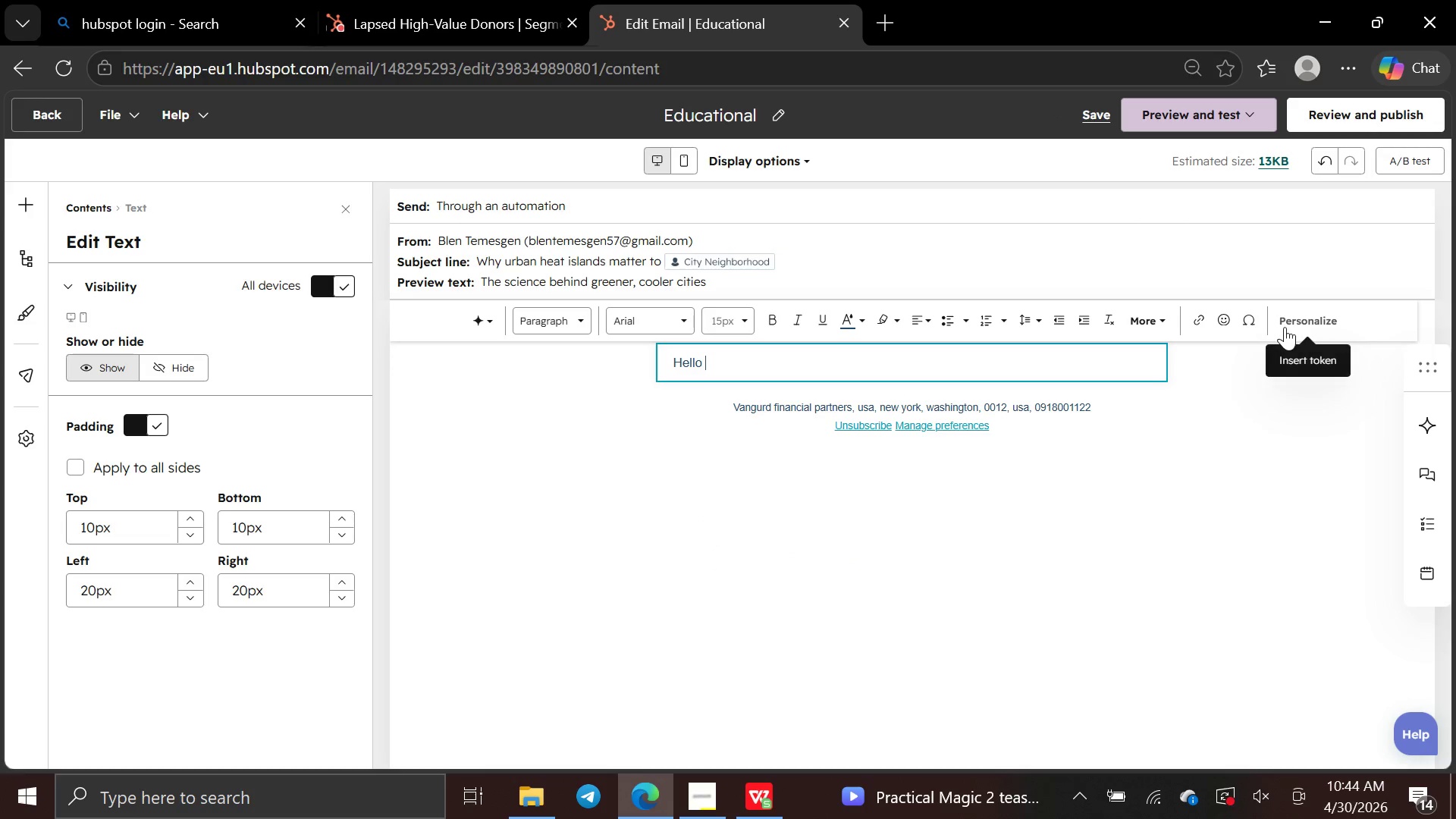 
left_click([1286, 326])
 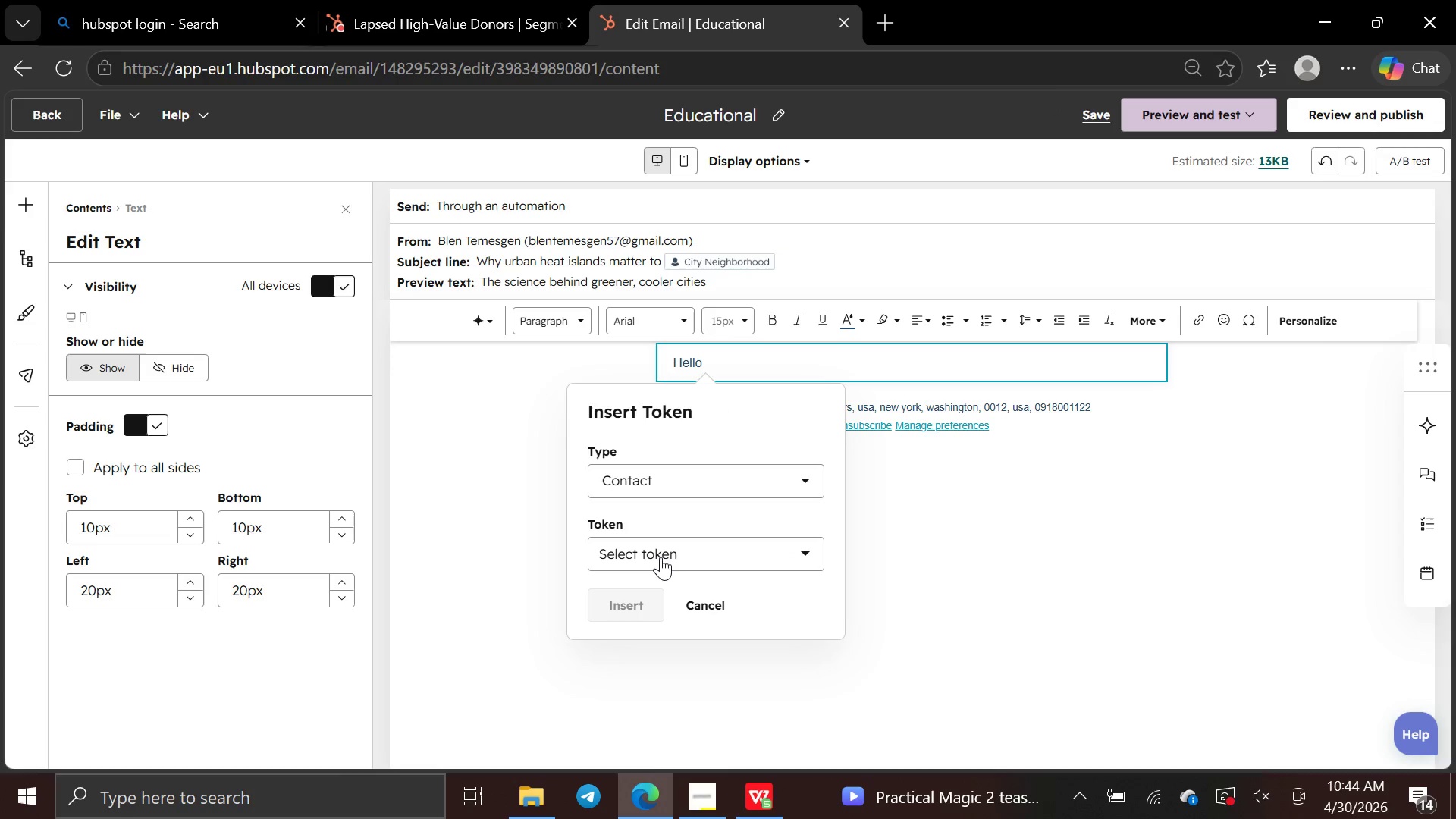 
left_click([661, 554])
 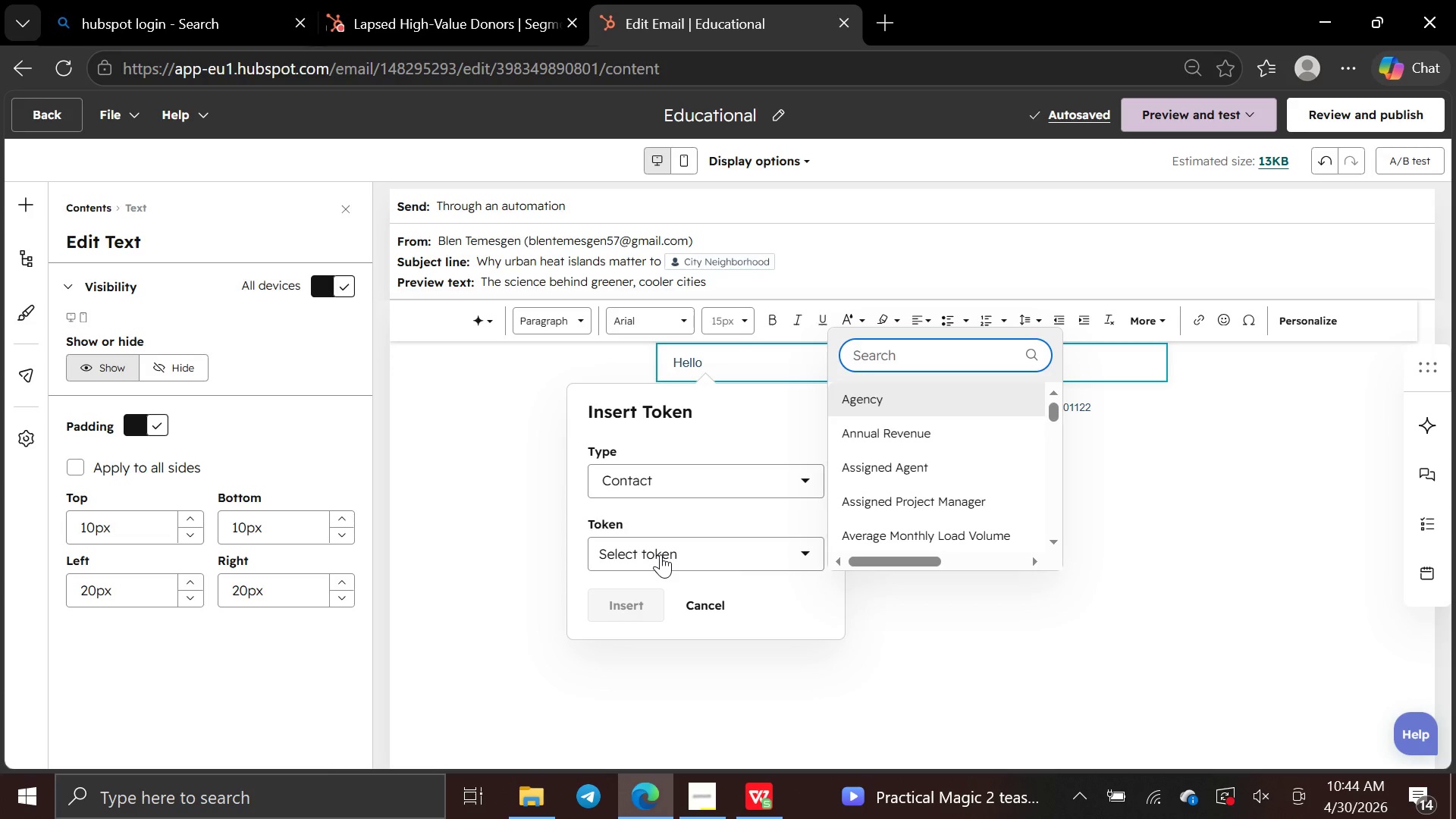 
type(first n)
 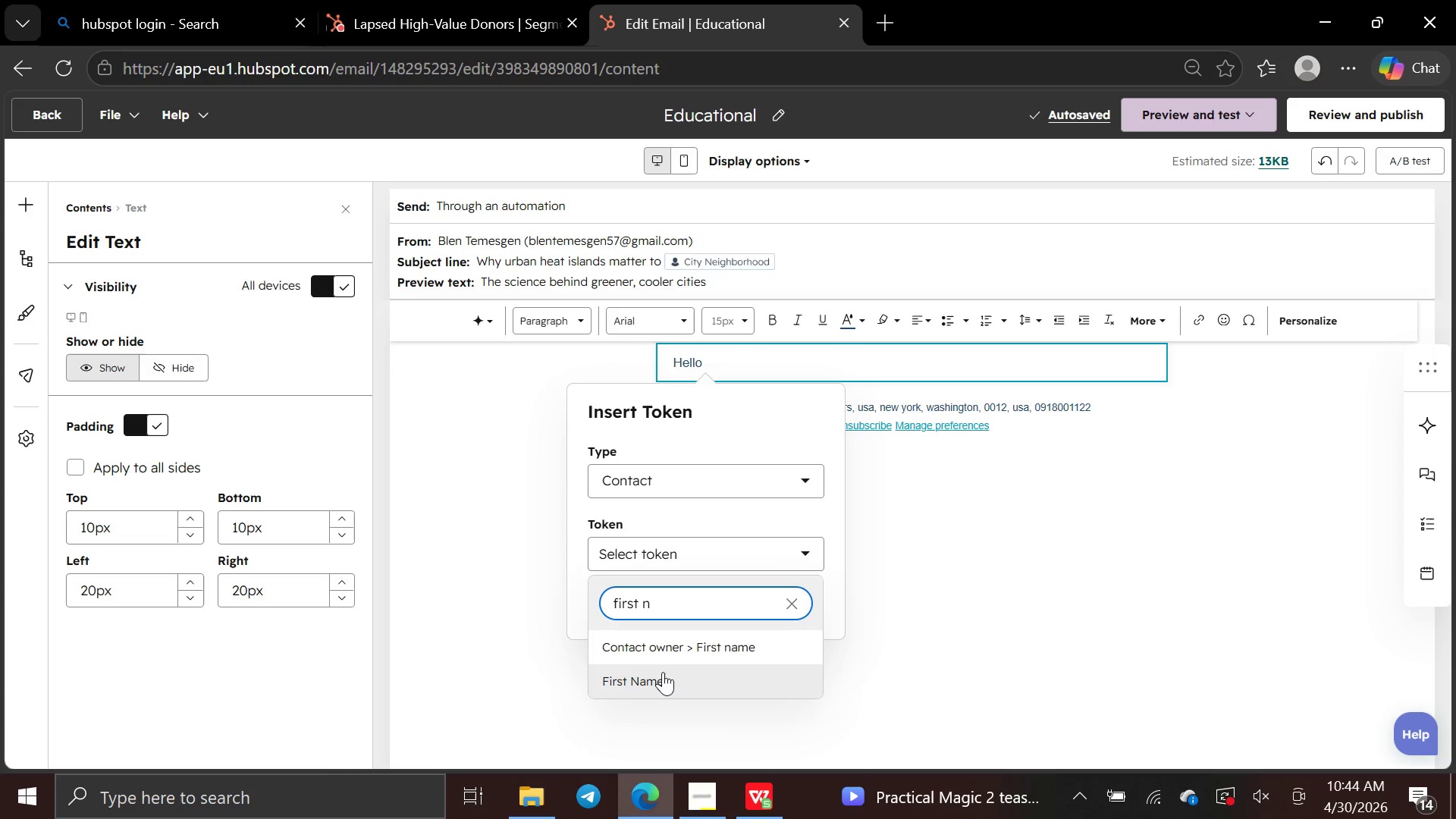 
left_click([663, 675])
 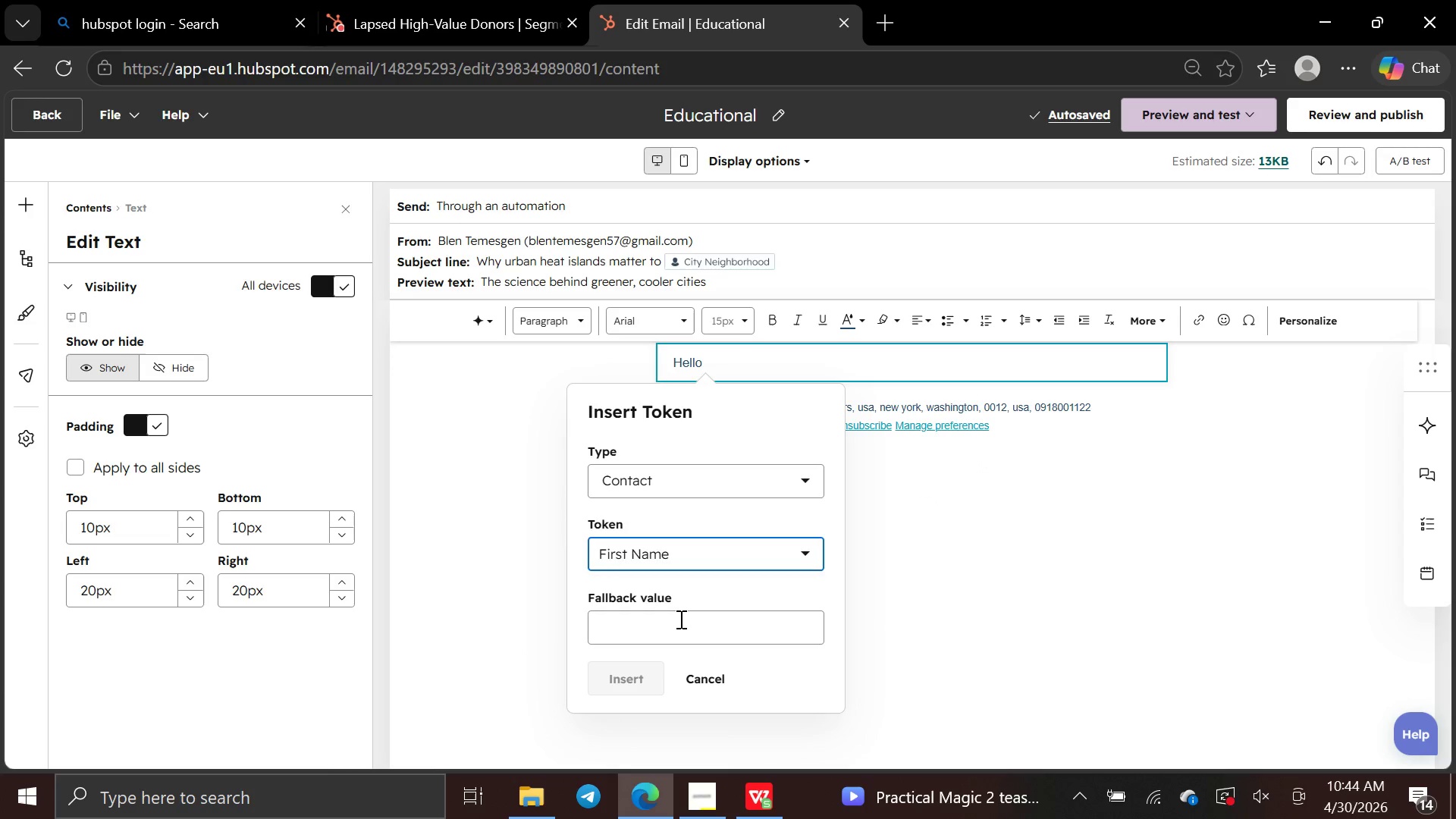 
left_click([679, 619])
 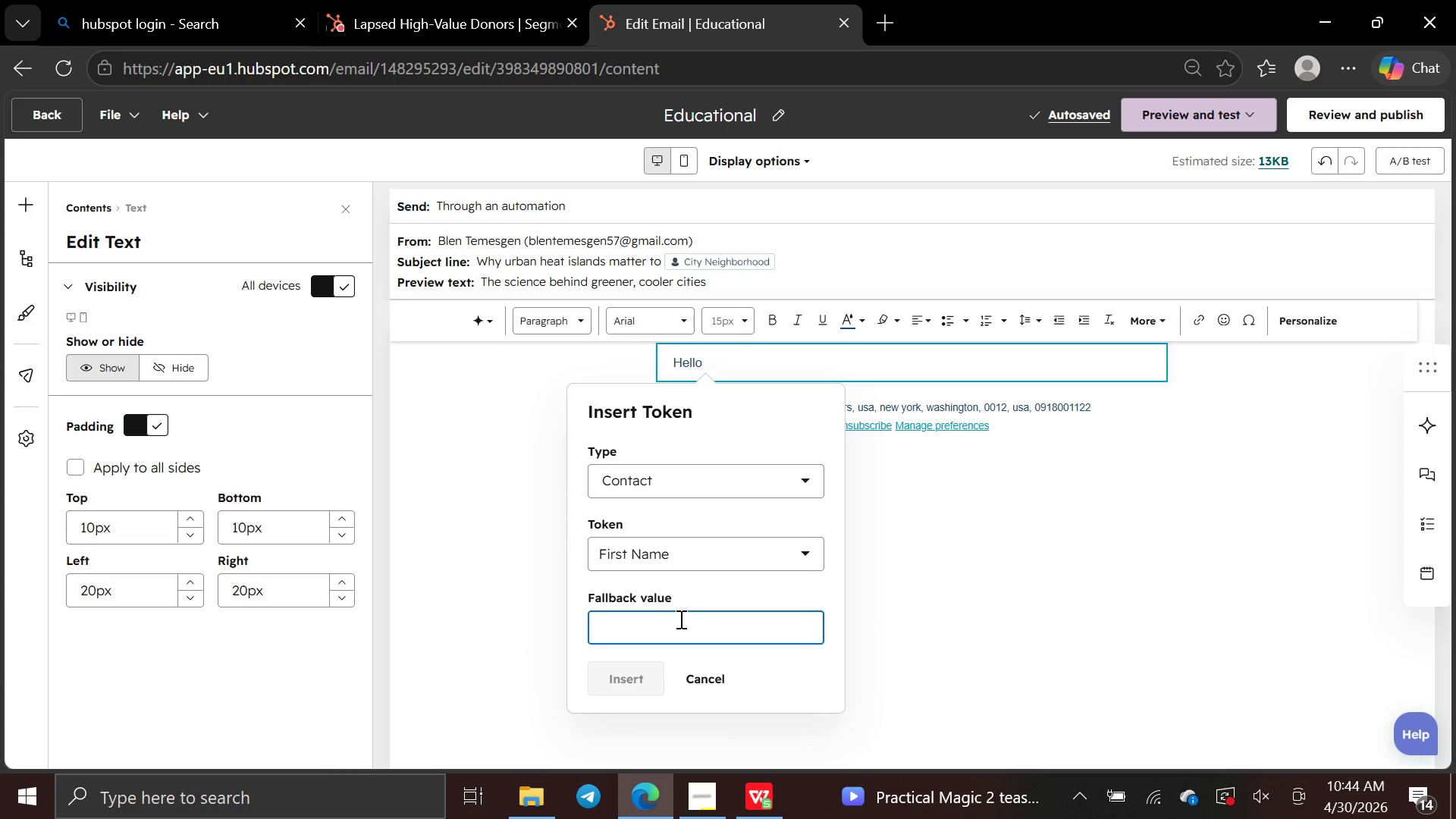 
type(First Name)
 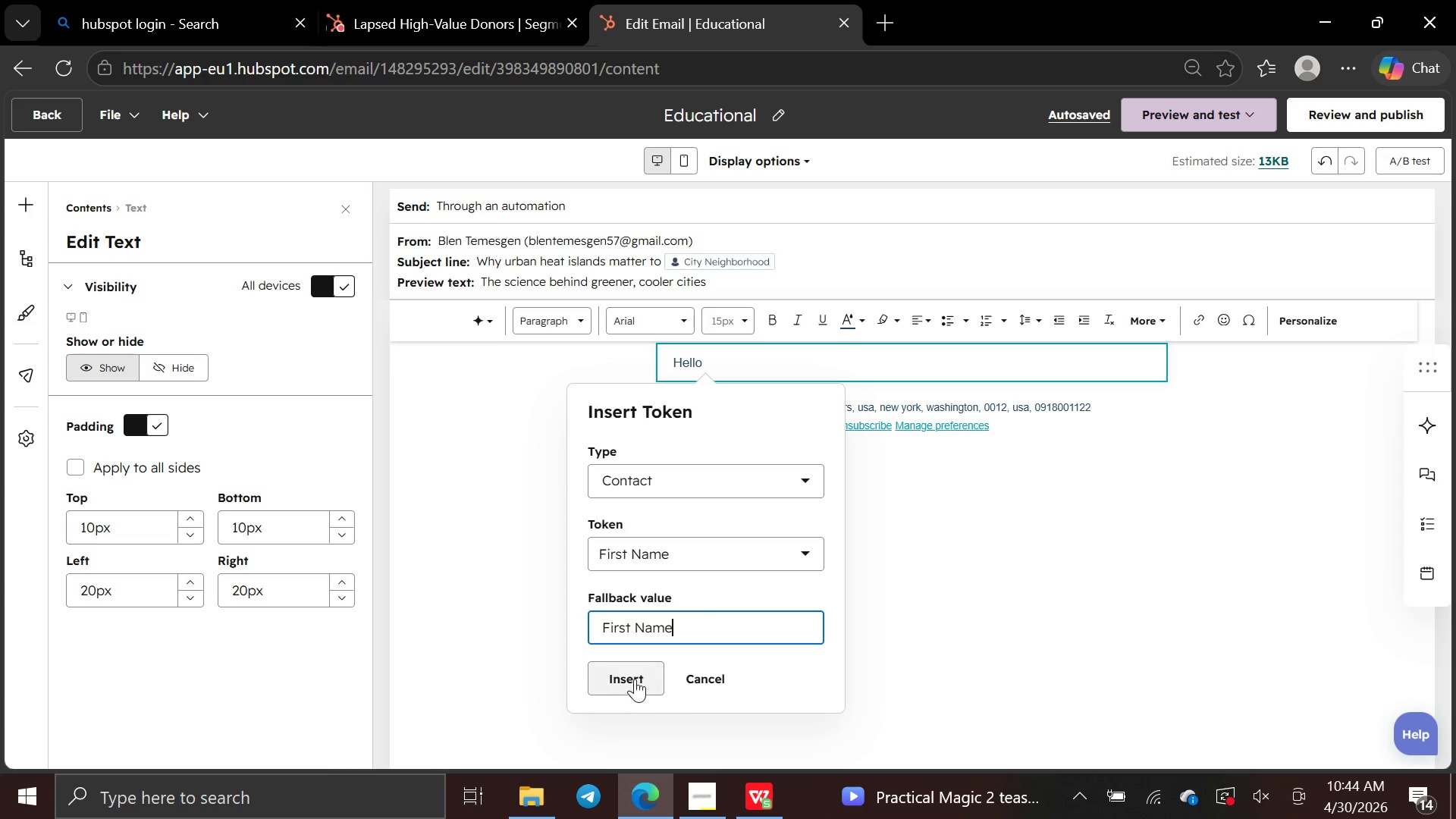 
left_click([635, 675])
 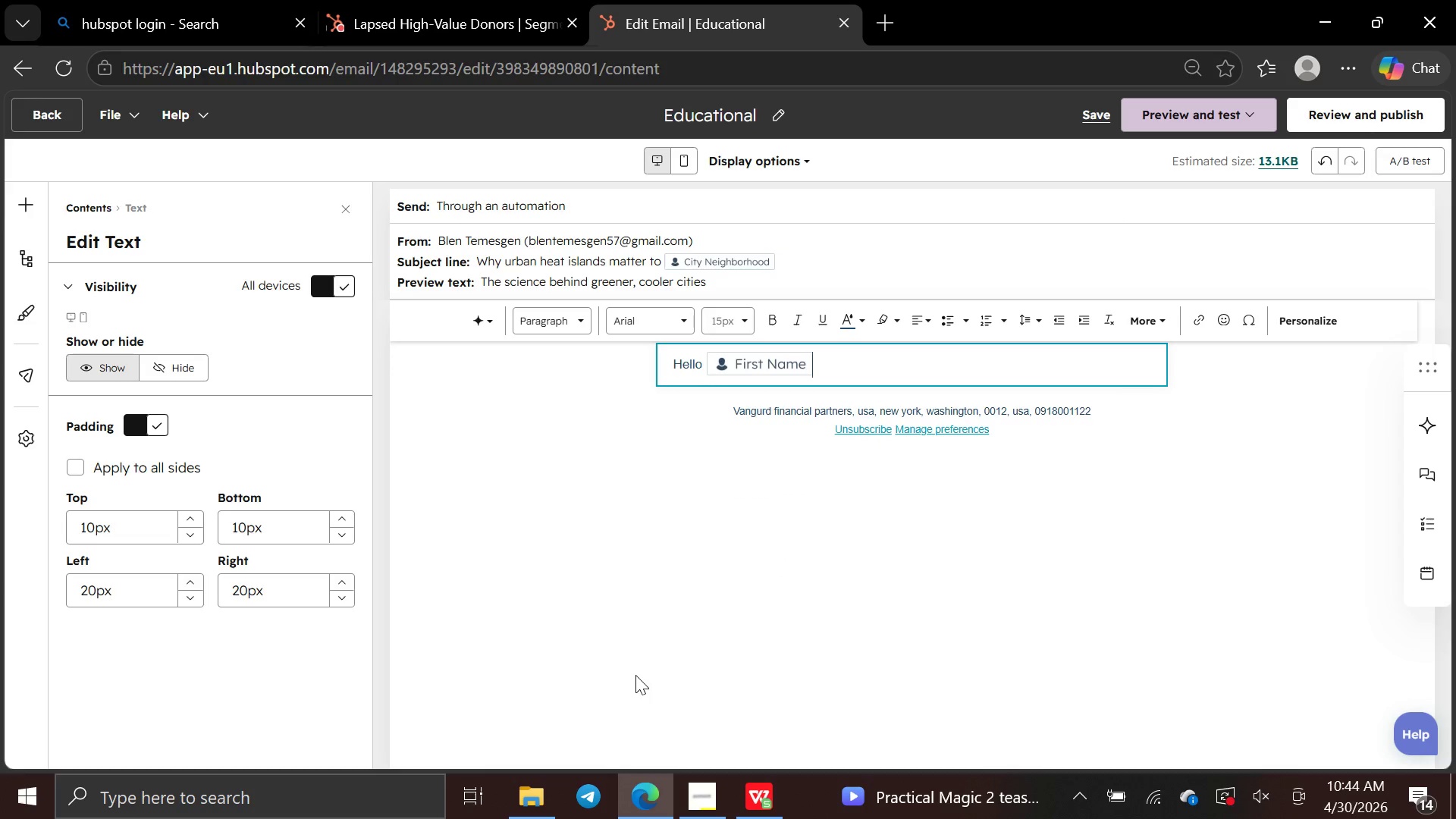 
key(Comma)
 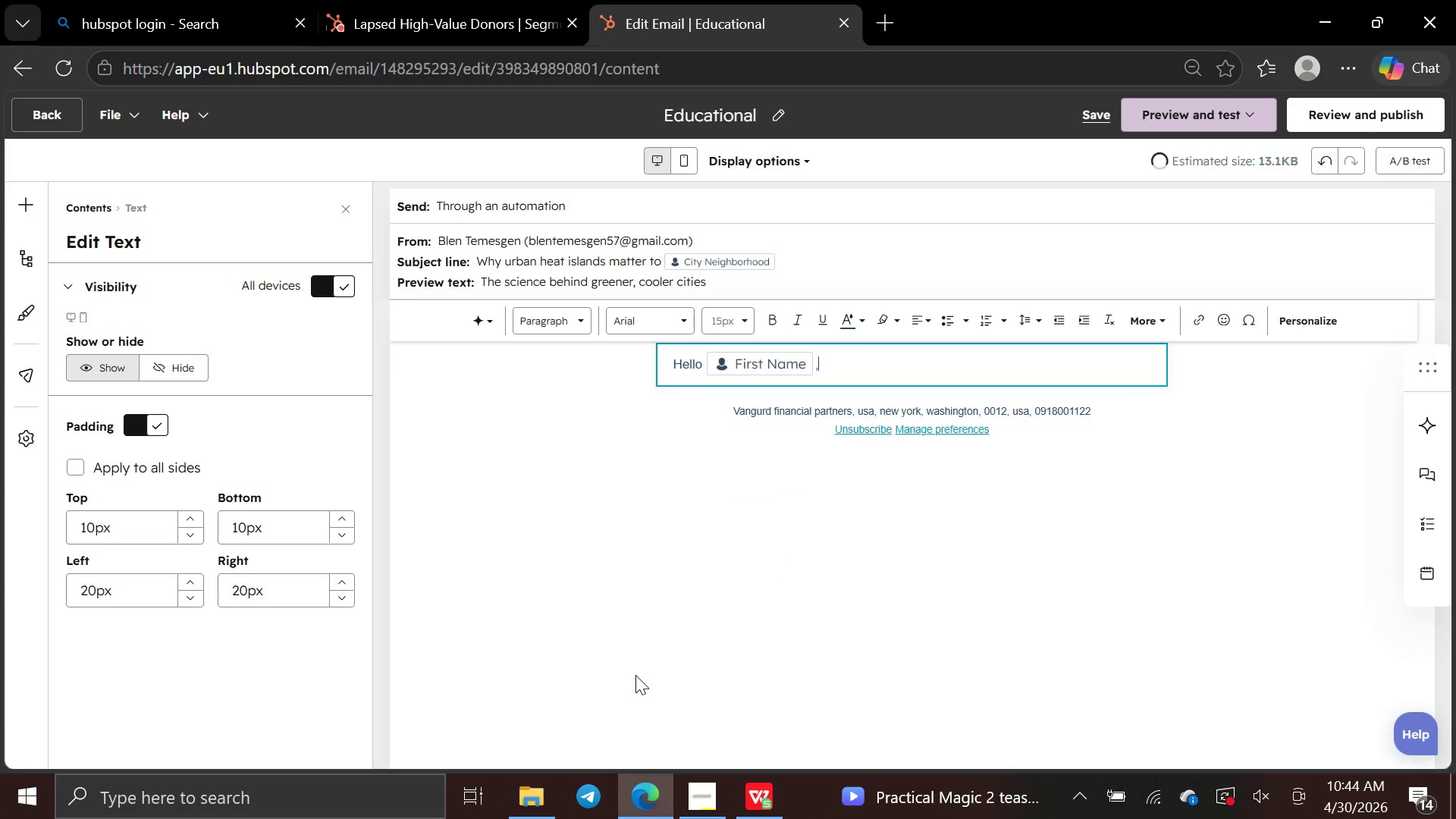 
key(Enter)
 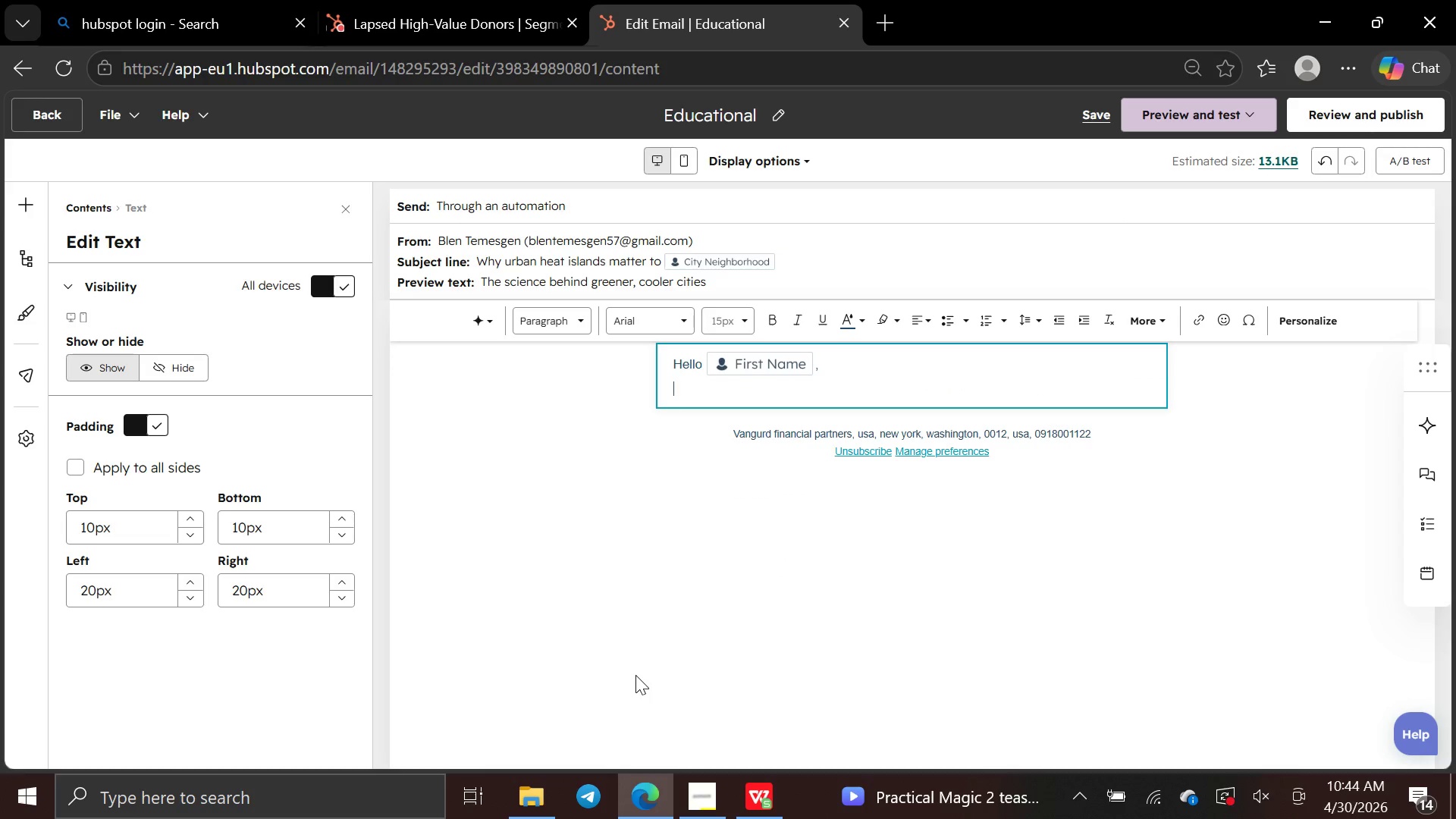 
key(Enter)
 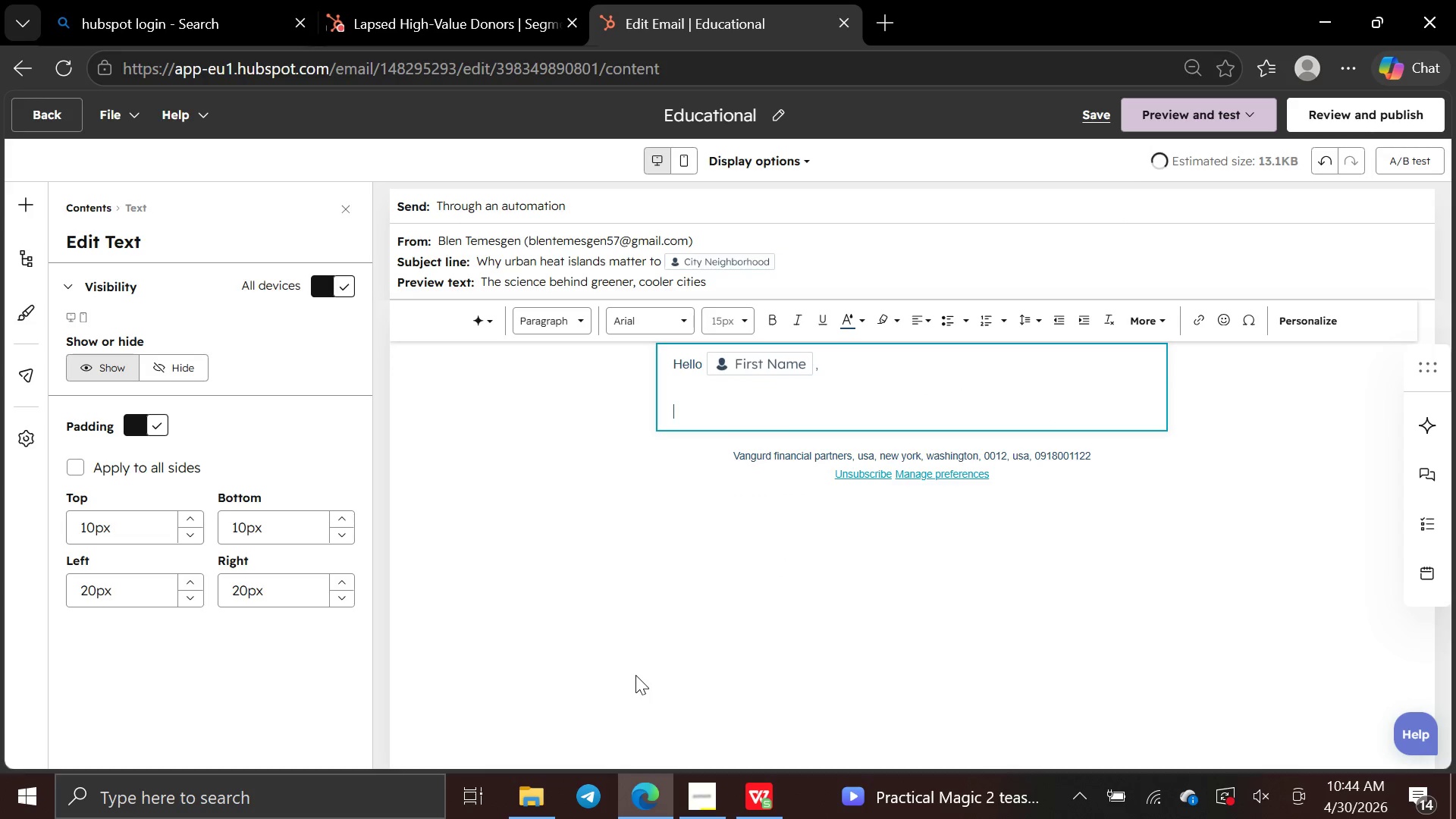 
type(Did you know that neigh)
 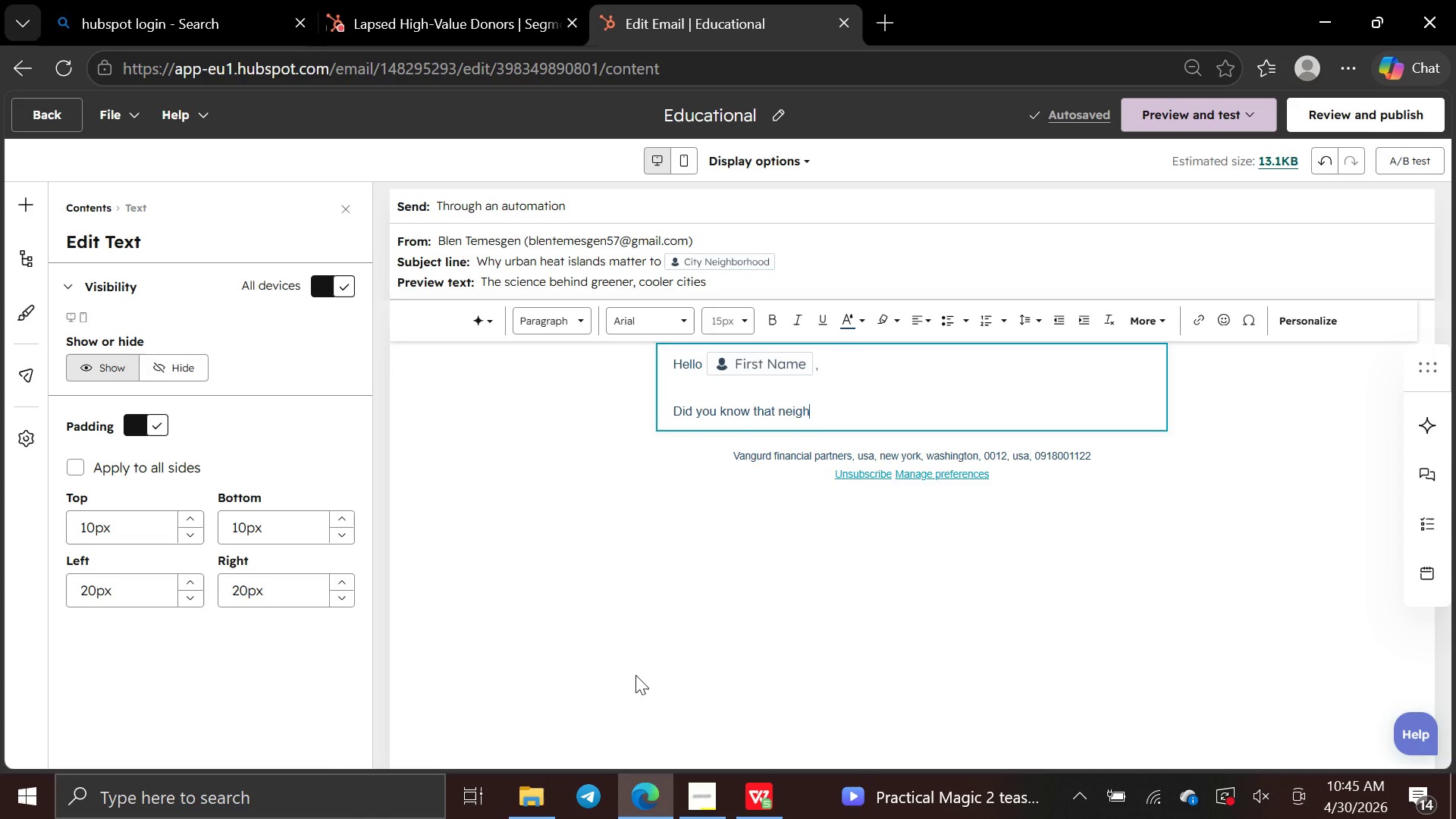 
type(borhoods like )
 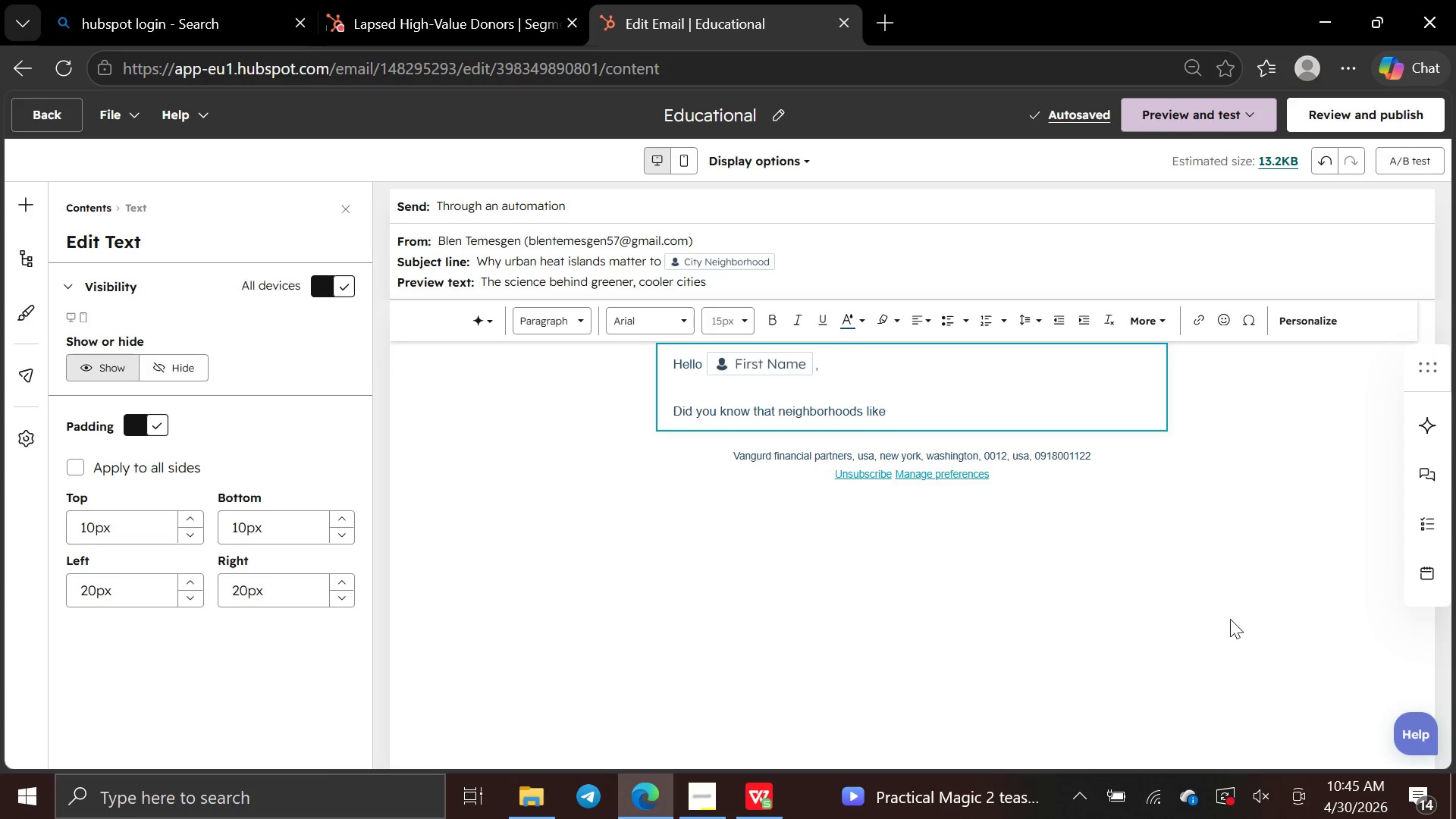 
wait(5.19)
 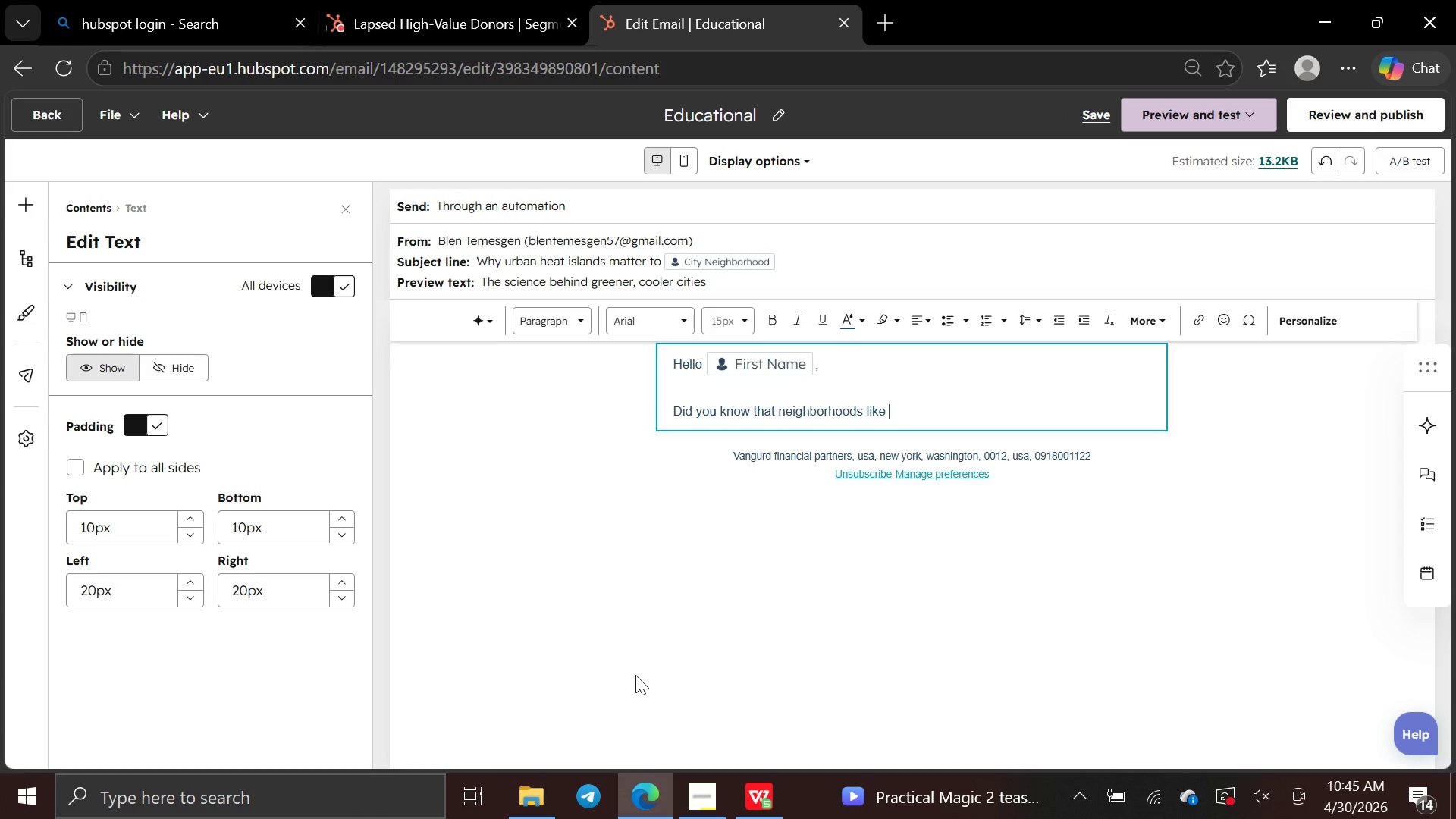 
left_click([1295, 320])
 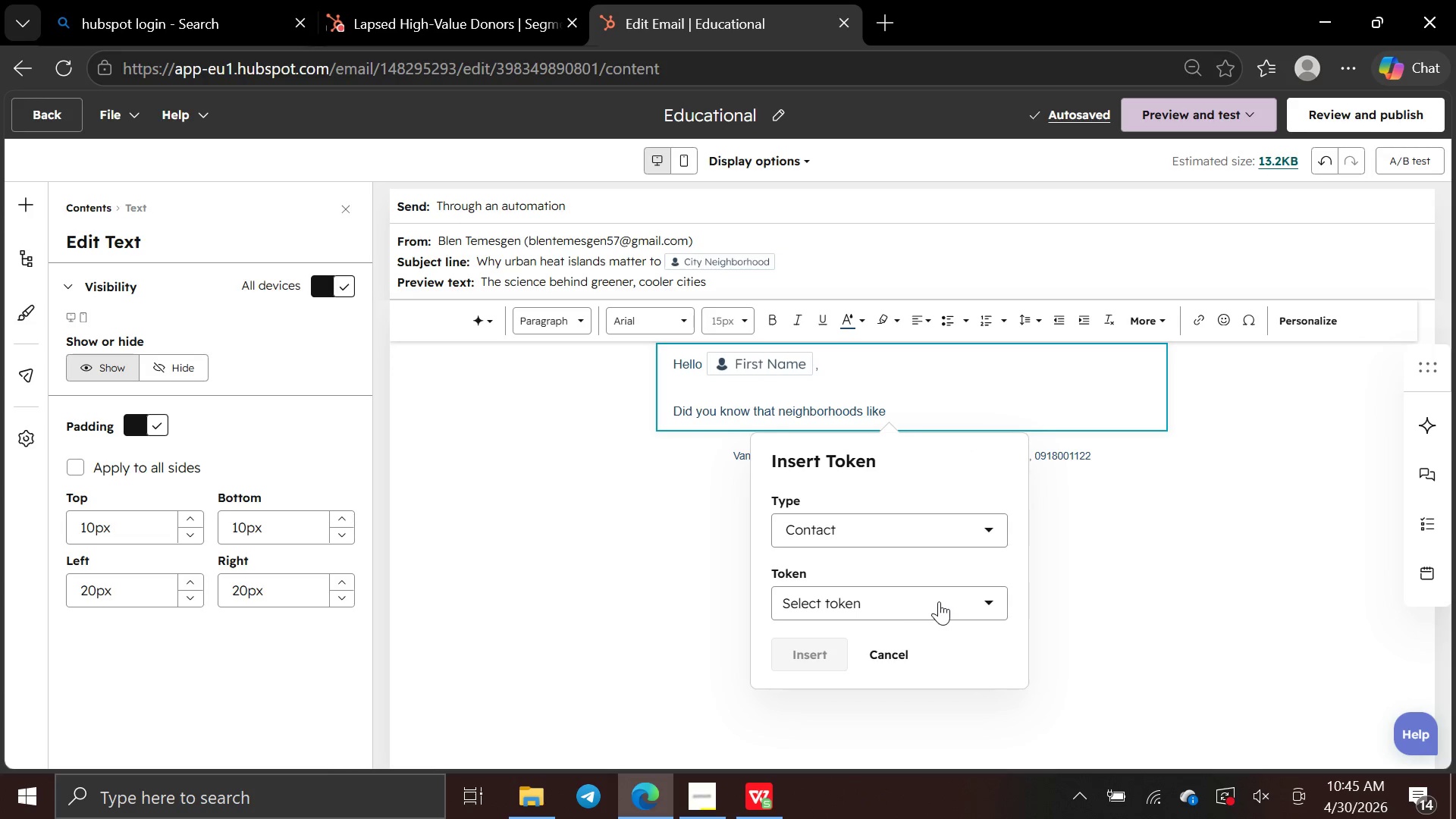 
left_click([940, 601])
 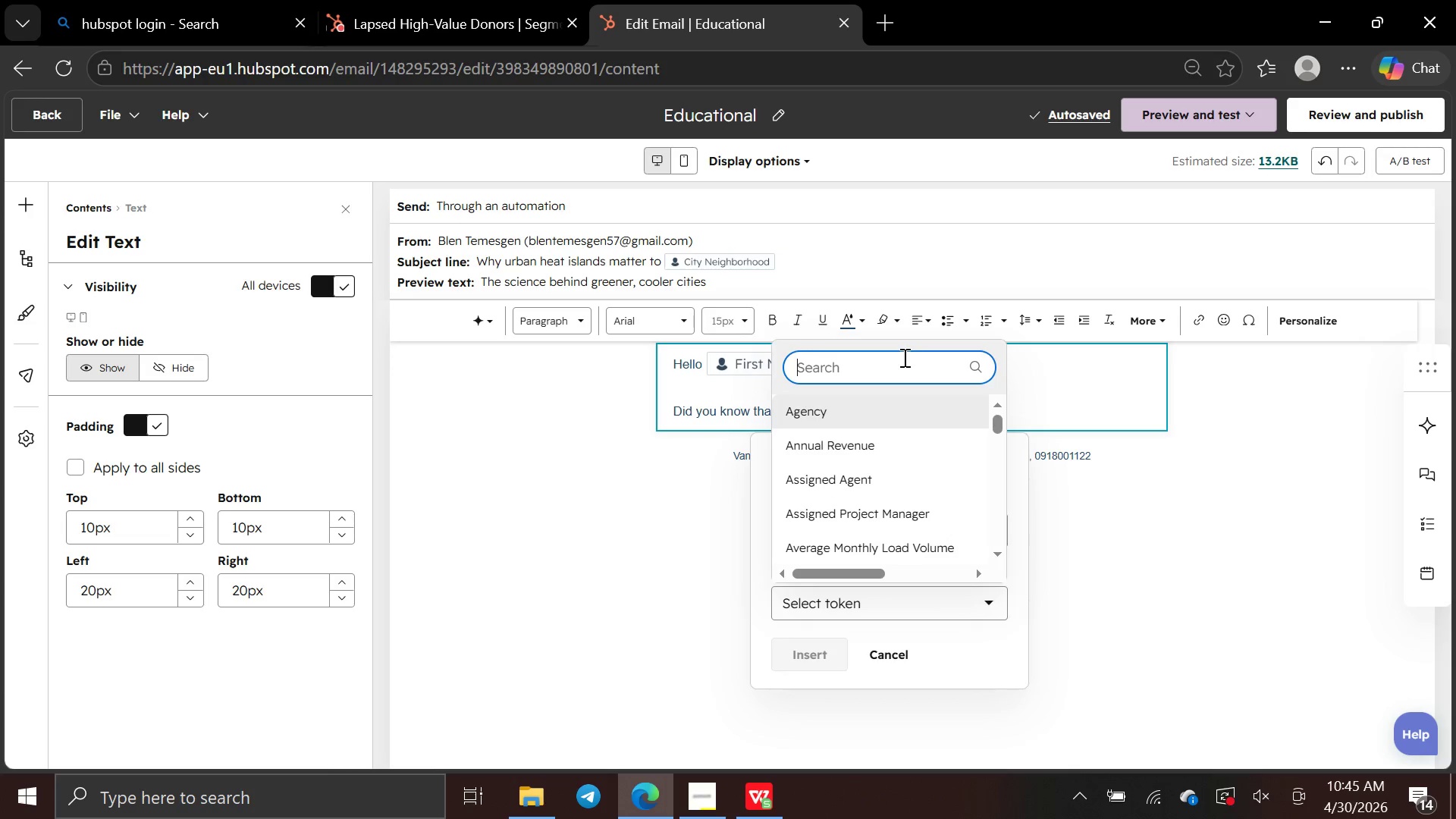 
type(city )
 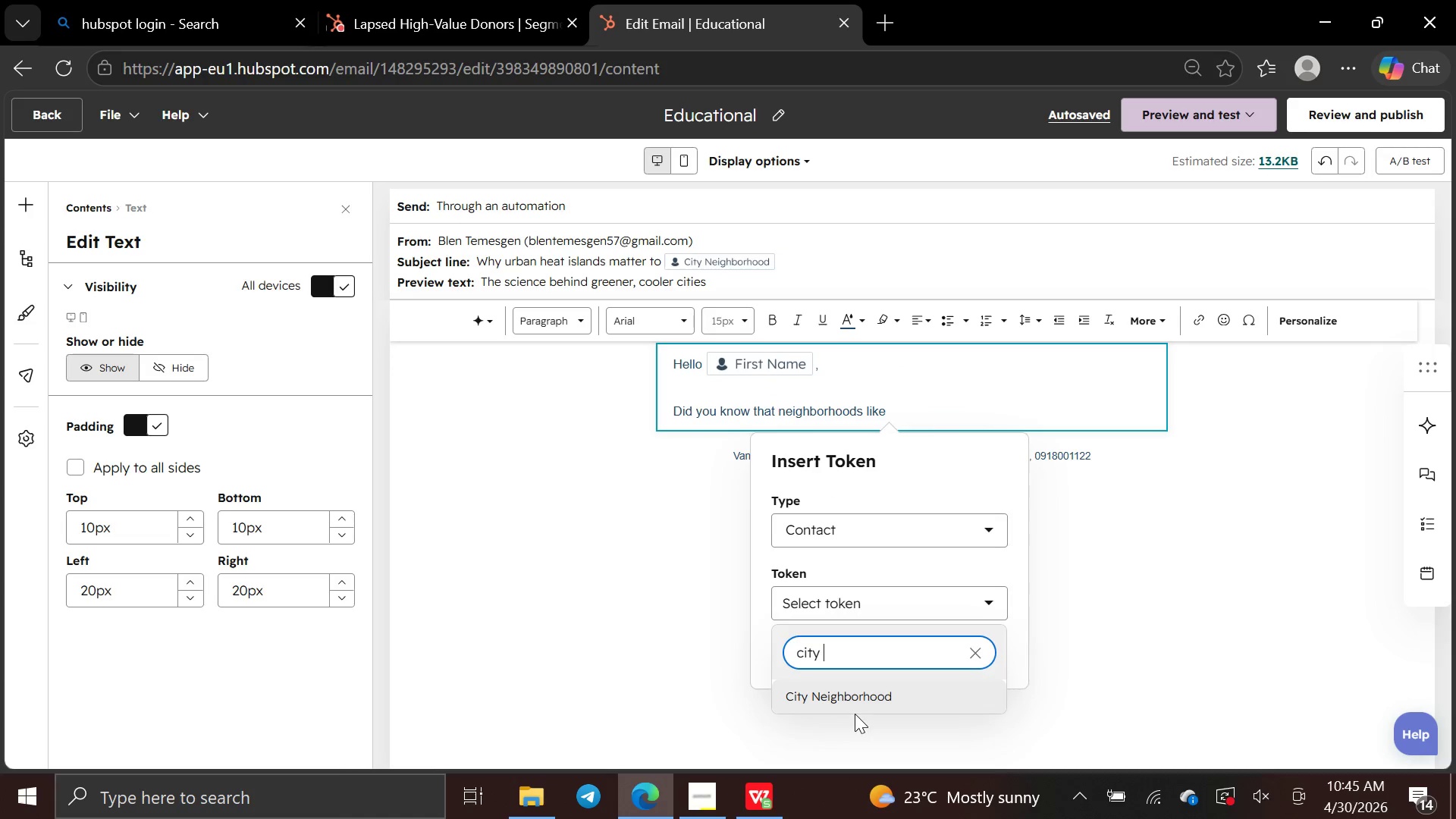 
left_click([855, 692])
 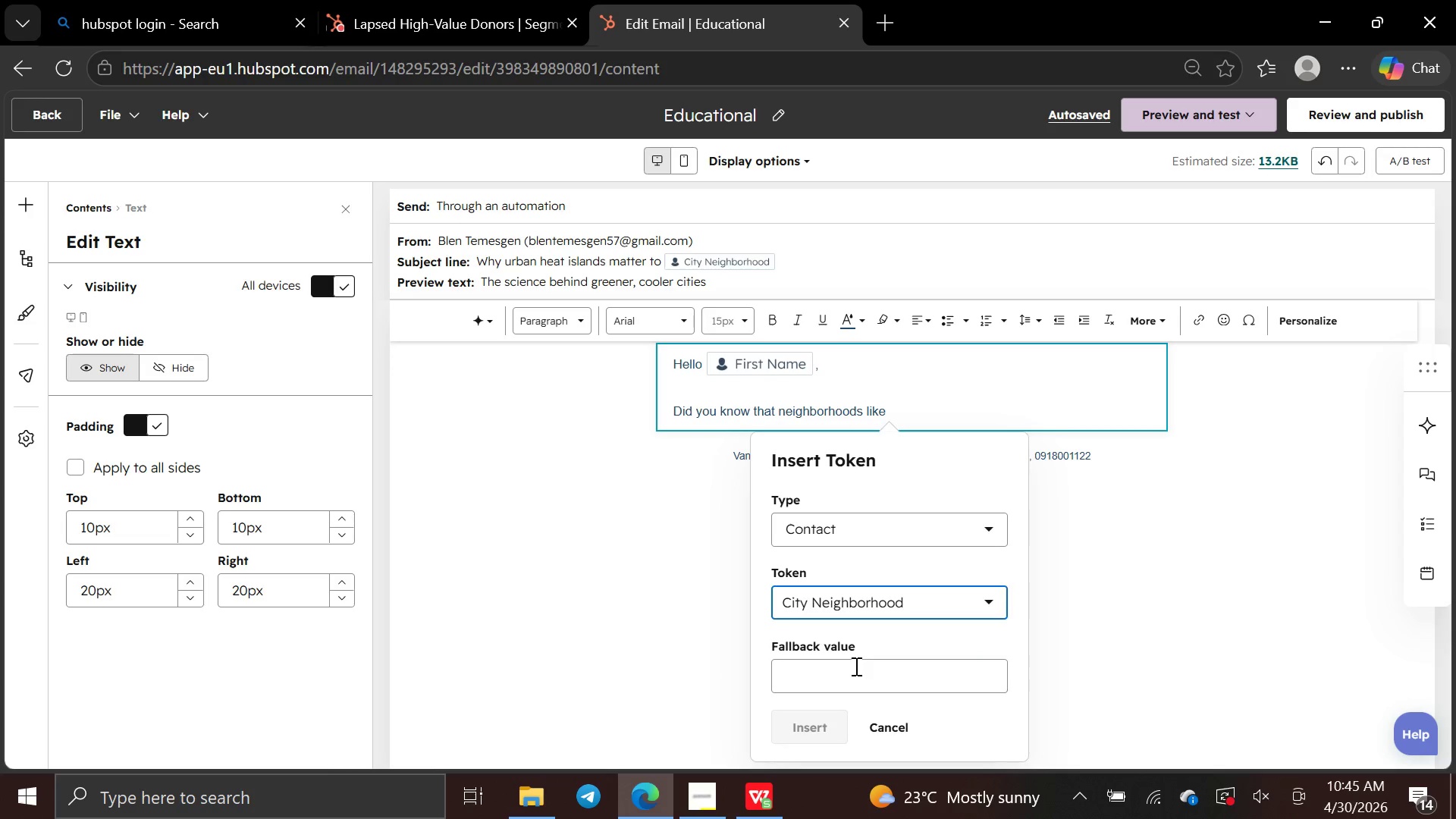 
left_click([855, 666])
 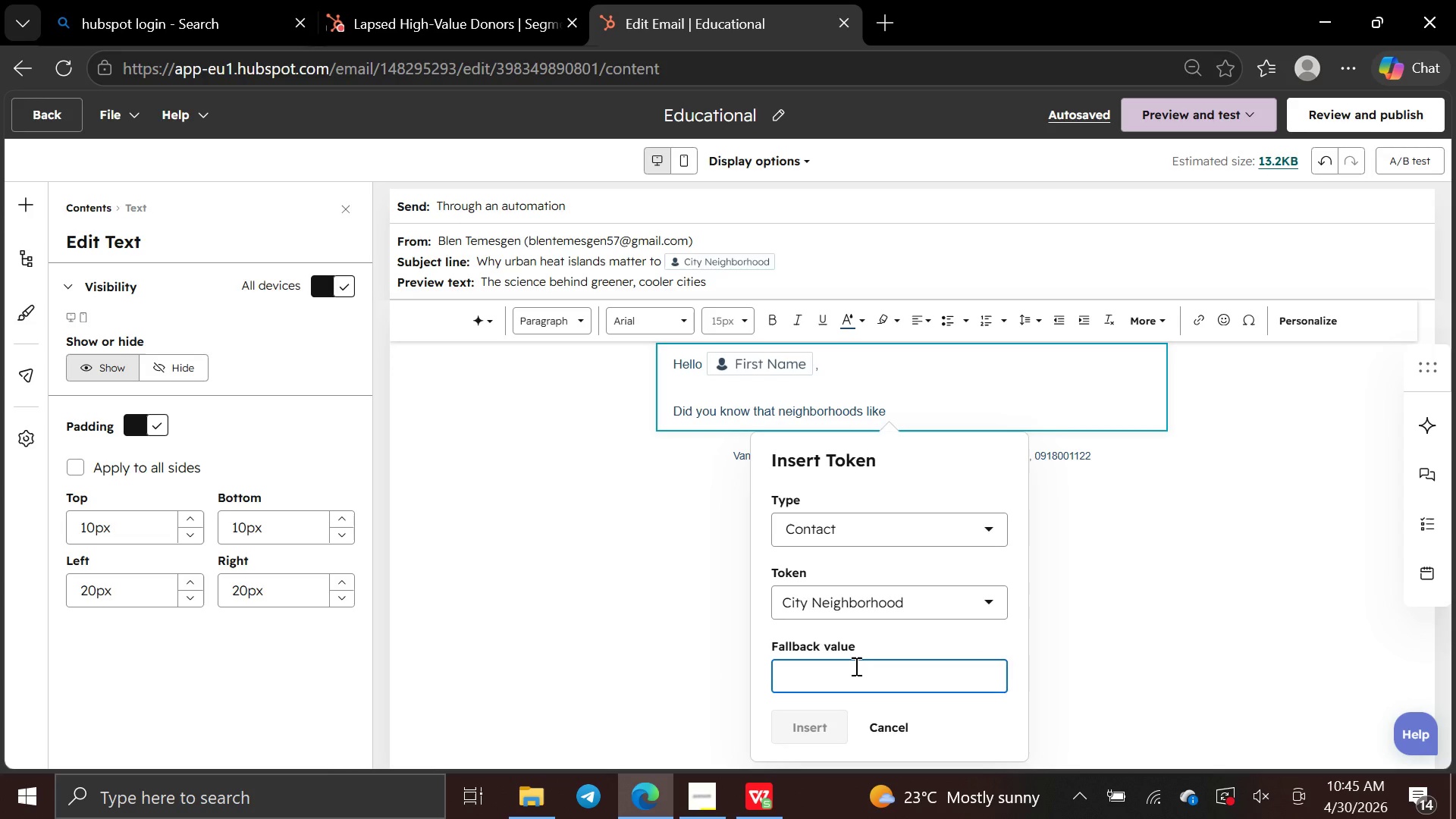 
type(City Neighborhood )
 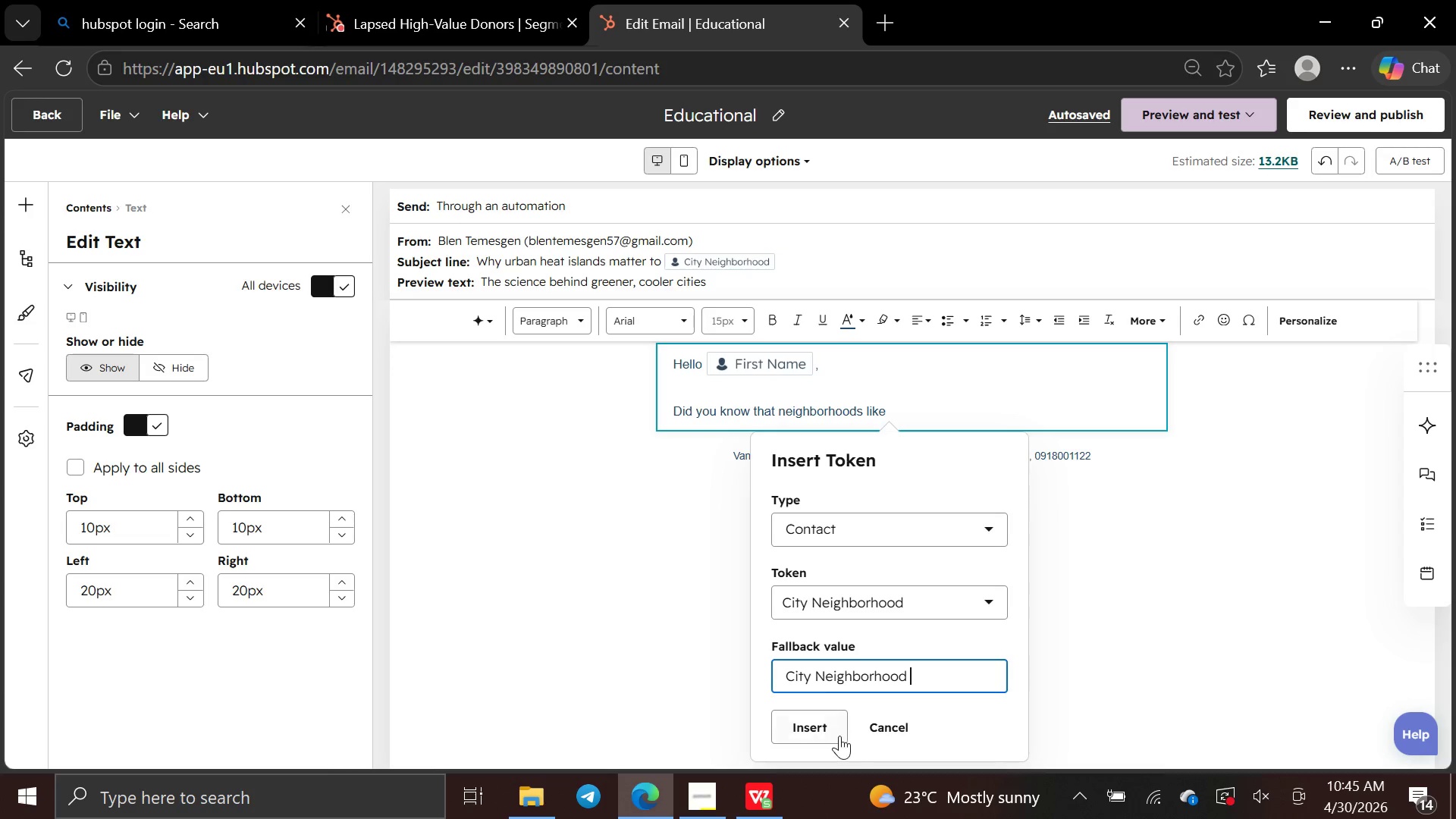 
left_click([837, 736])
 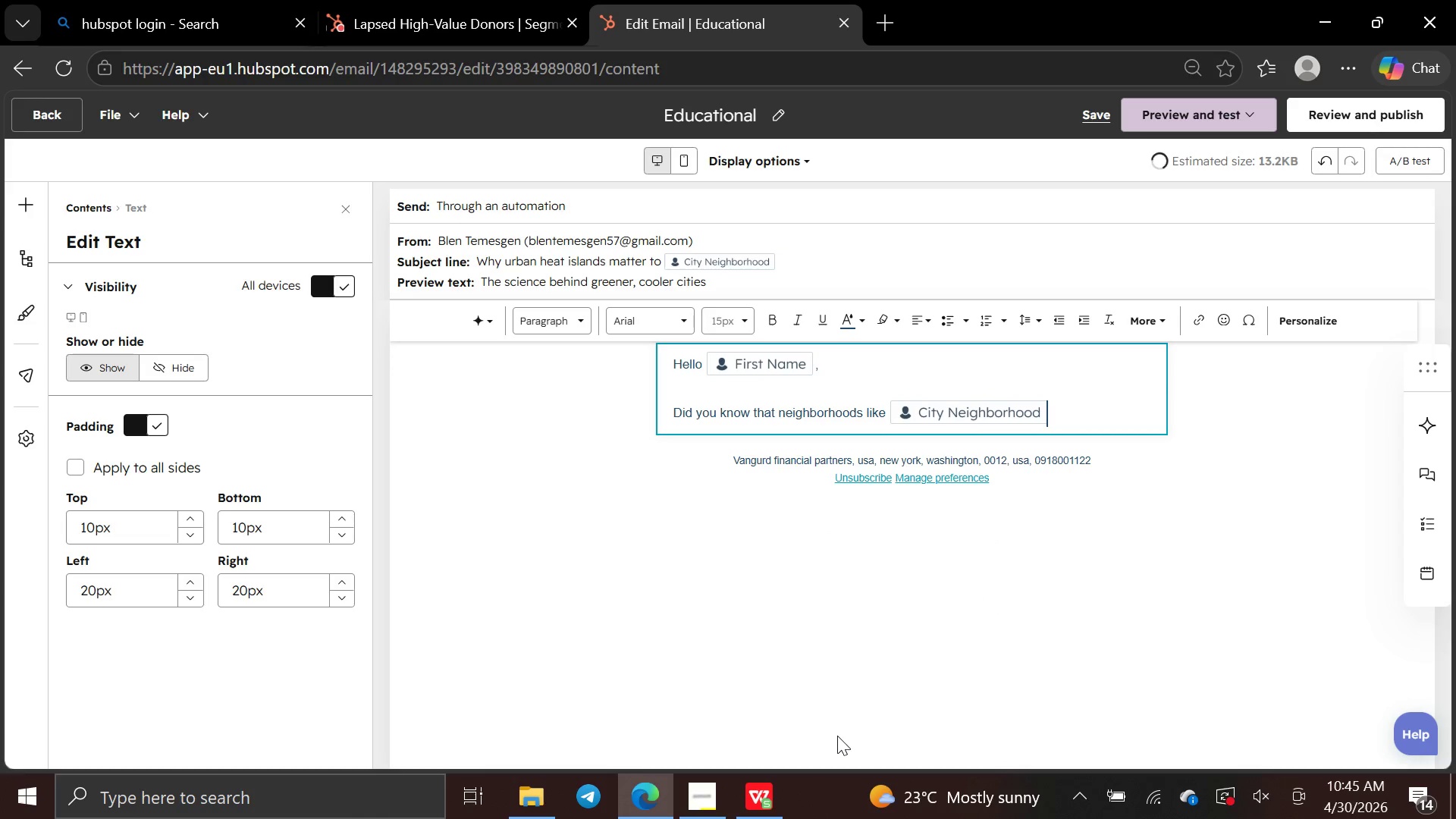 
type( can be up to 10)
 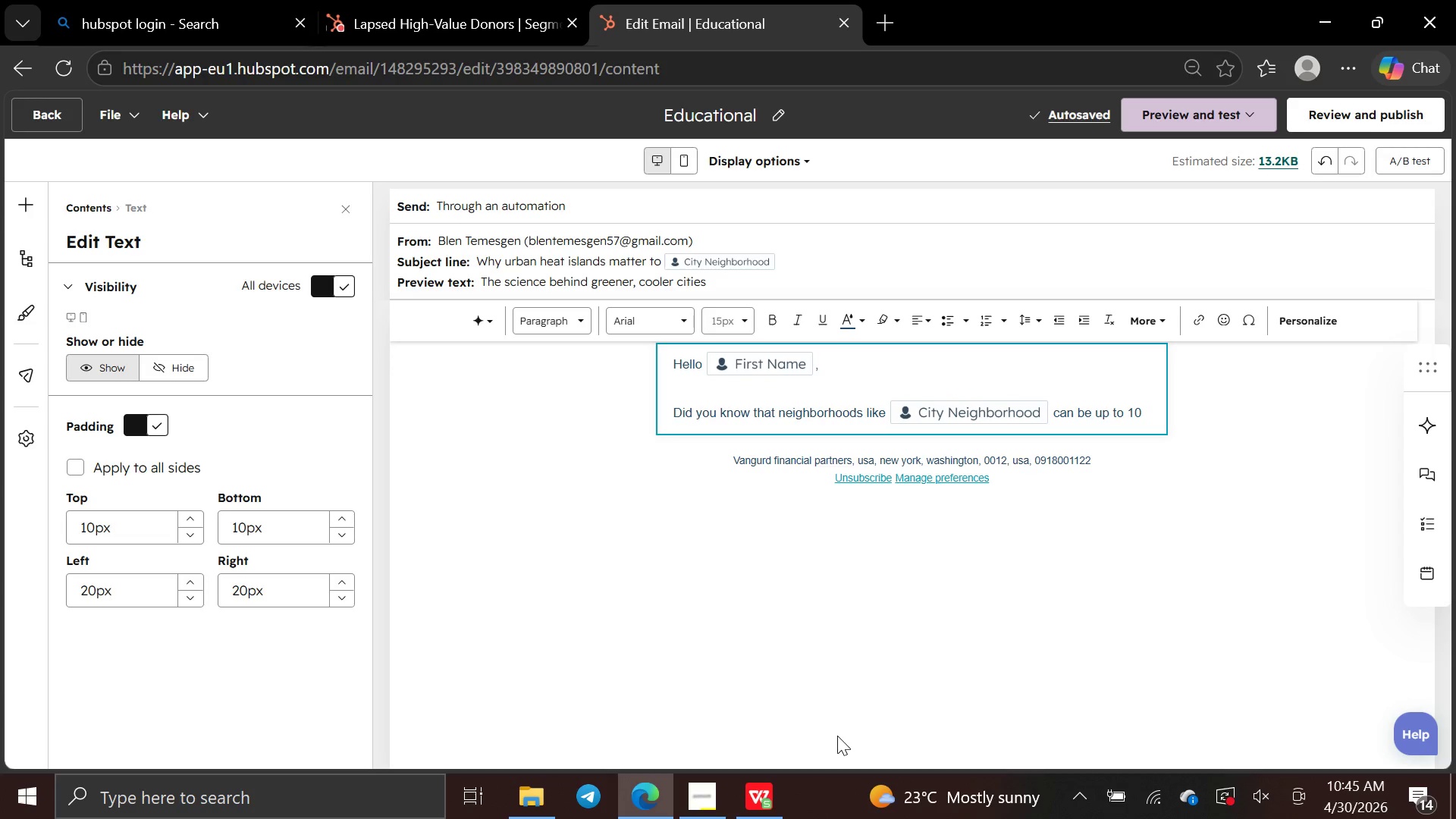 
wait(8.86)
 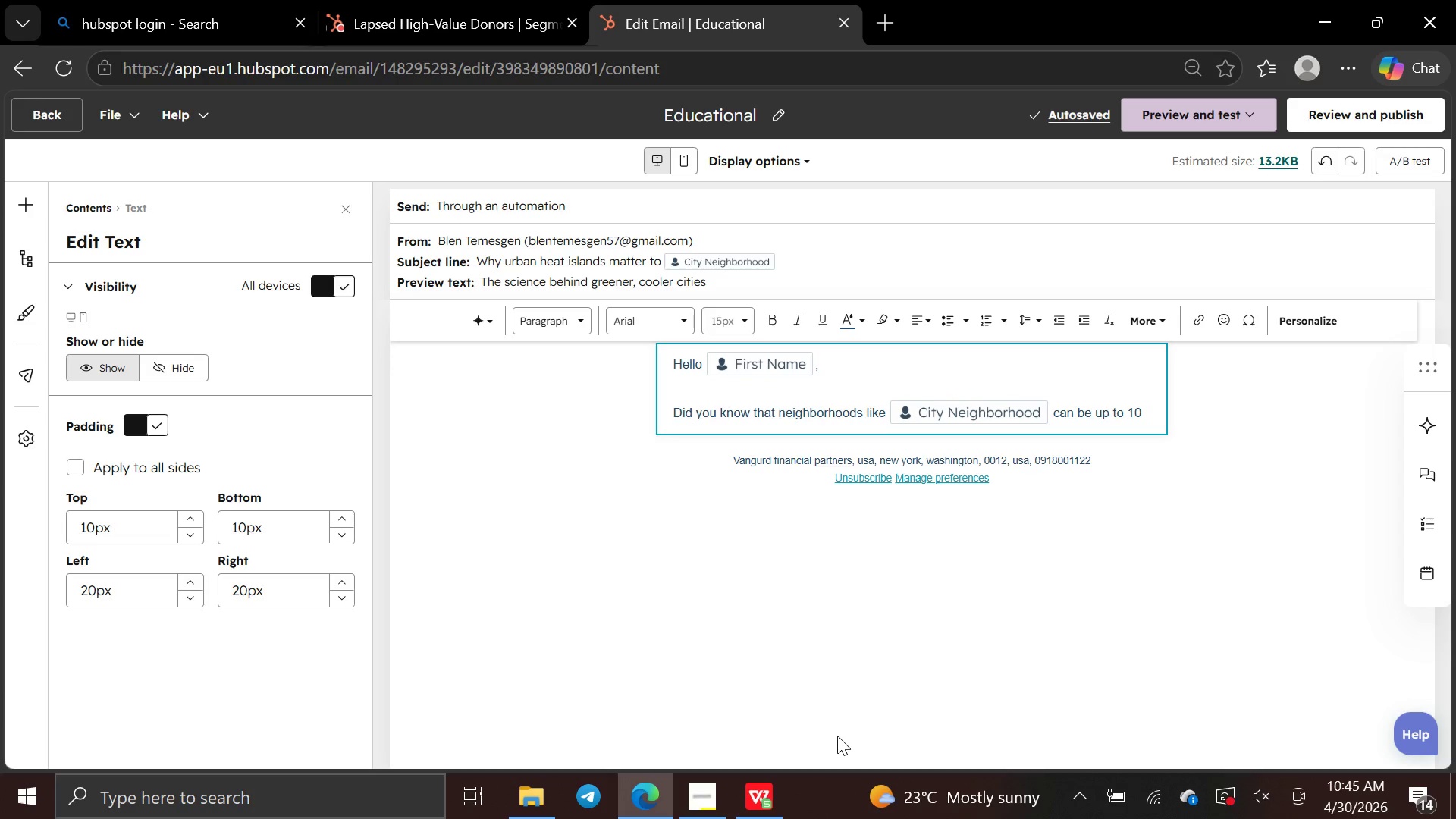 
key(CapsLock)
 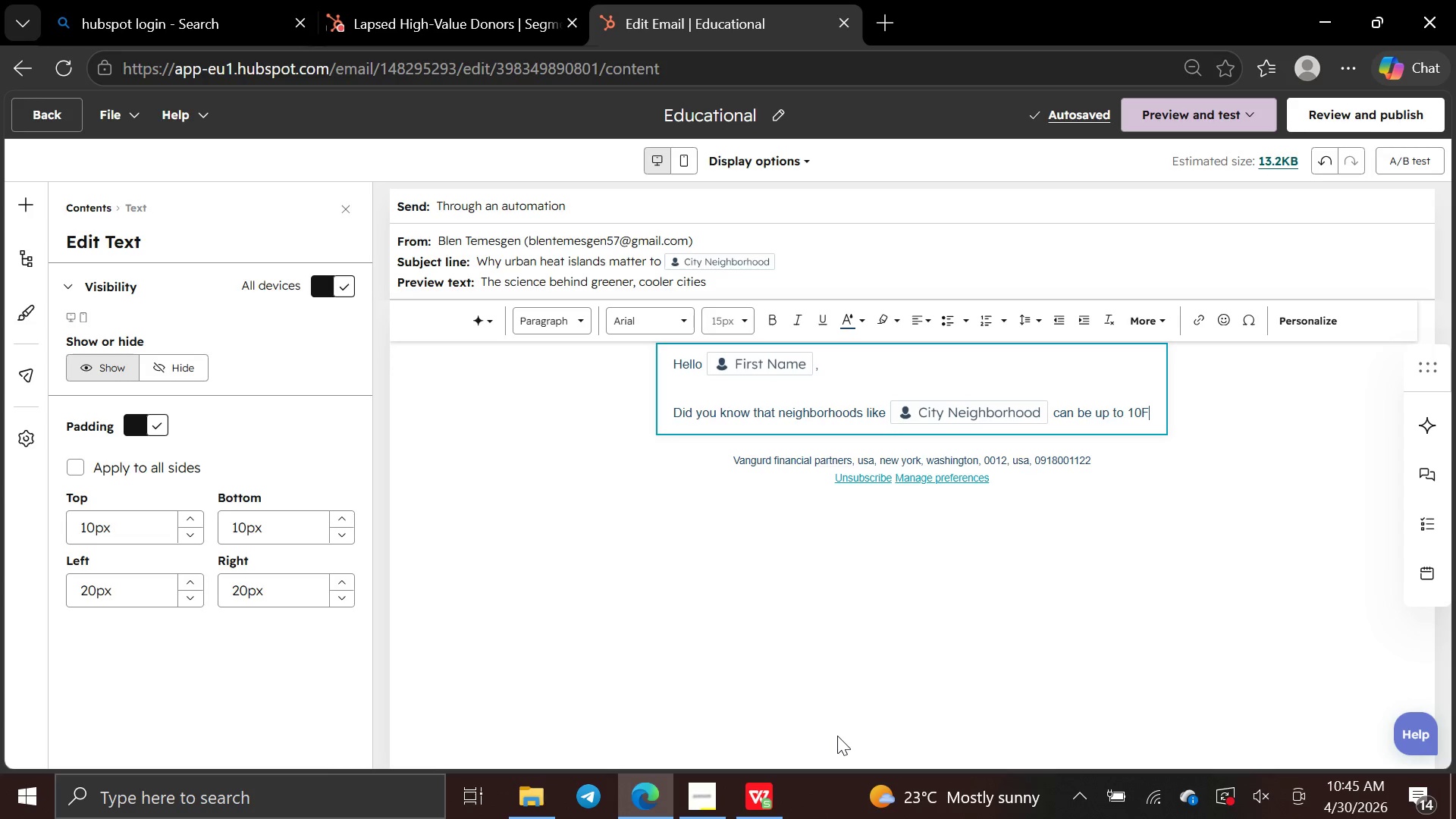 
key(F)
 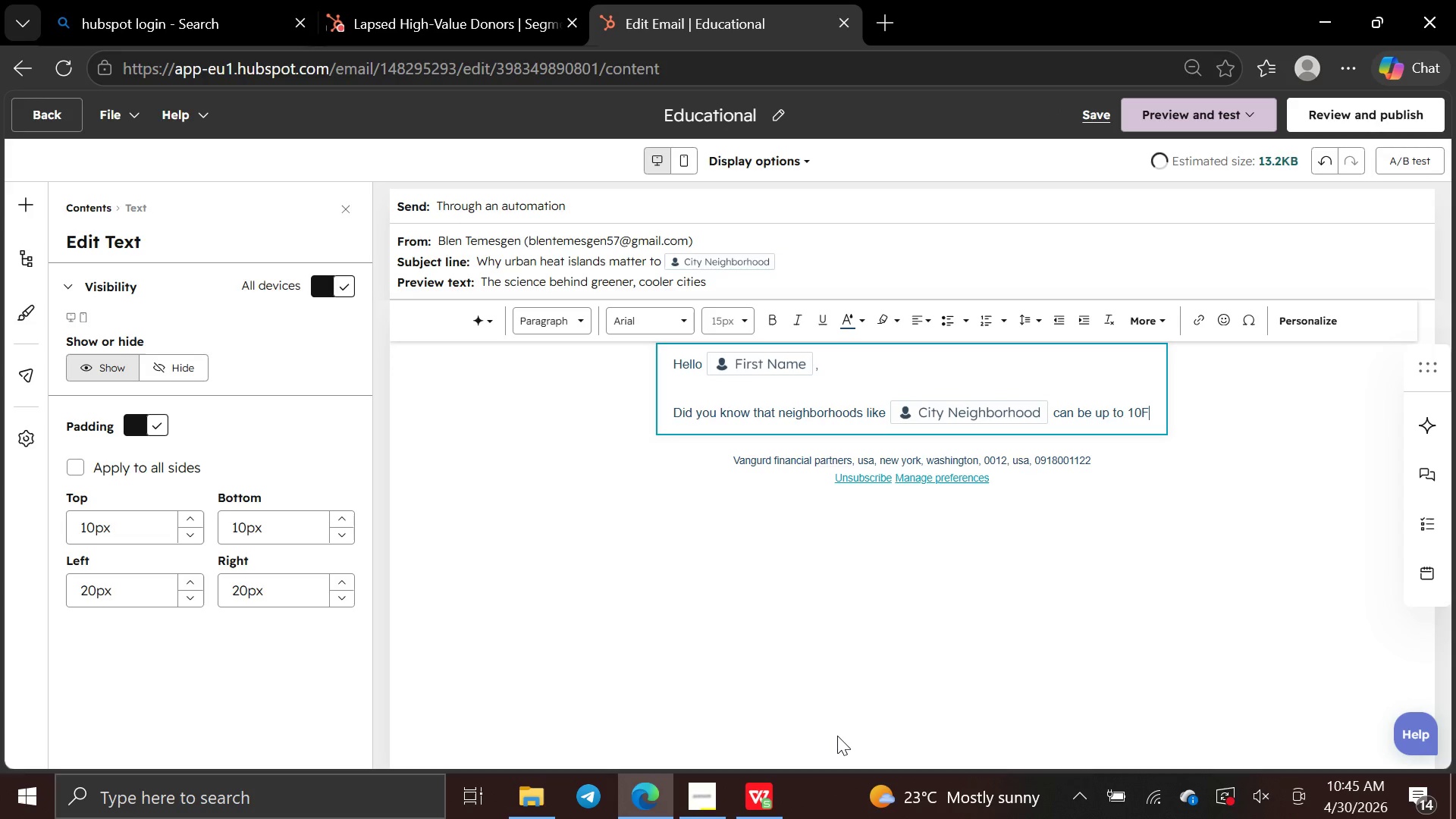 
key(CapsLock)
 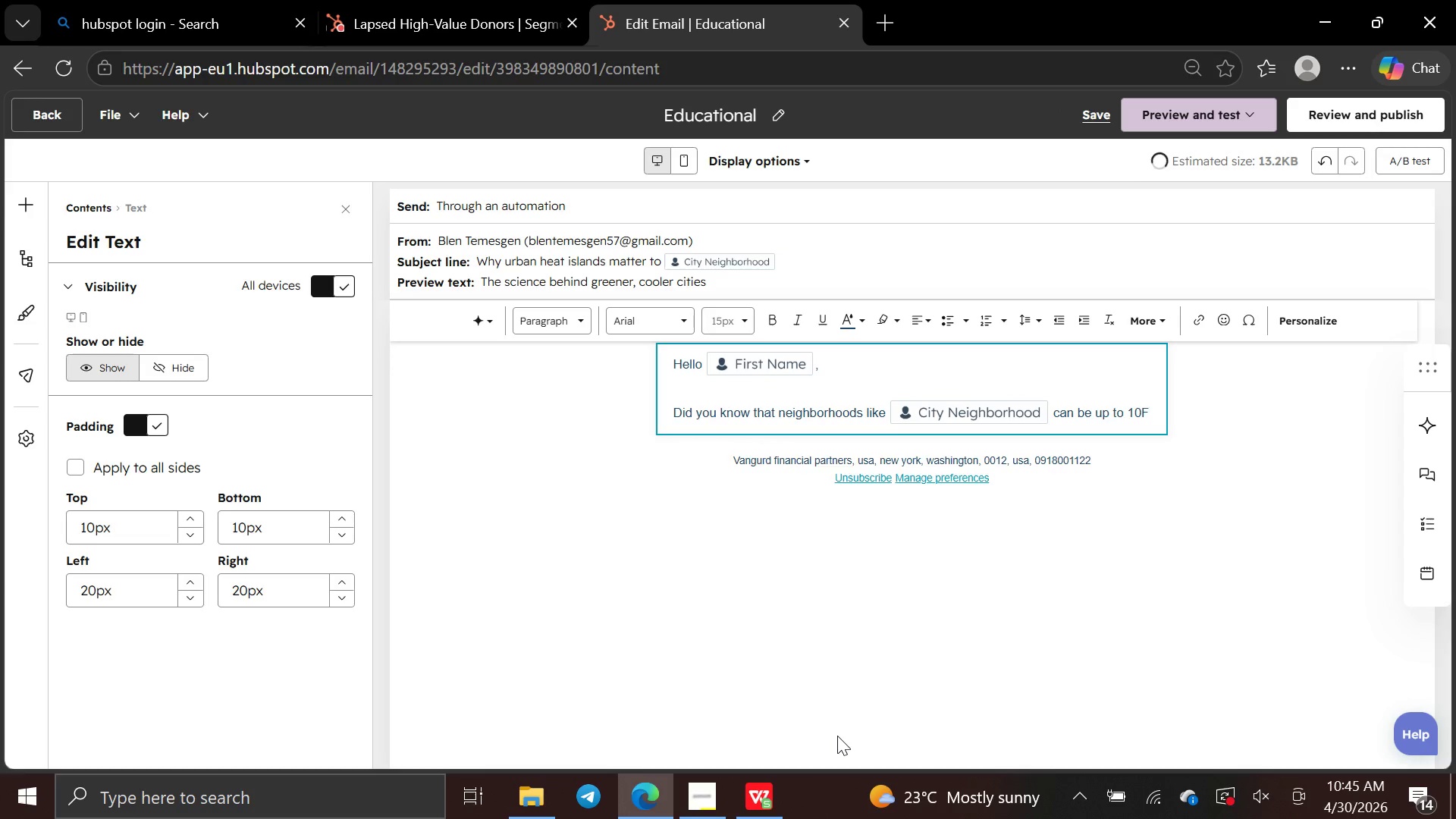 
key(Space)
 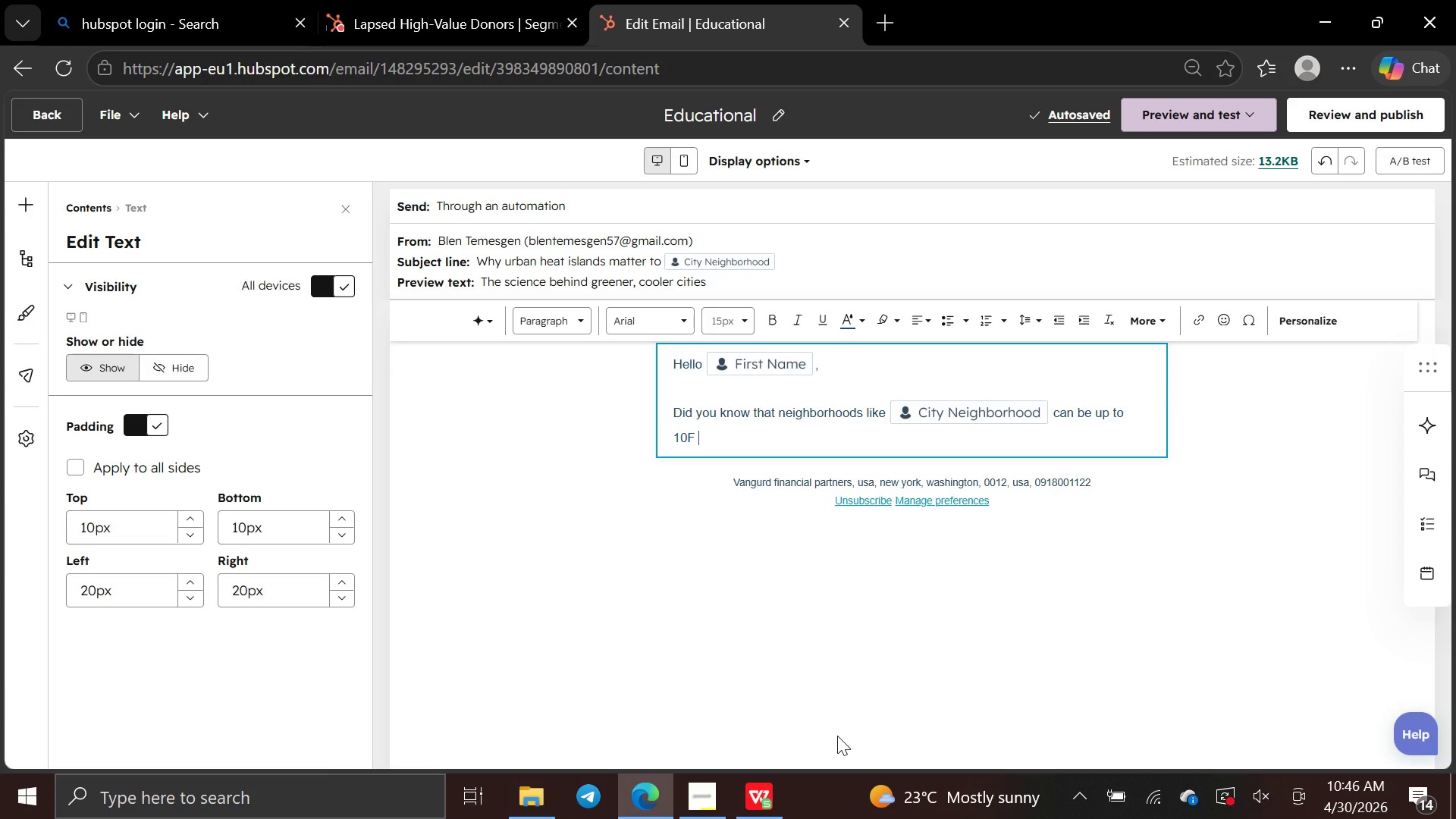 
wait(5.94)
 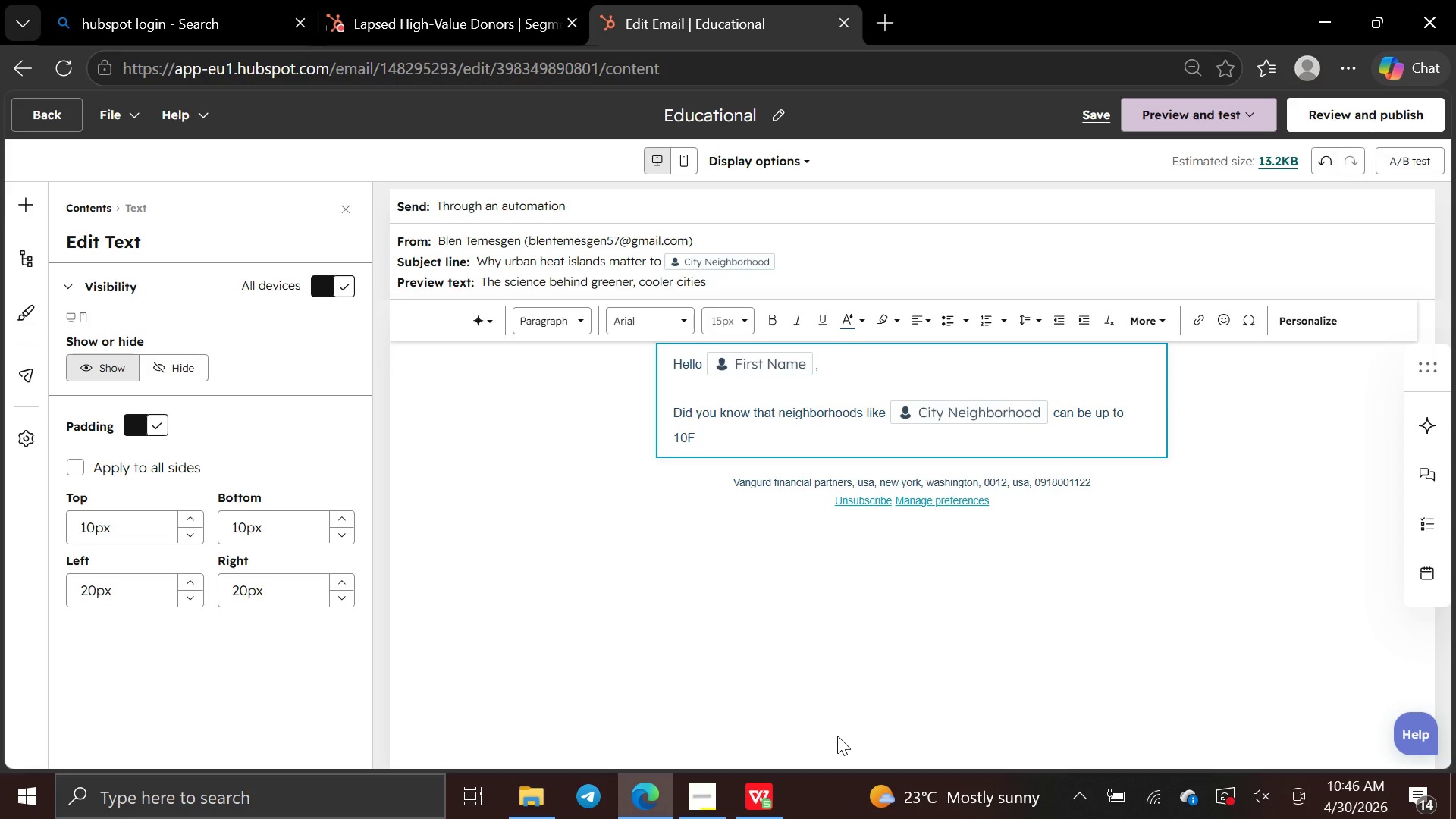 
type(hotter than surrounding areas)
 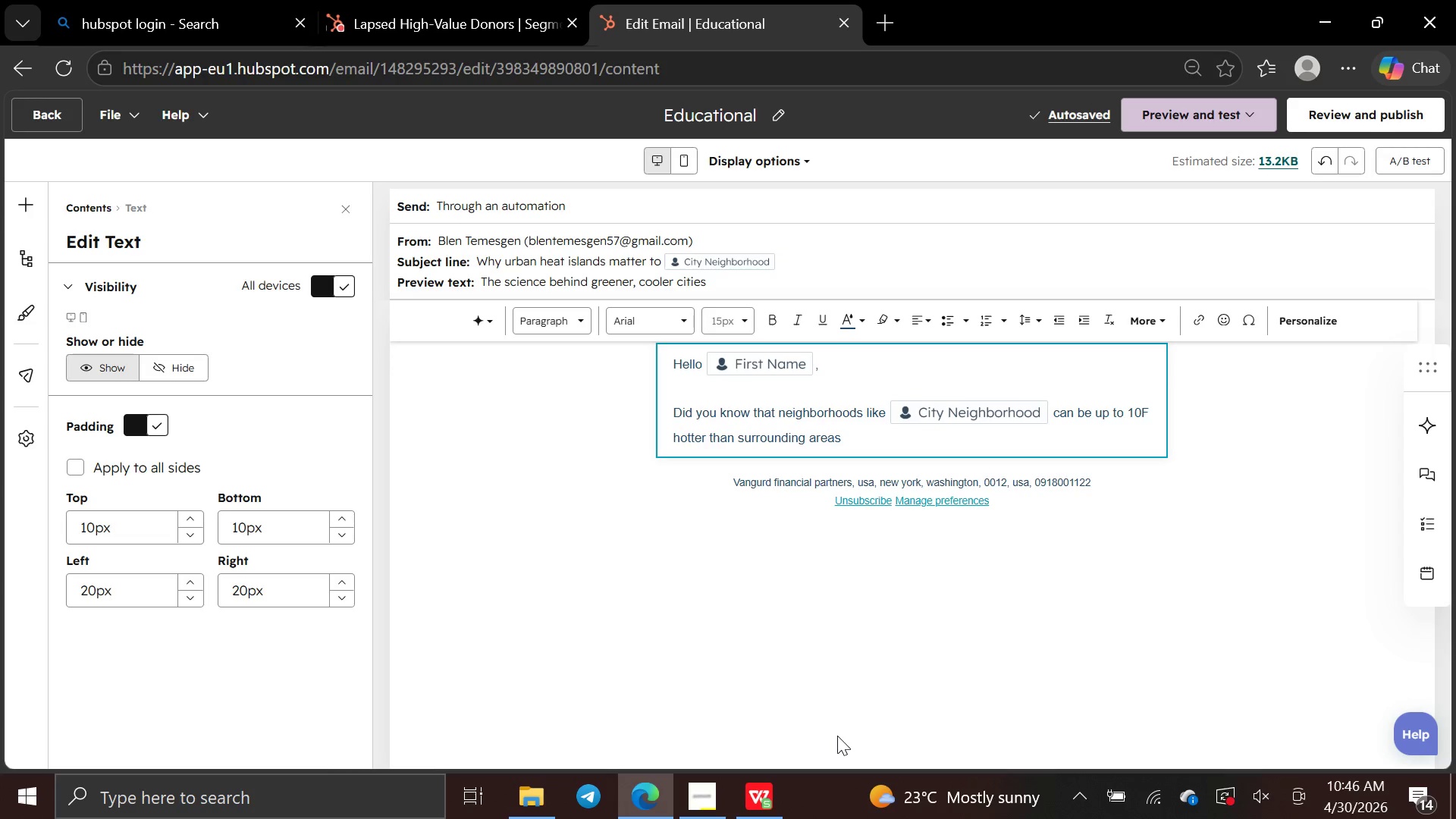 
hold_key(key=ShiftRight, duration=0.38)
 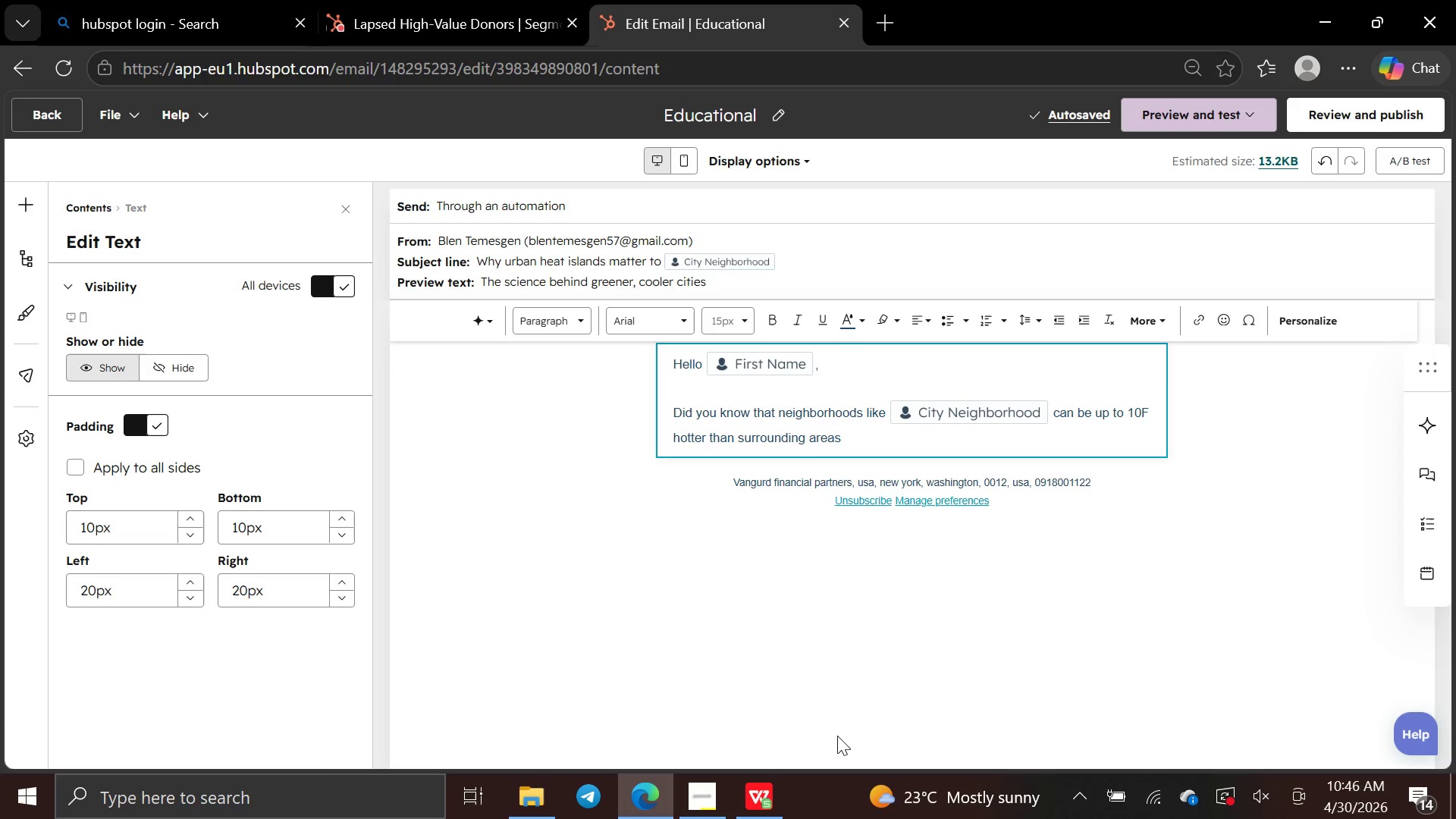 
key(Shift+Slash)
 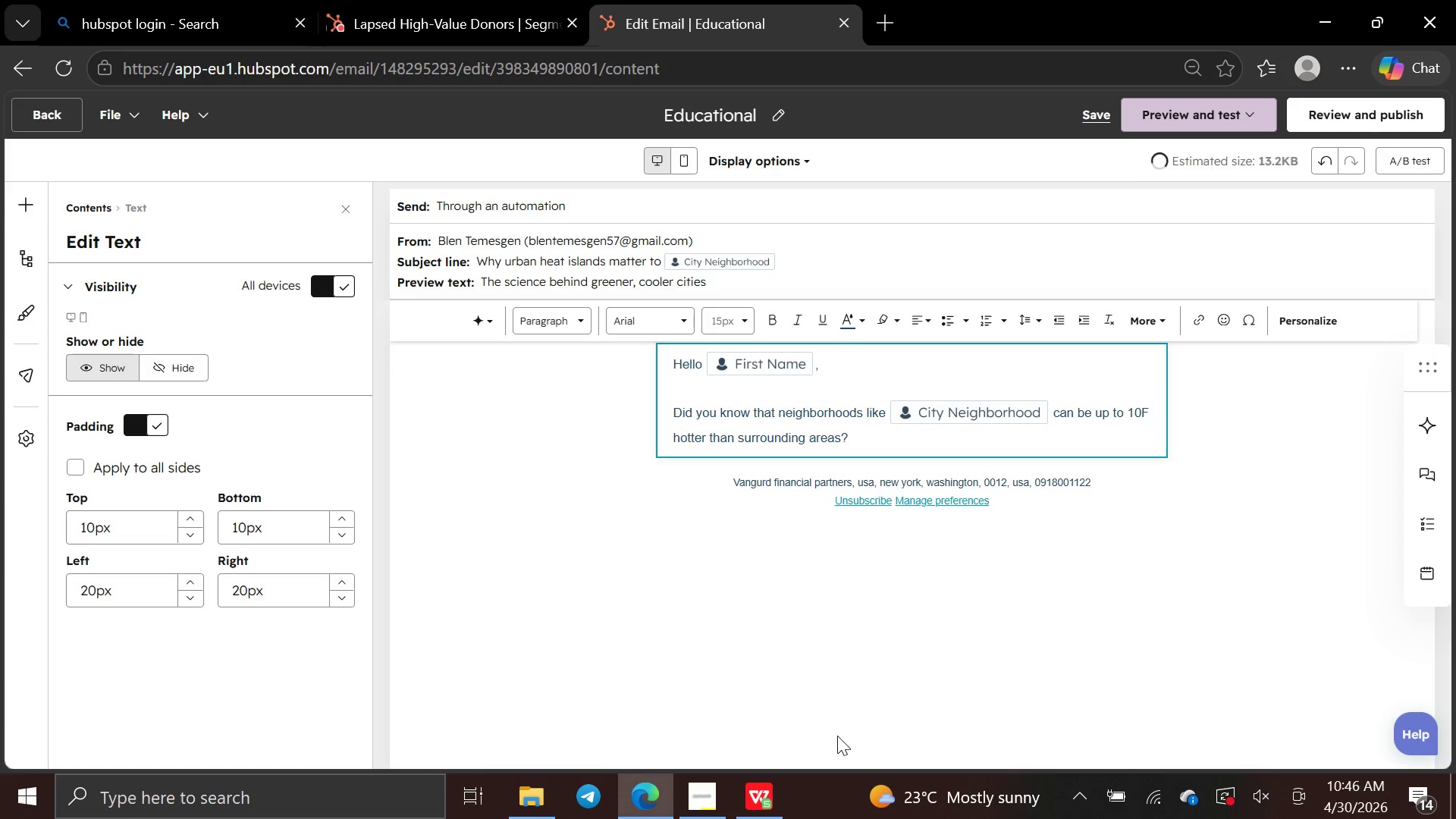 
key(Space)
 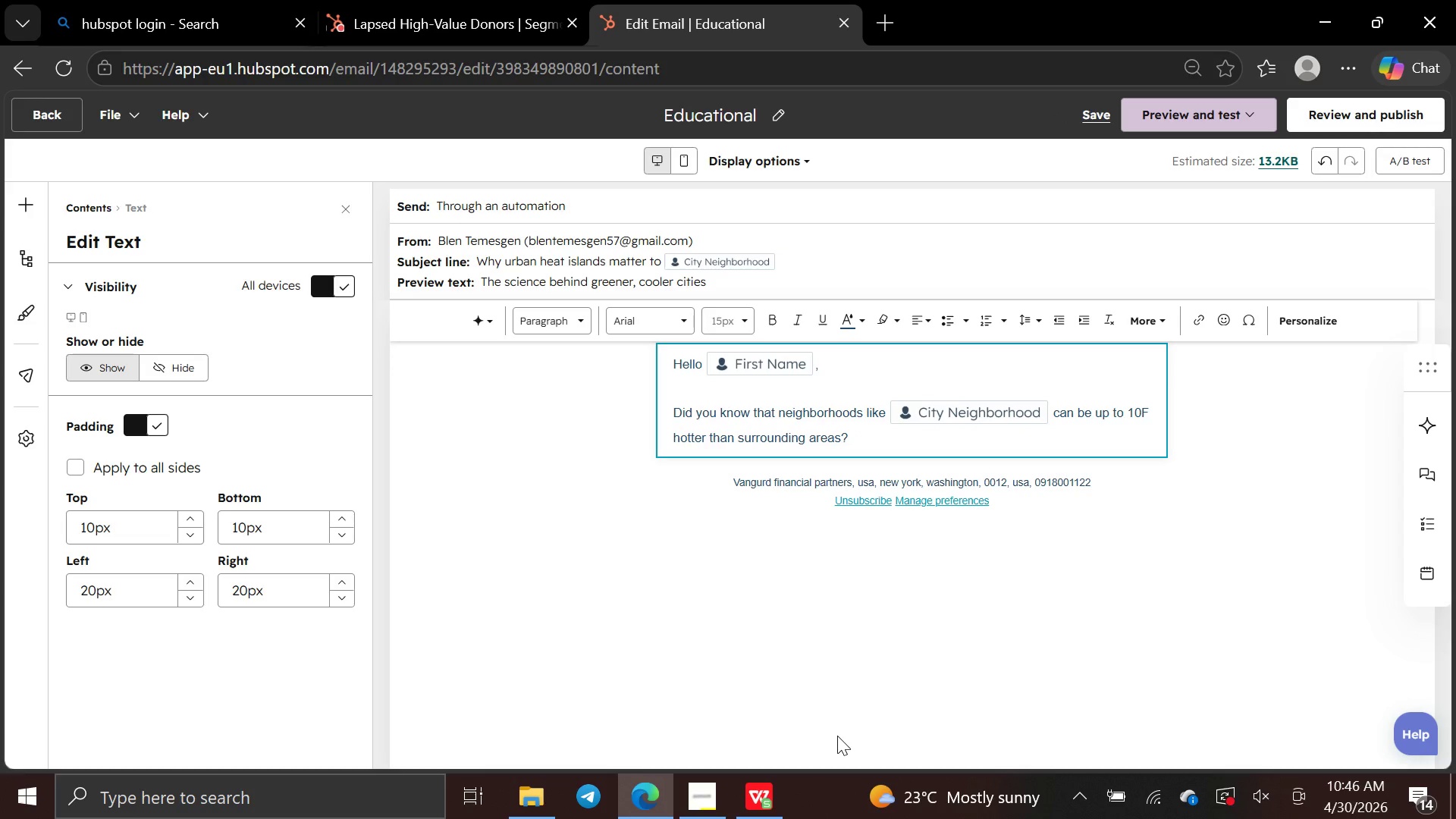 
type(This I)
key(Backspace)
type(I)
key(Backspace)
type(is called the "")
 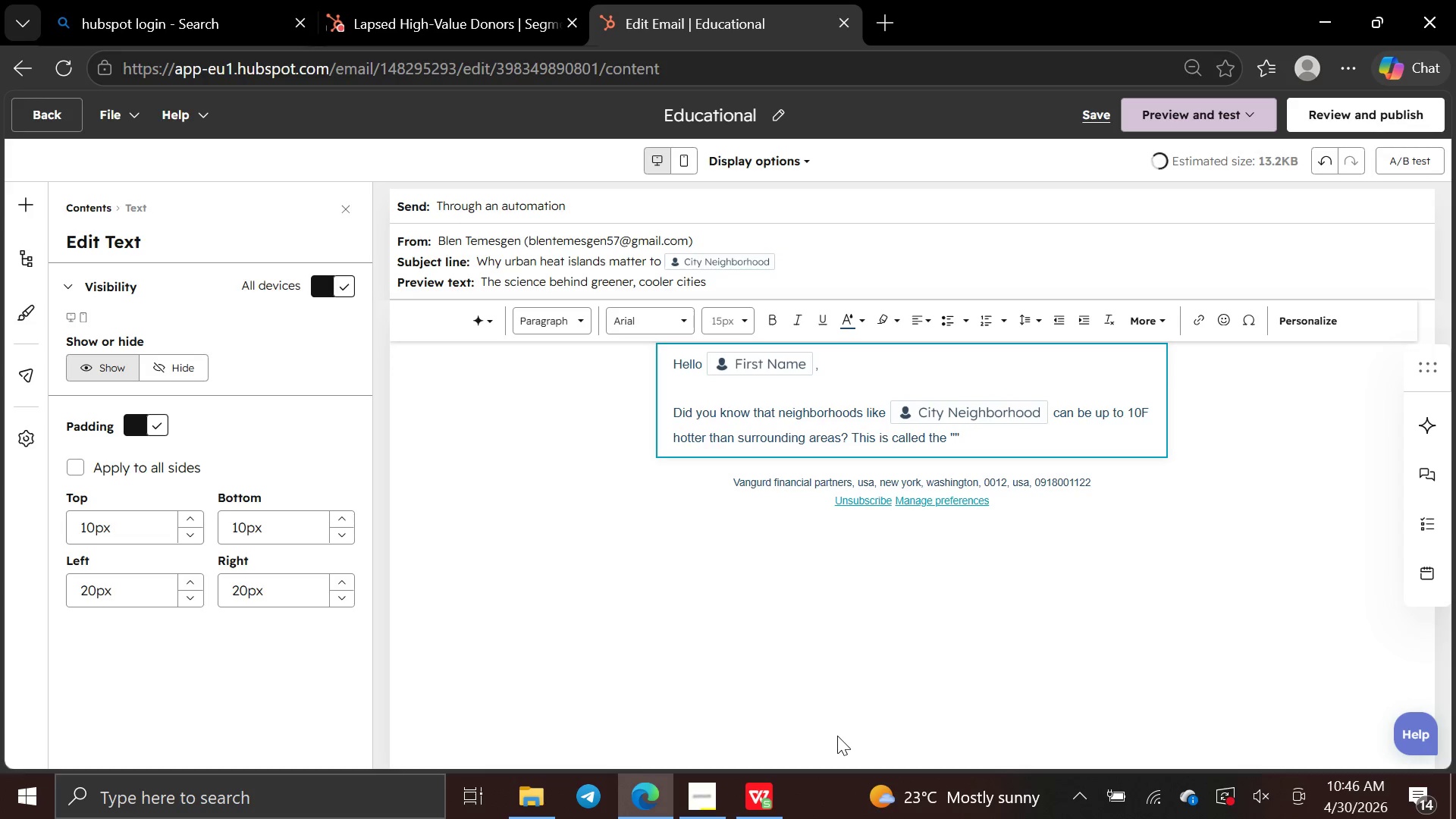 
key(ArrowLeft)
 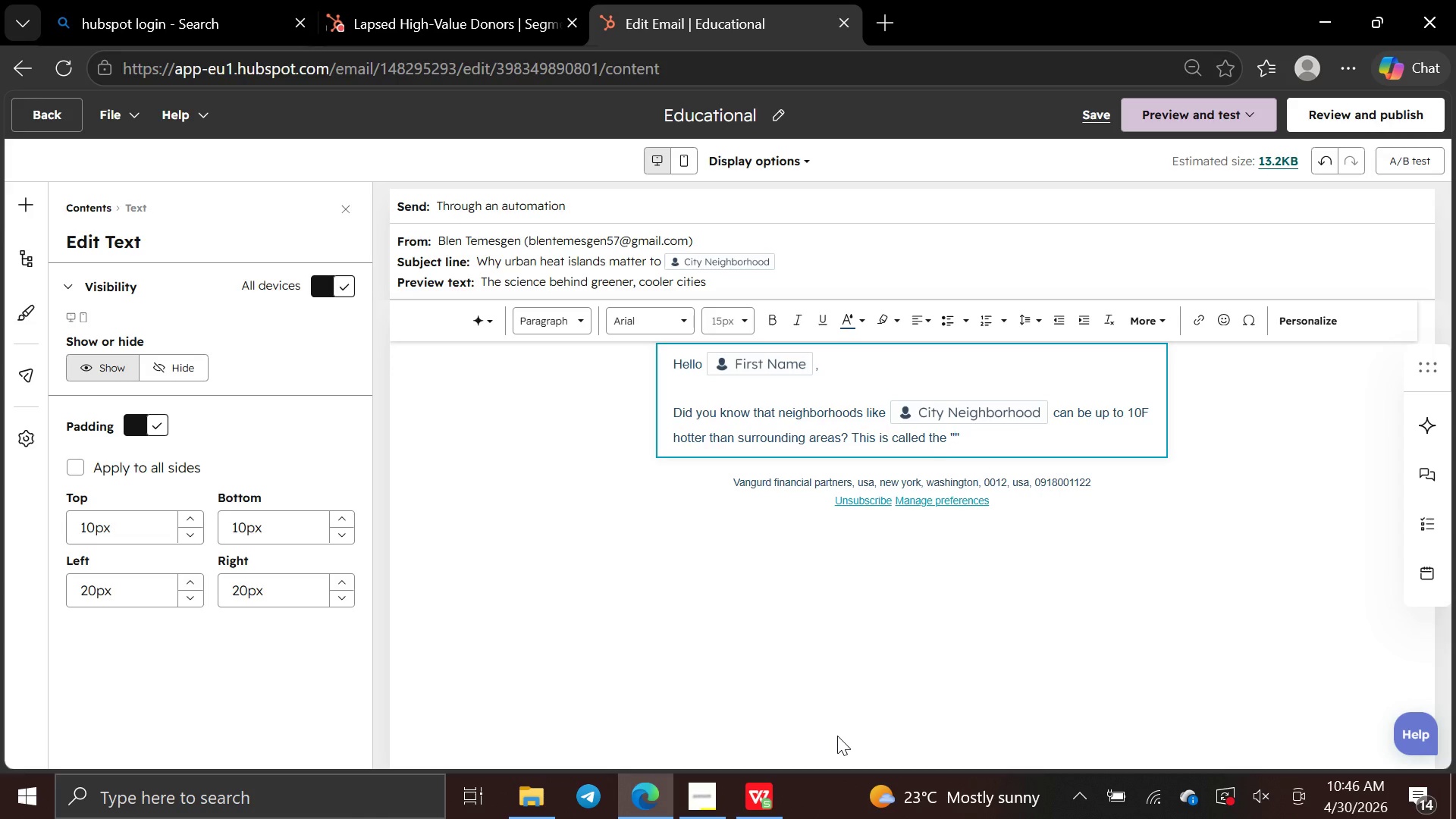 
type(urban heat island effect.)
 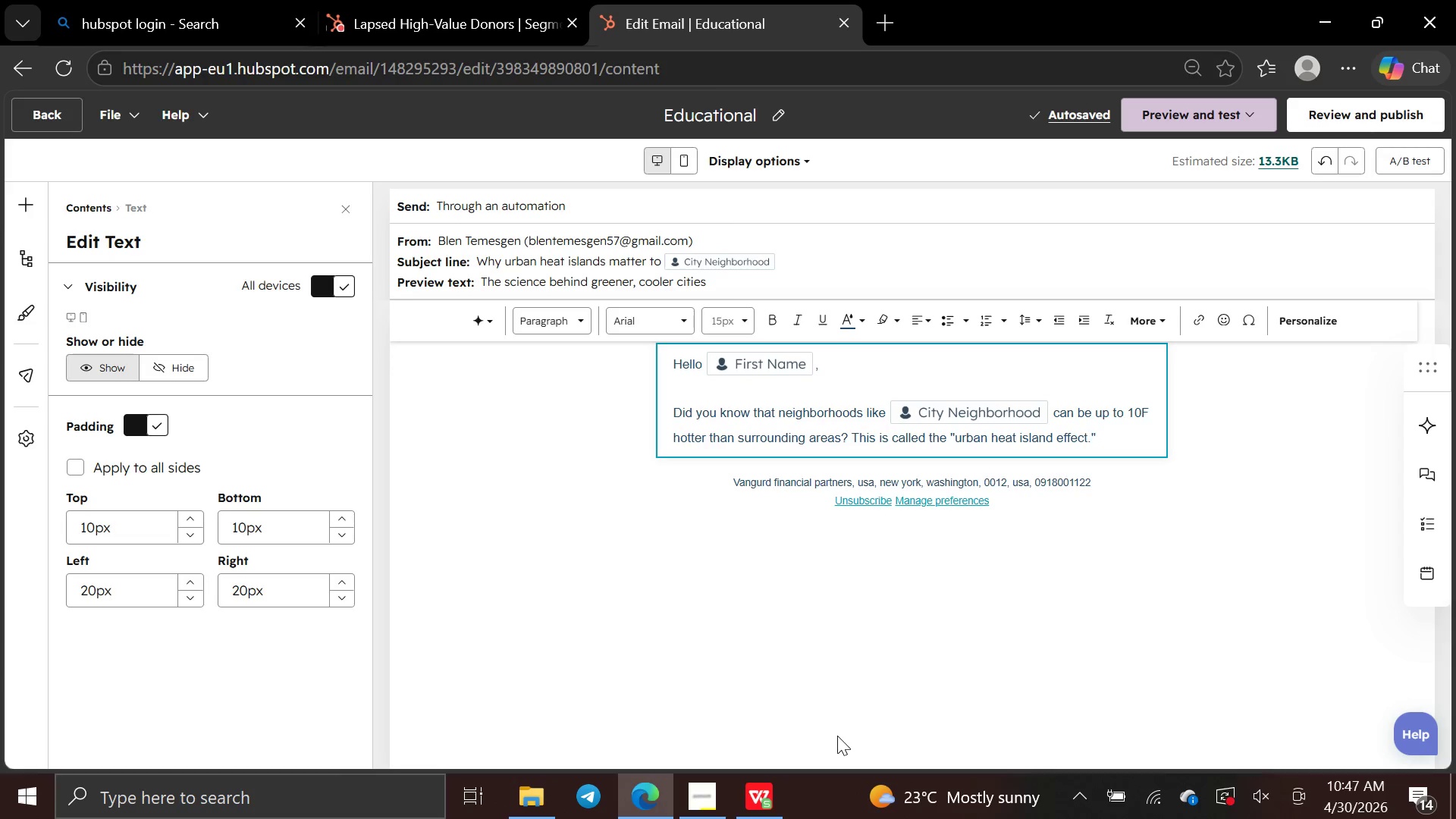 
wait(7.55)
 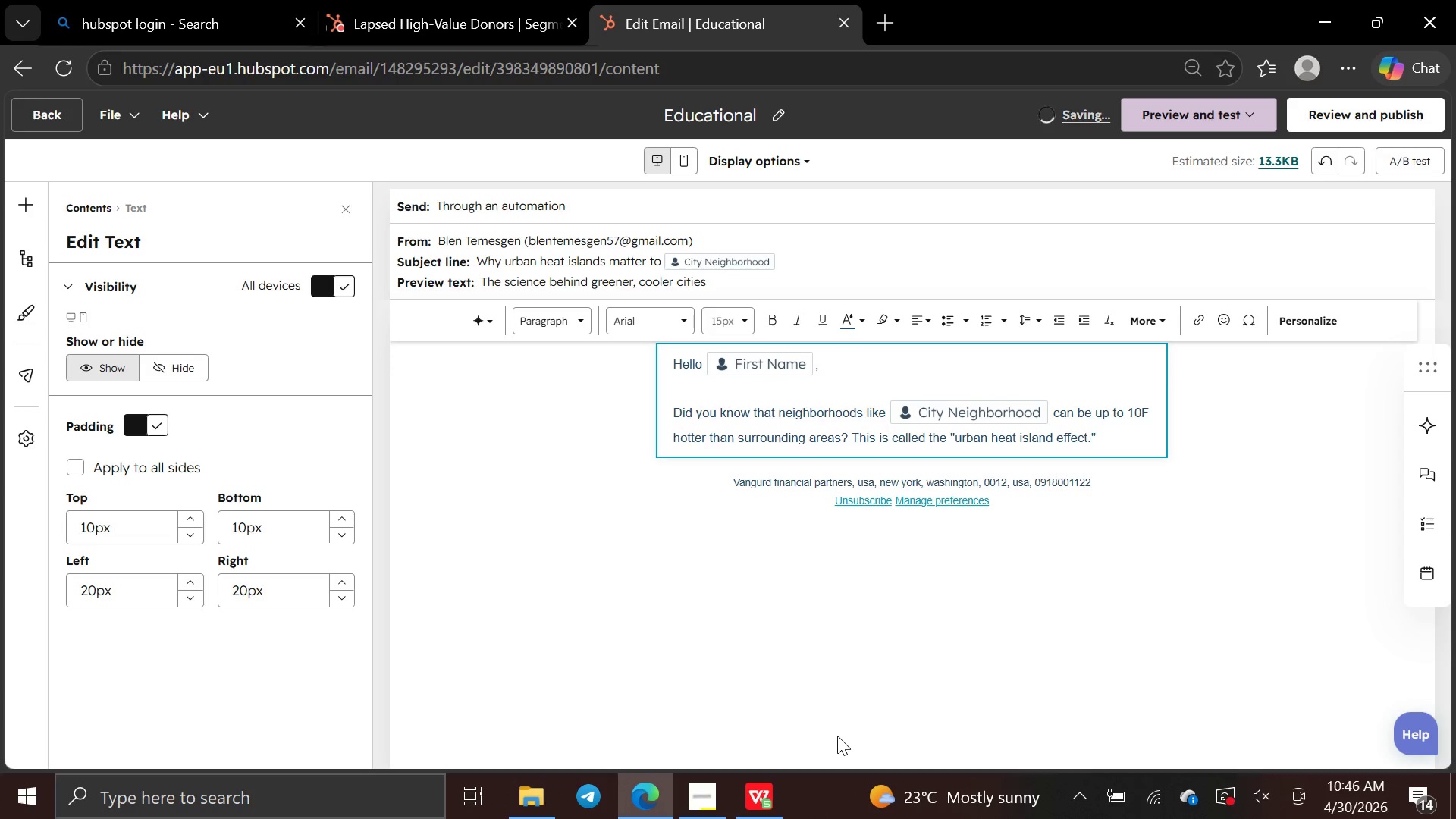 
key(ArrowRight)
 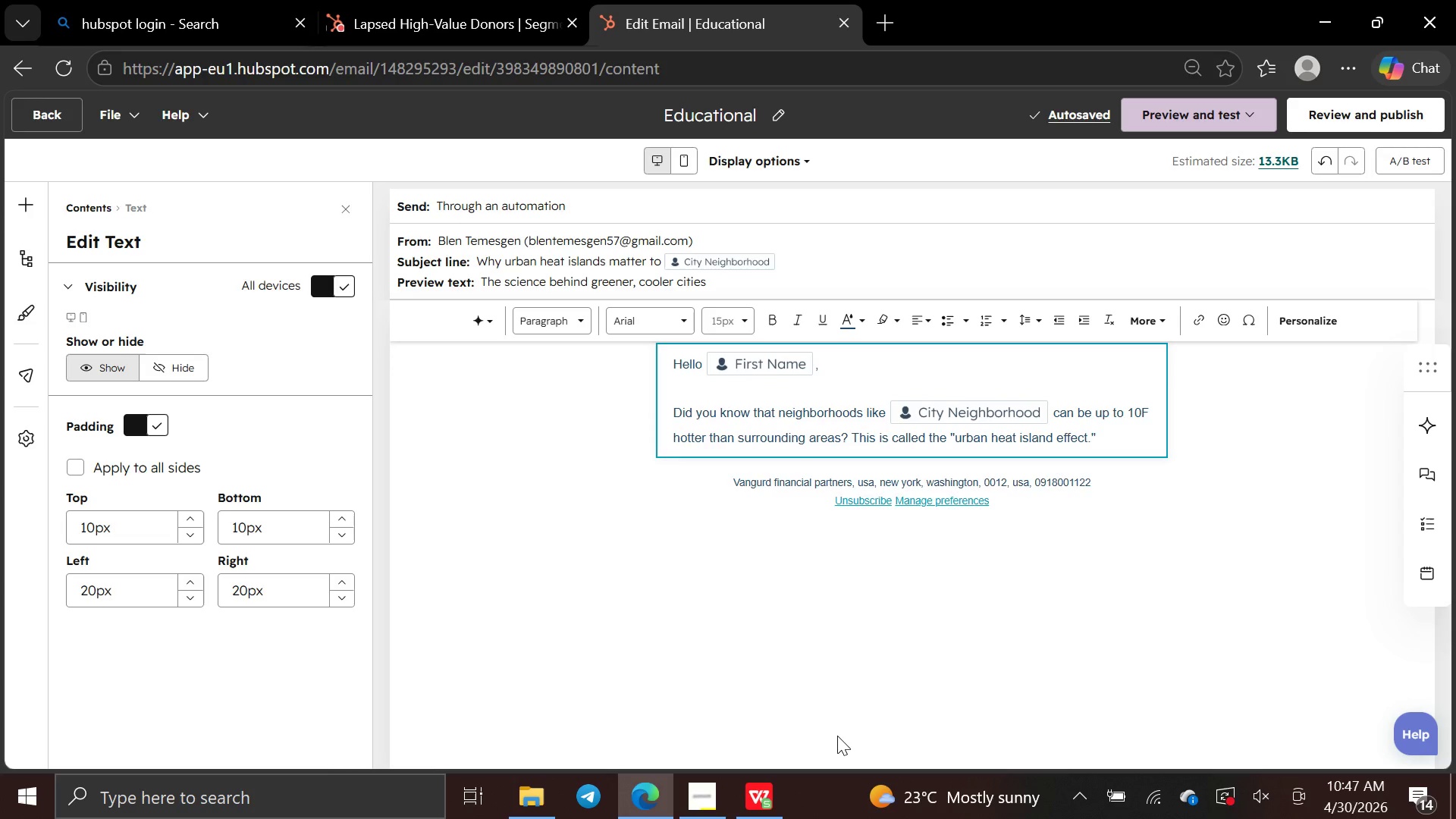 
key(Enter)
 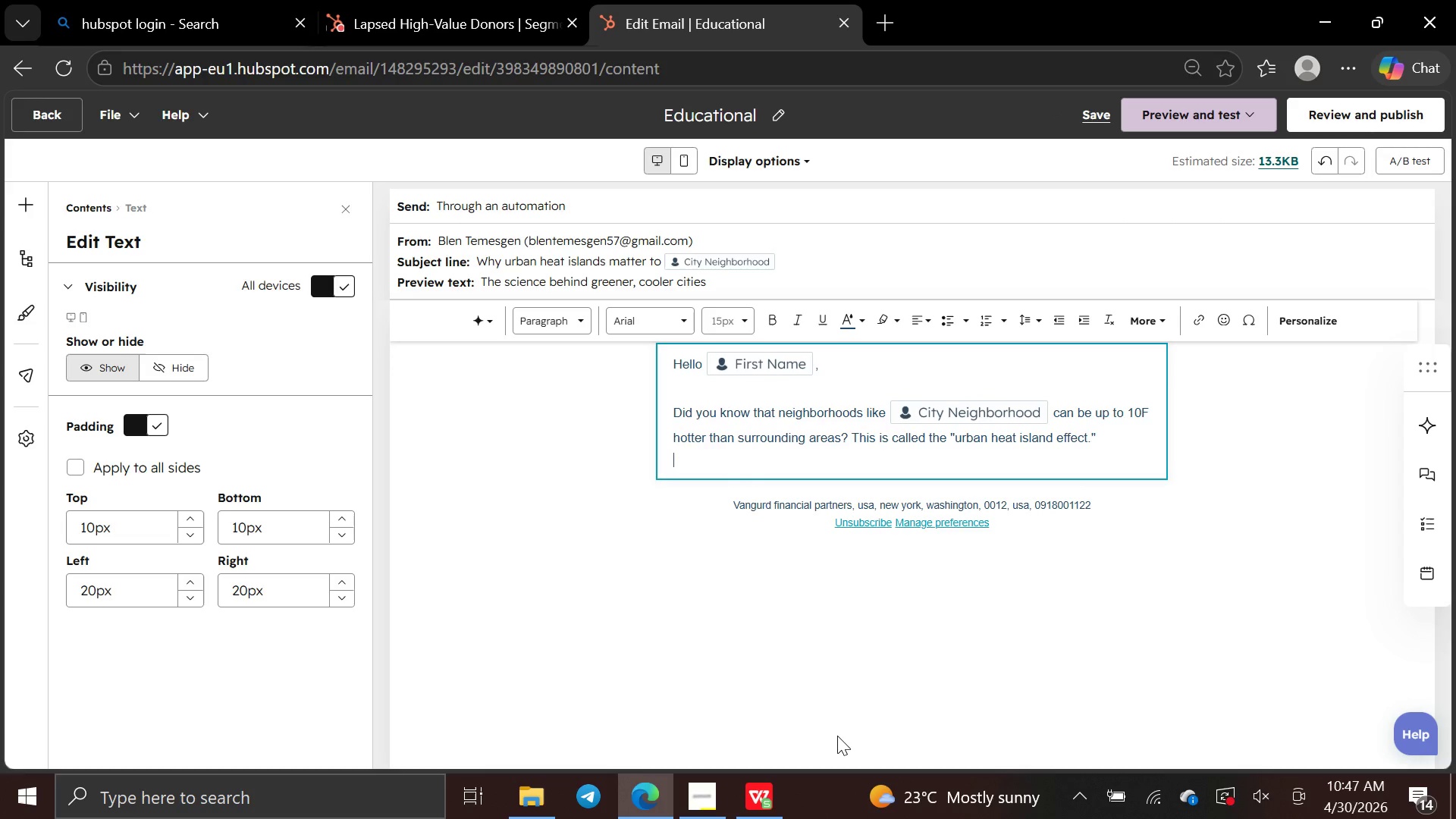 
type(Your interest in )
 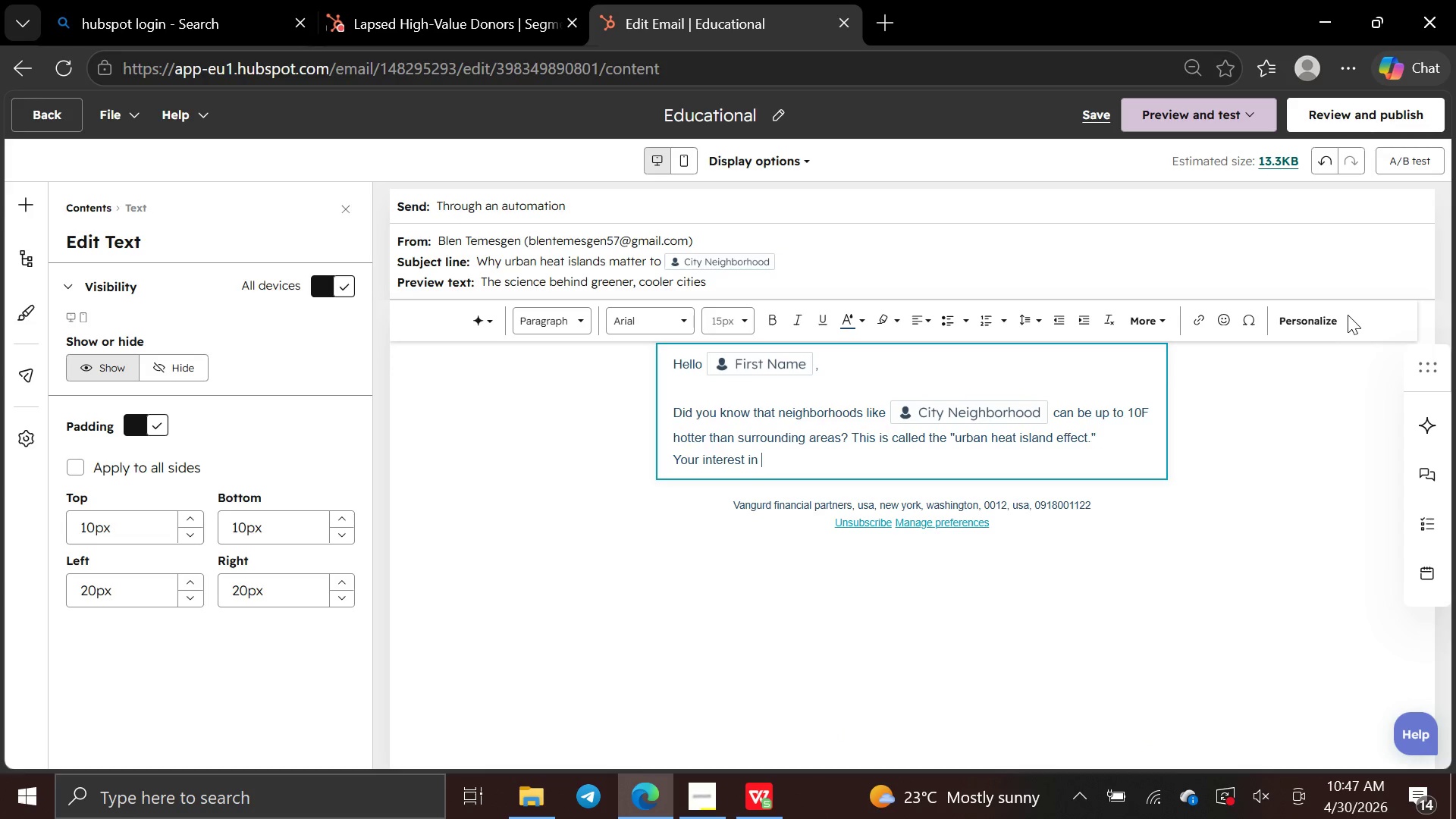 
left_click([1304, 325])
 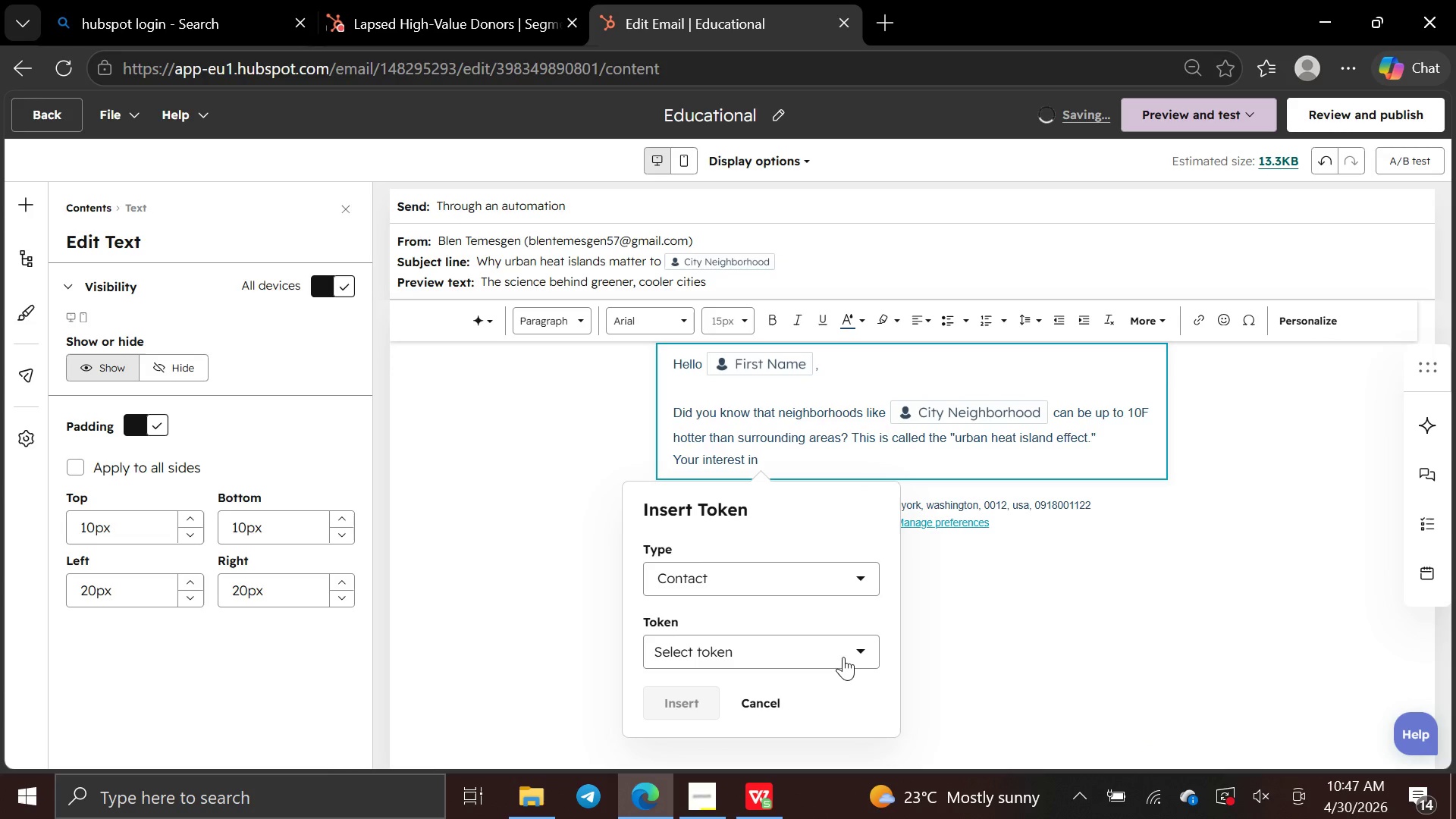 
left_click([842, 654])
 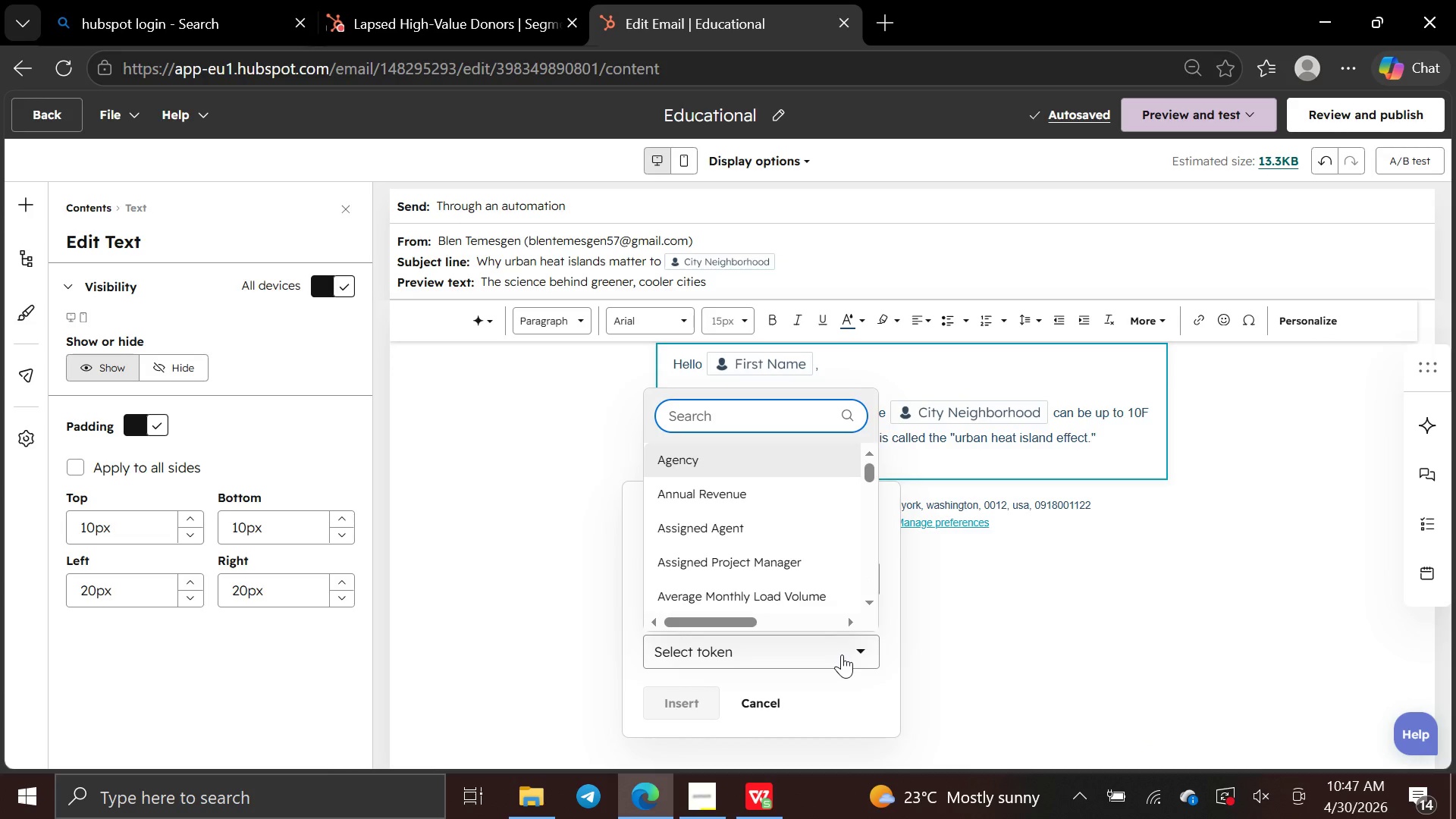 
type(prima)
 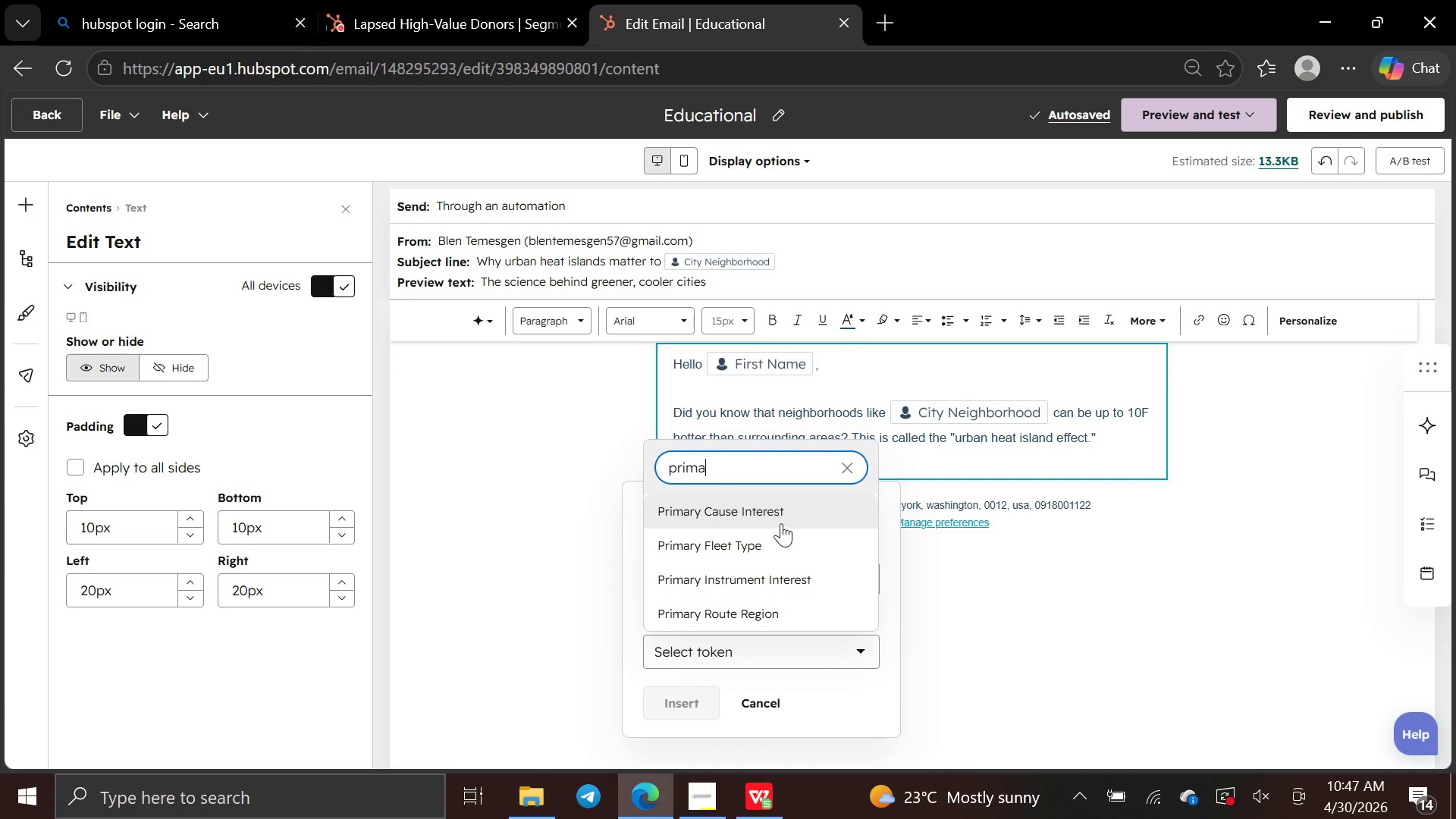 
left_click([781, 515])
 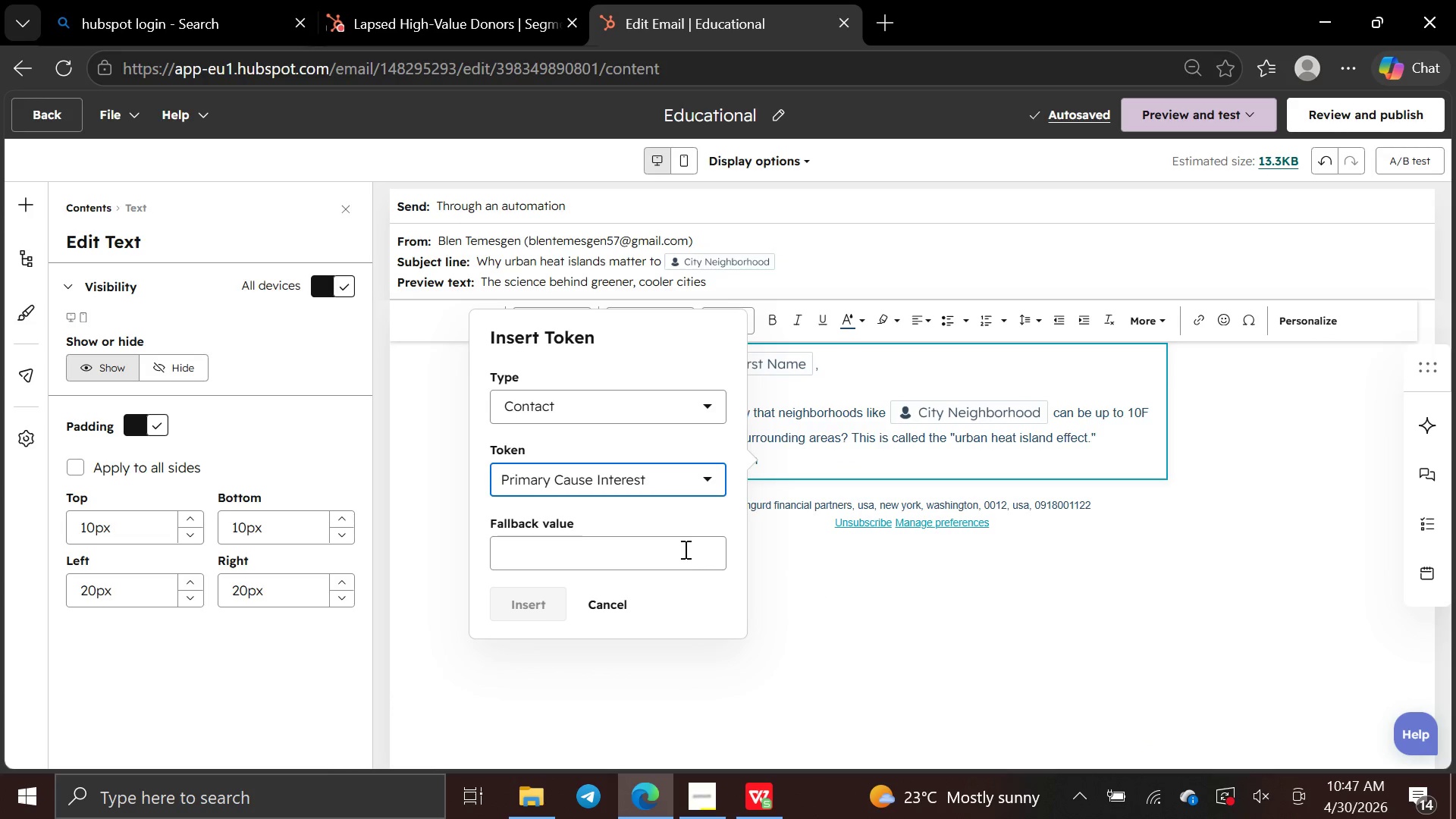 
left_click([683, 550])
 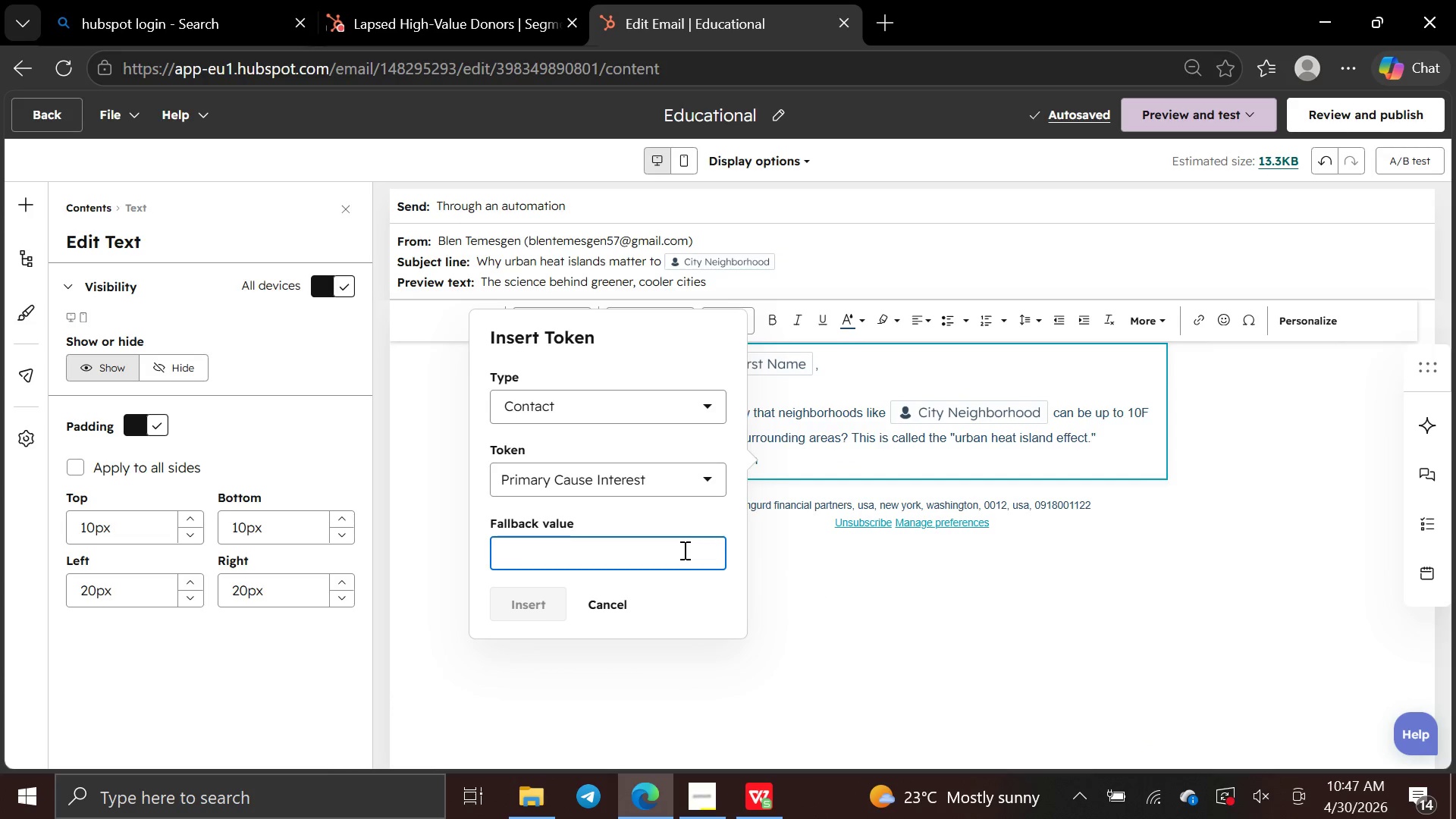 
type(Primary Cause IN)
key(Backspace)
type(nterest)
 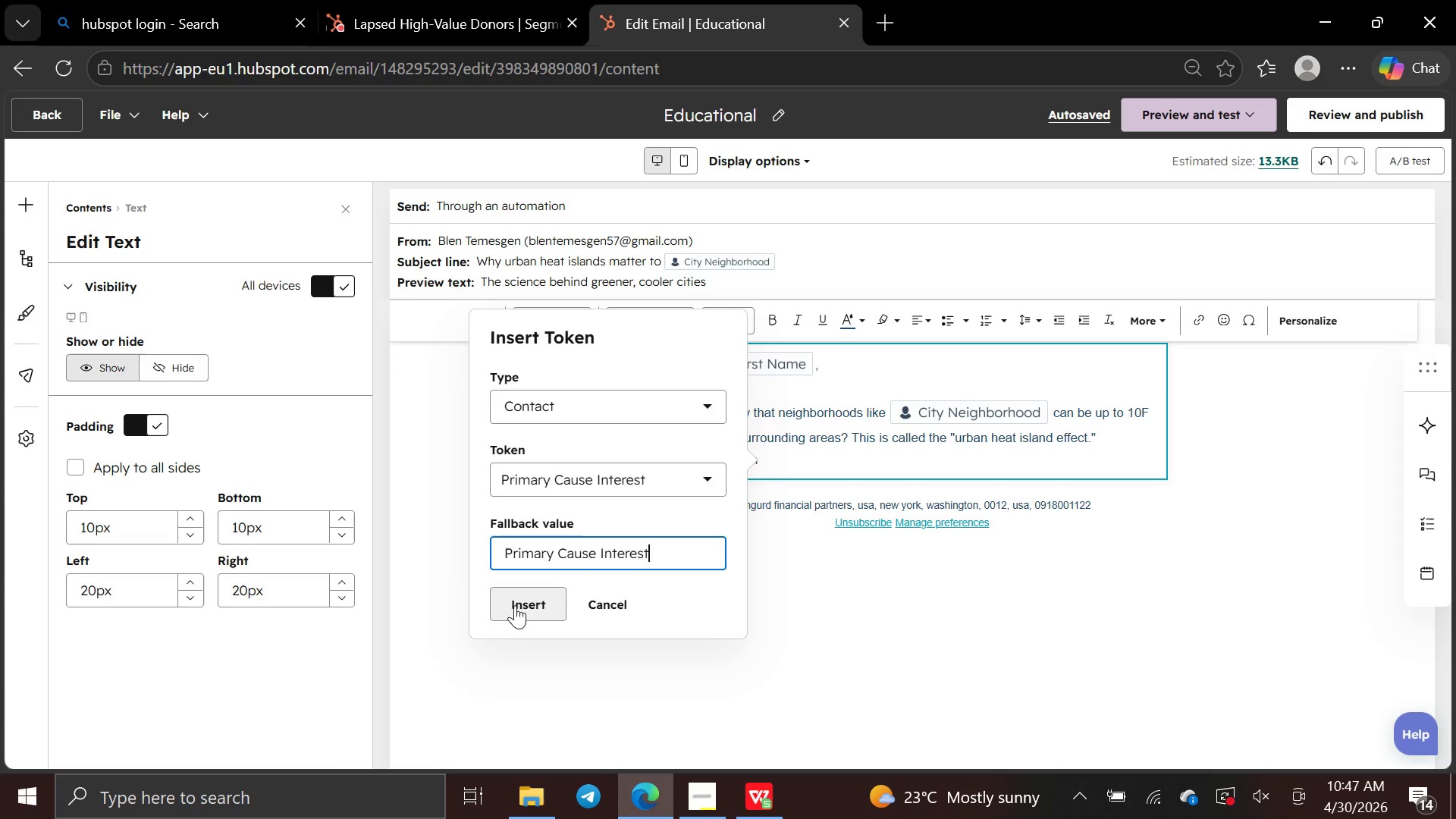 
left_click([517, 604])
 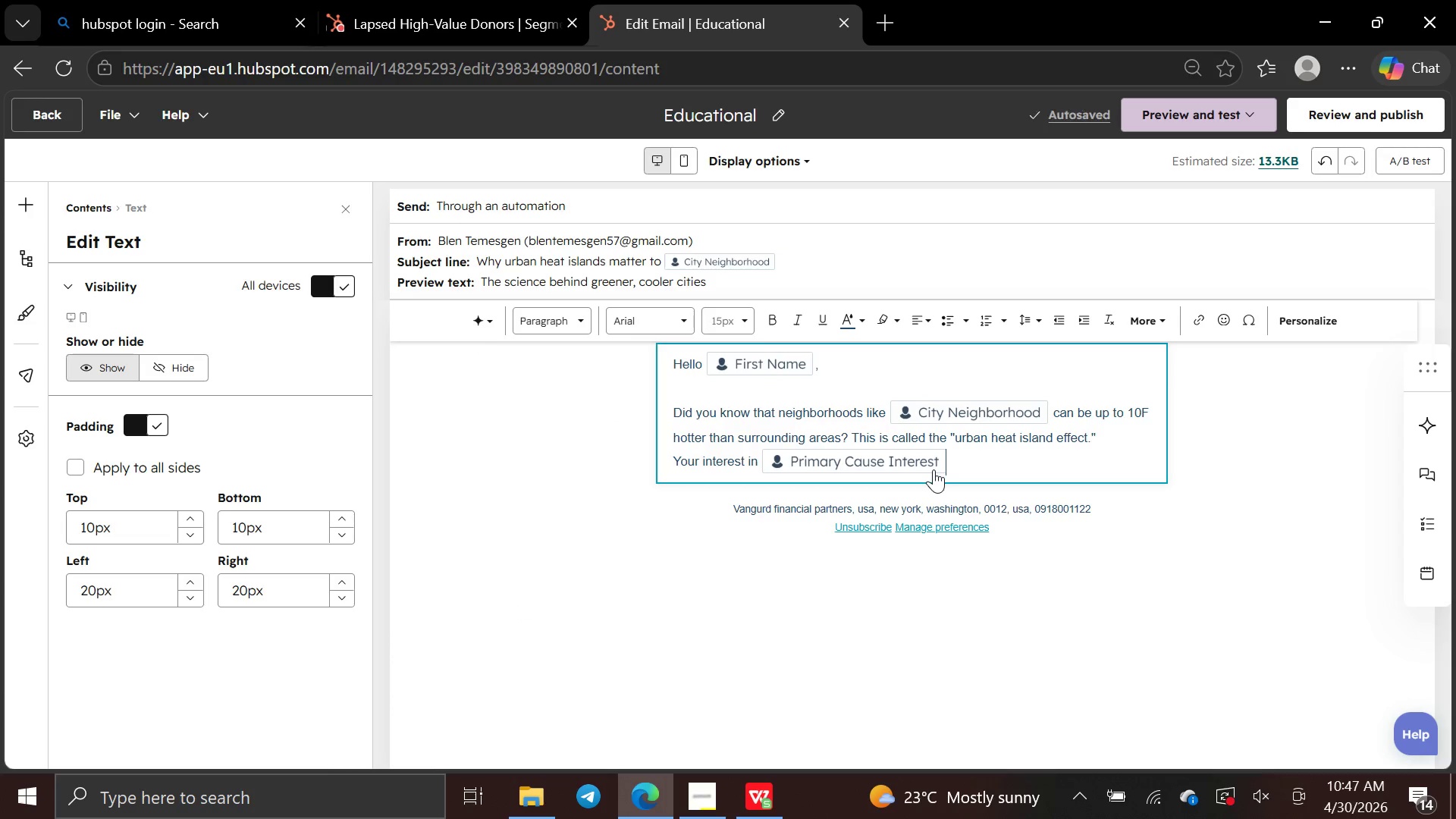 
type( connects directly to this challenge)
 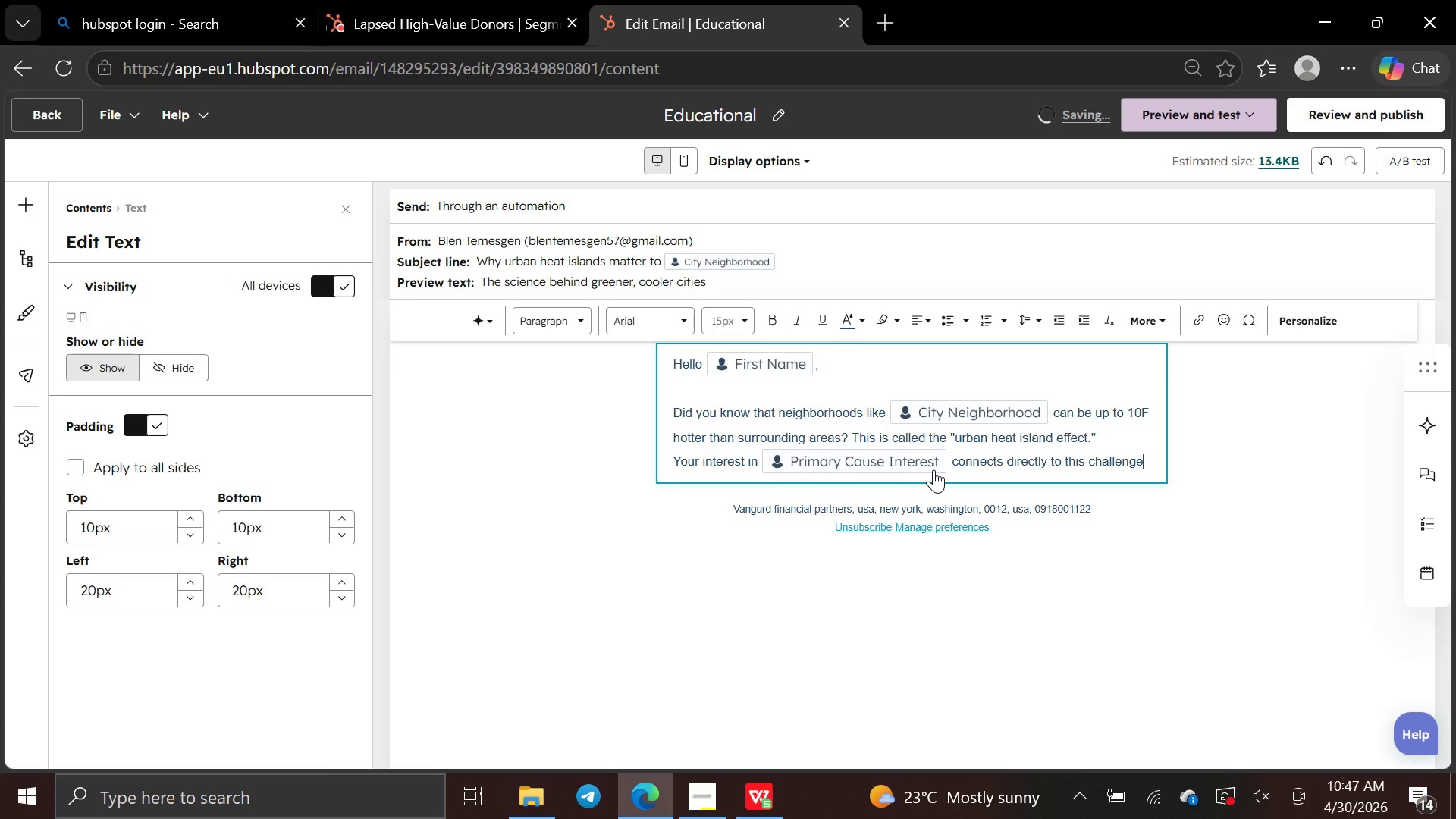 
type(,)
key(Backspace)
type(. By P)
key(Backspace)
key(Backspace)
type( planting)
 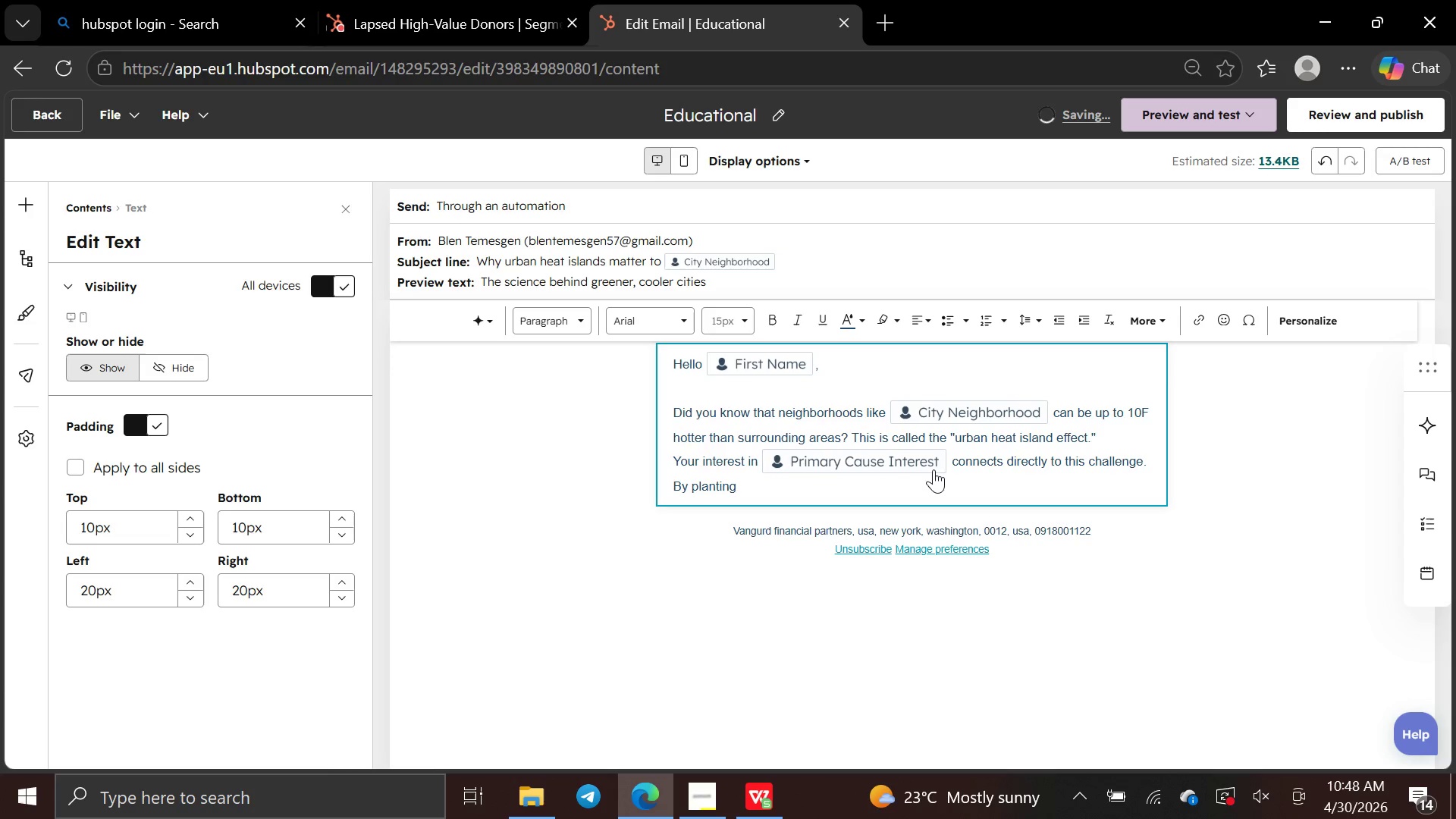 
type(trees and expanding gardens)
 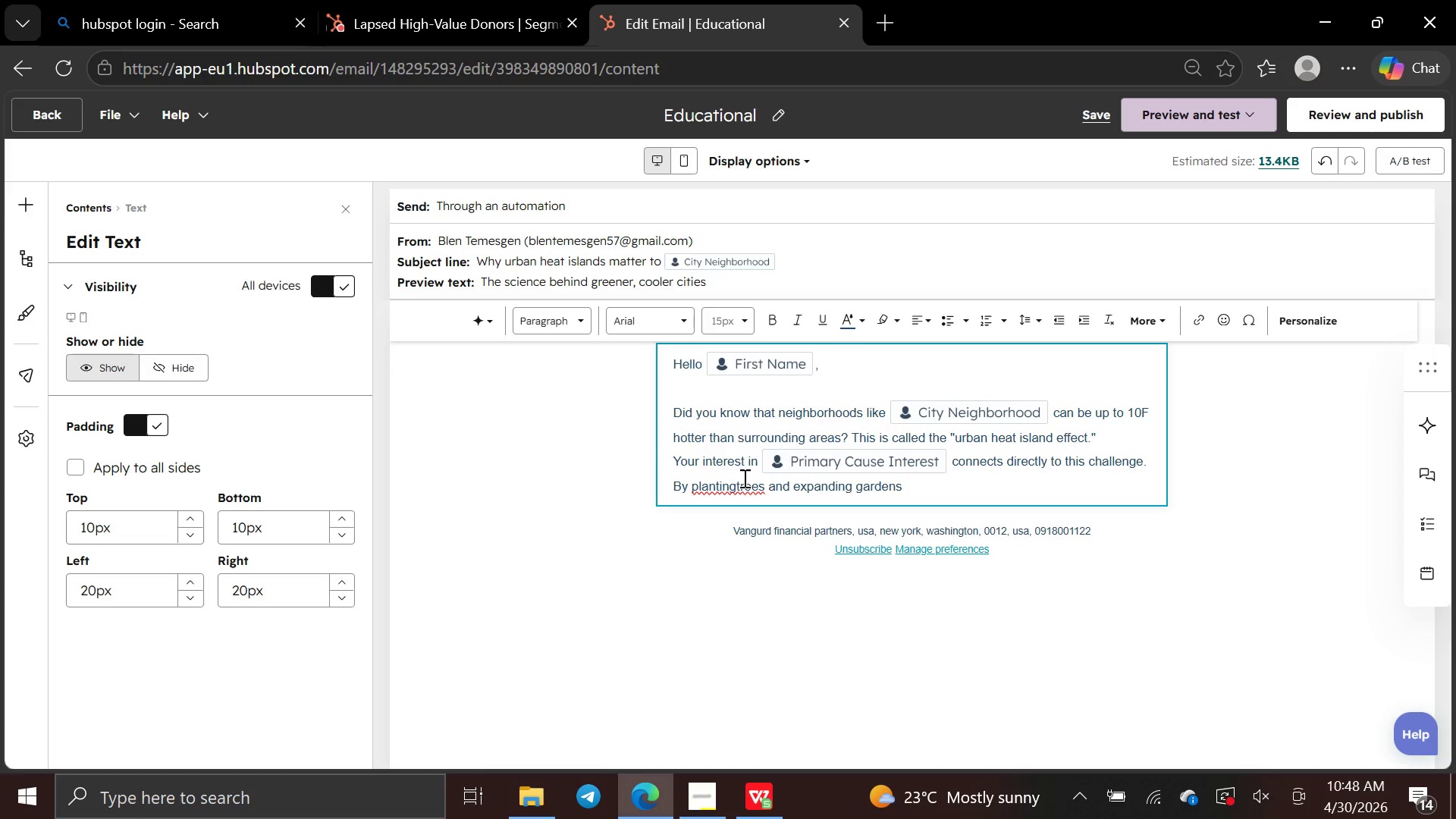 
left_click([731, 485])
 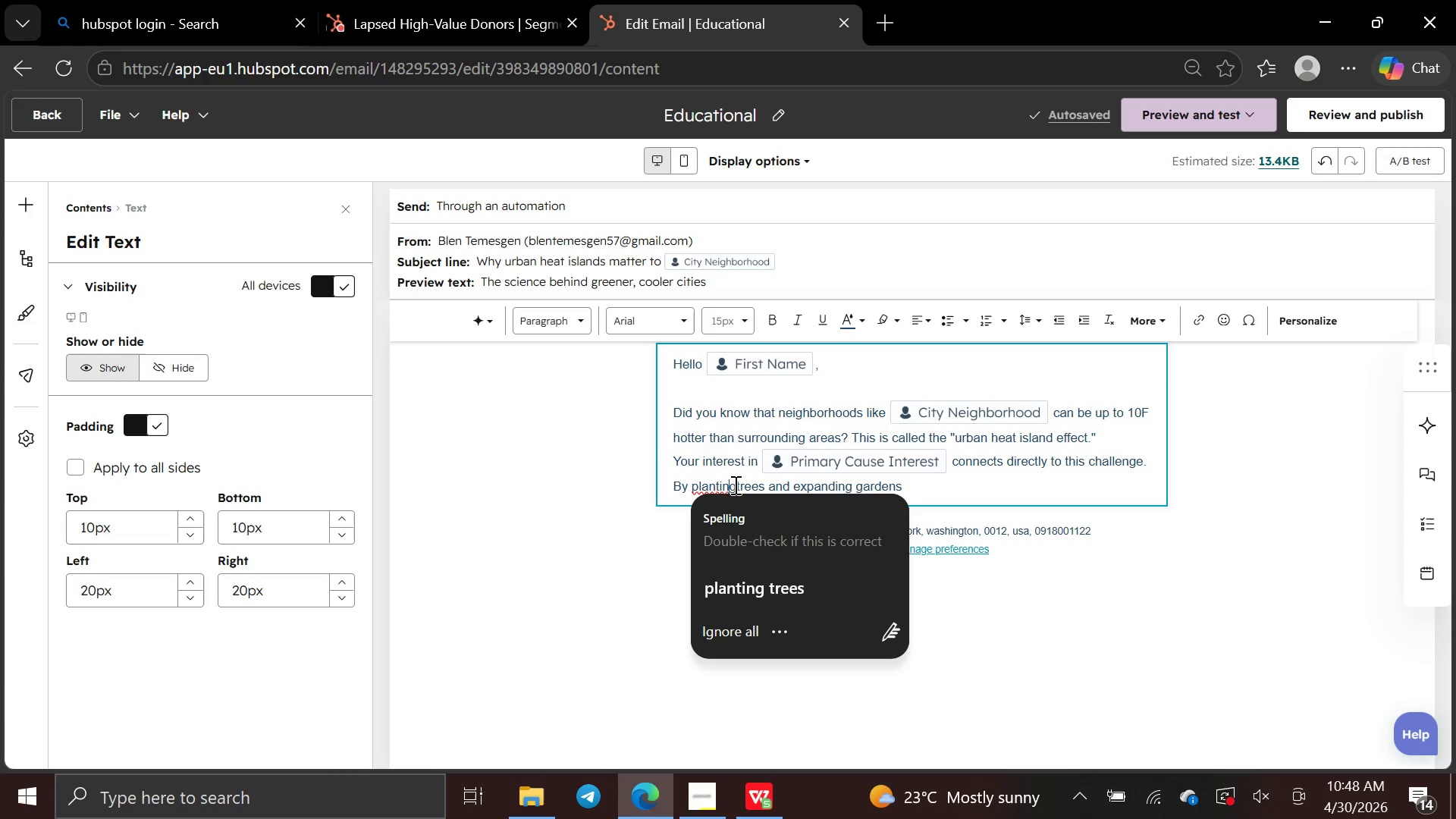 
left_click([734, 485])
 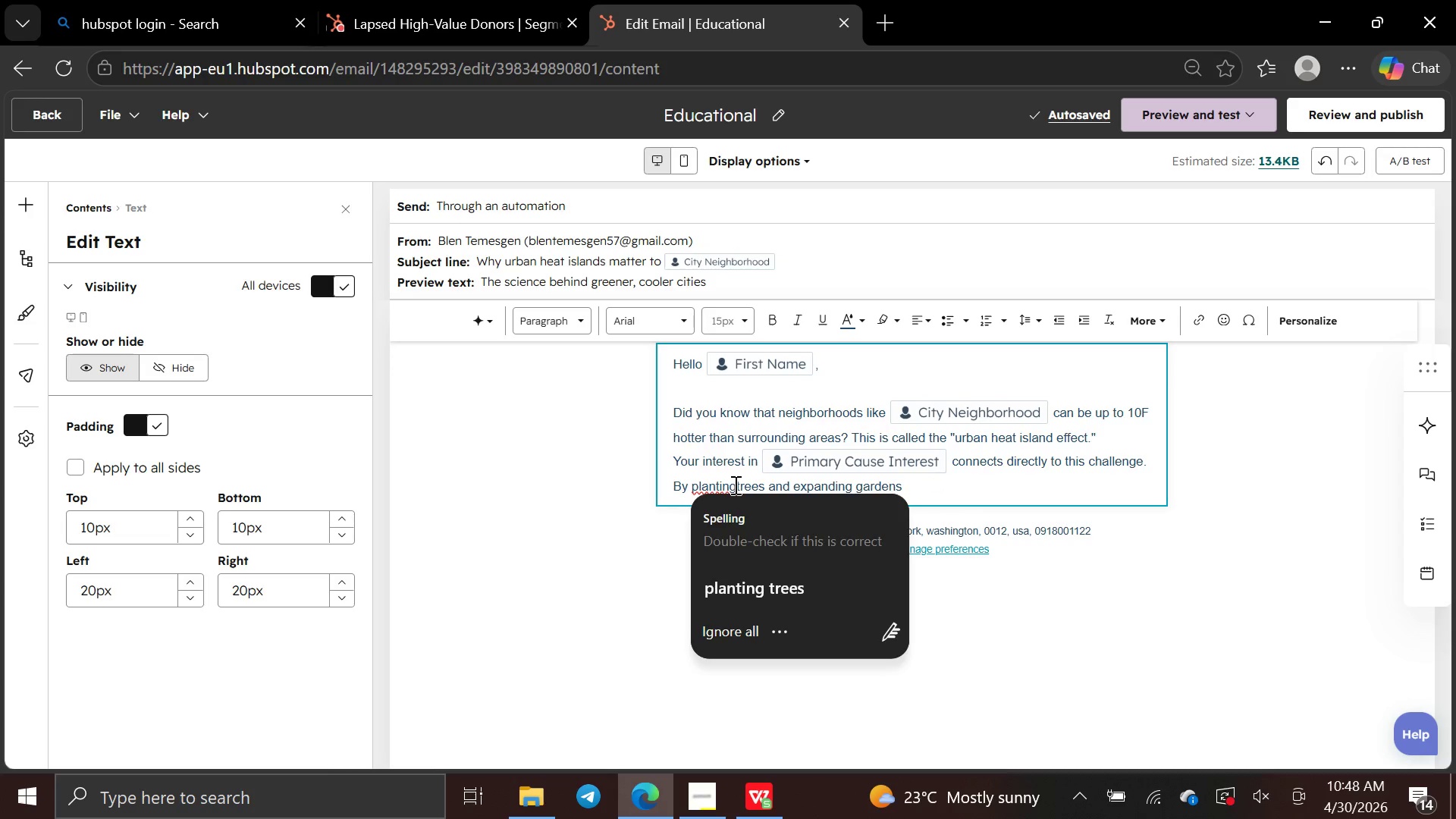 
key(Space)
 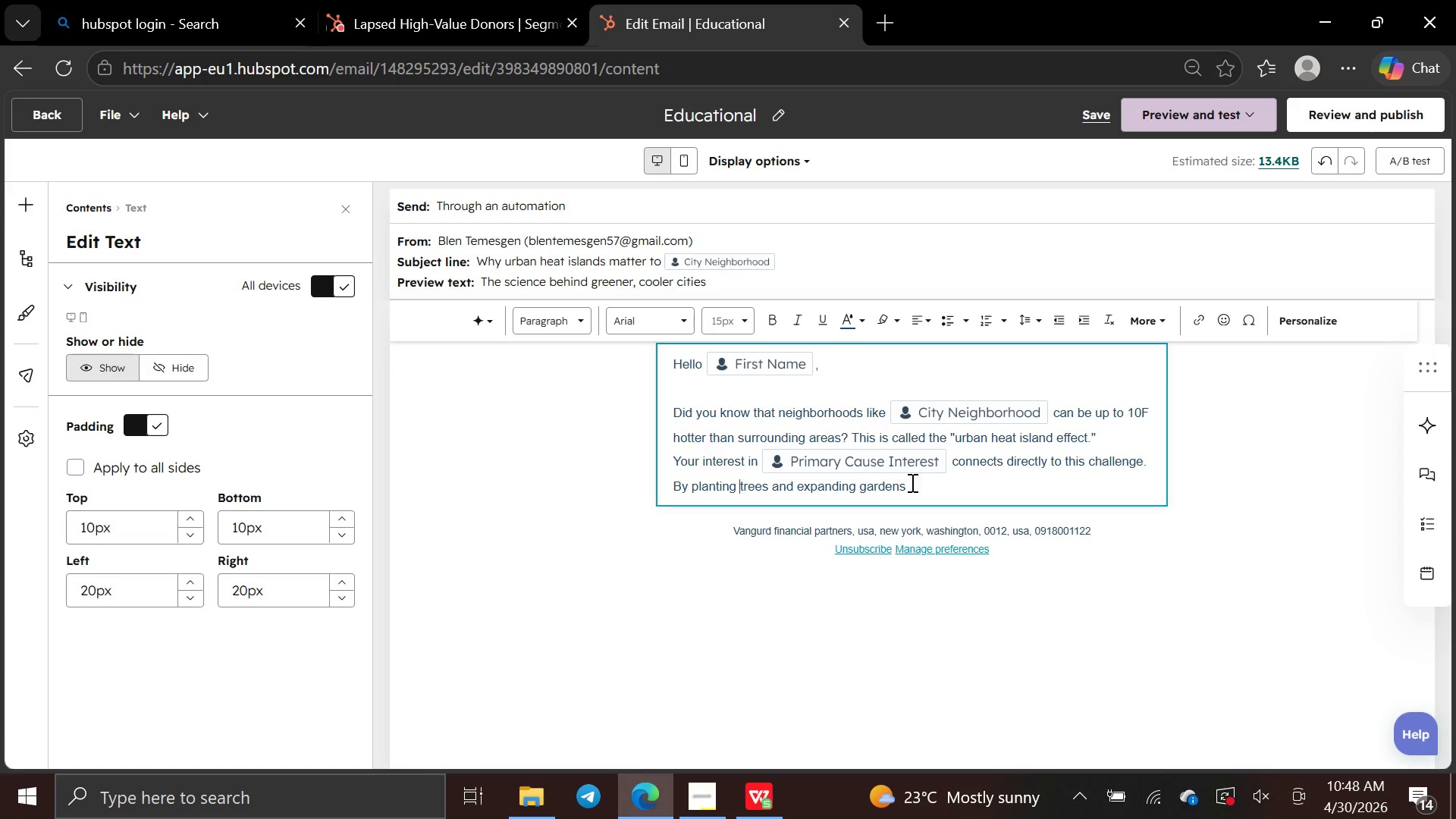 
left_click([912, 482])
 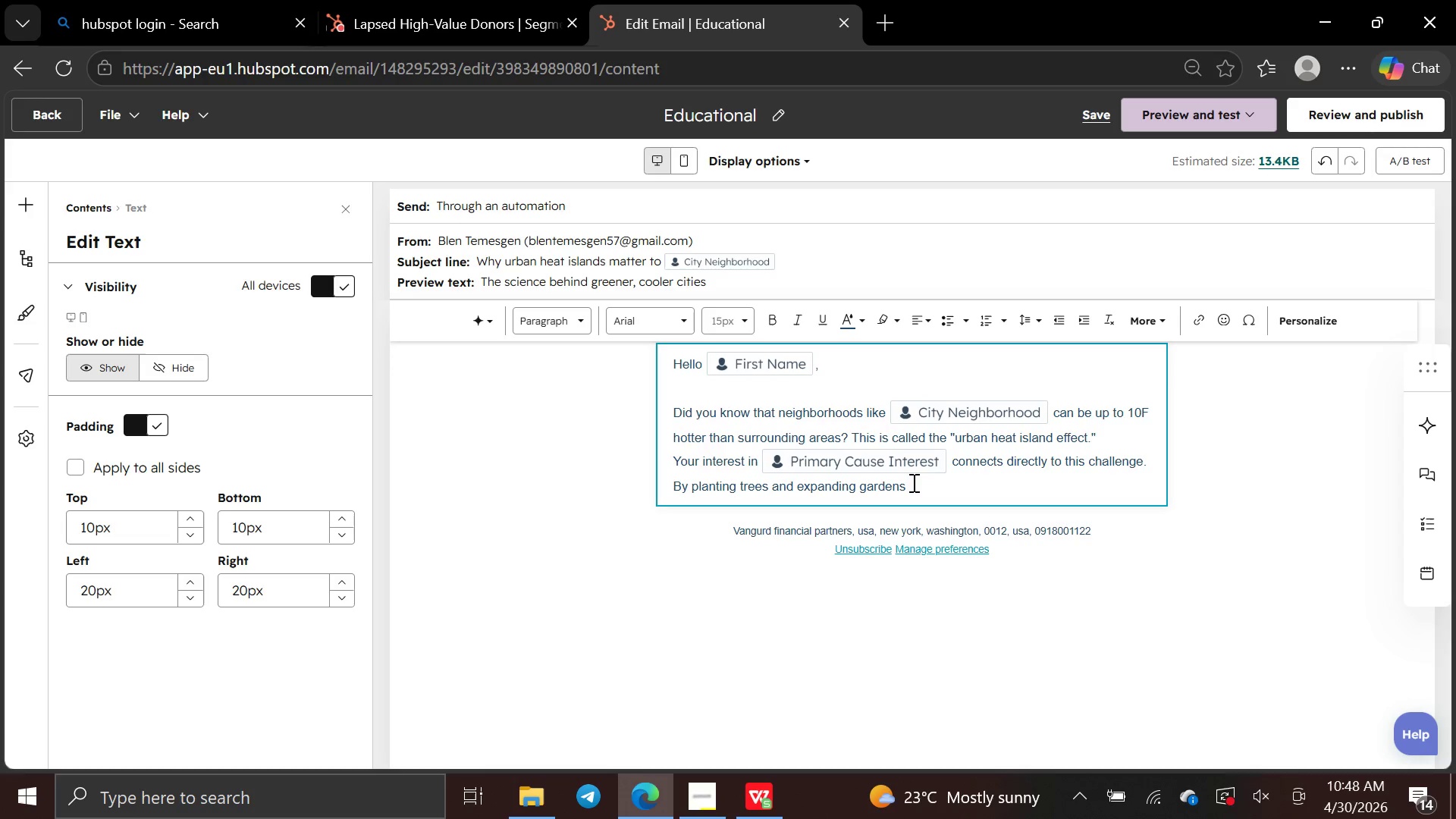 
key(Space)
 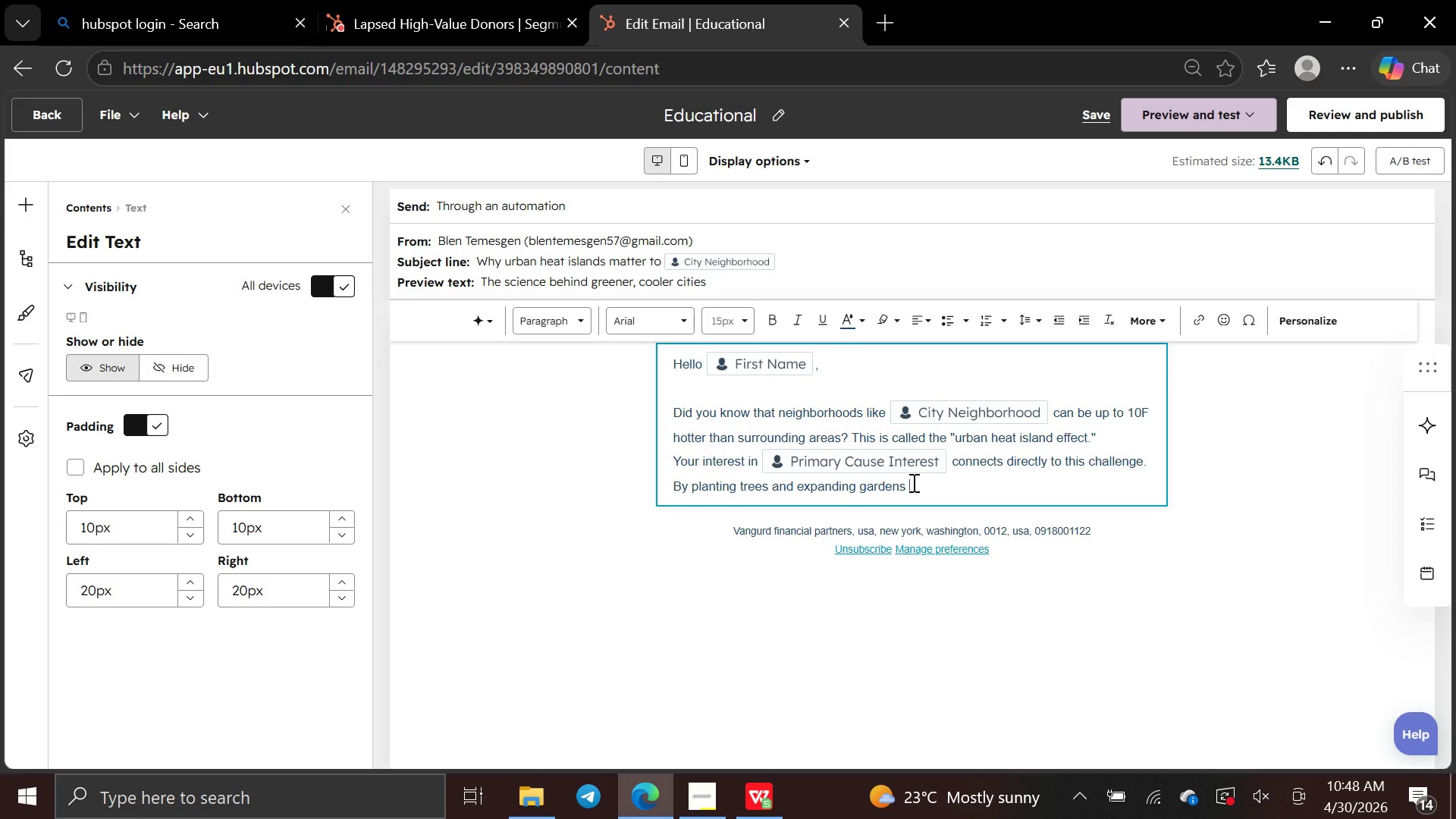 
type(, )
key(Backspace)
key(Backspace)
key(Backspace)
type(, we reduce heat)
 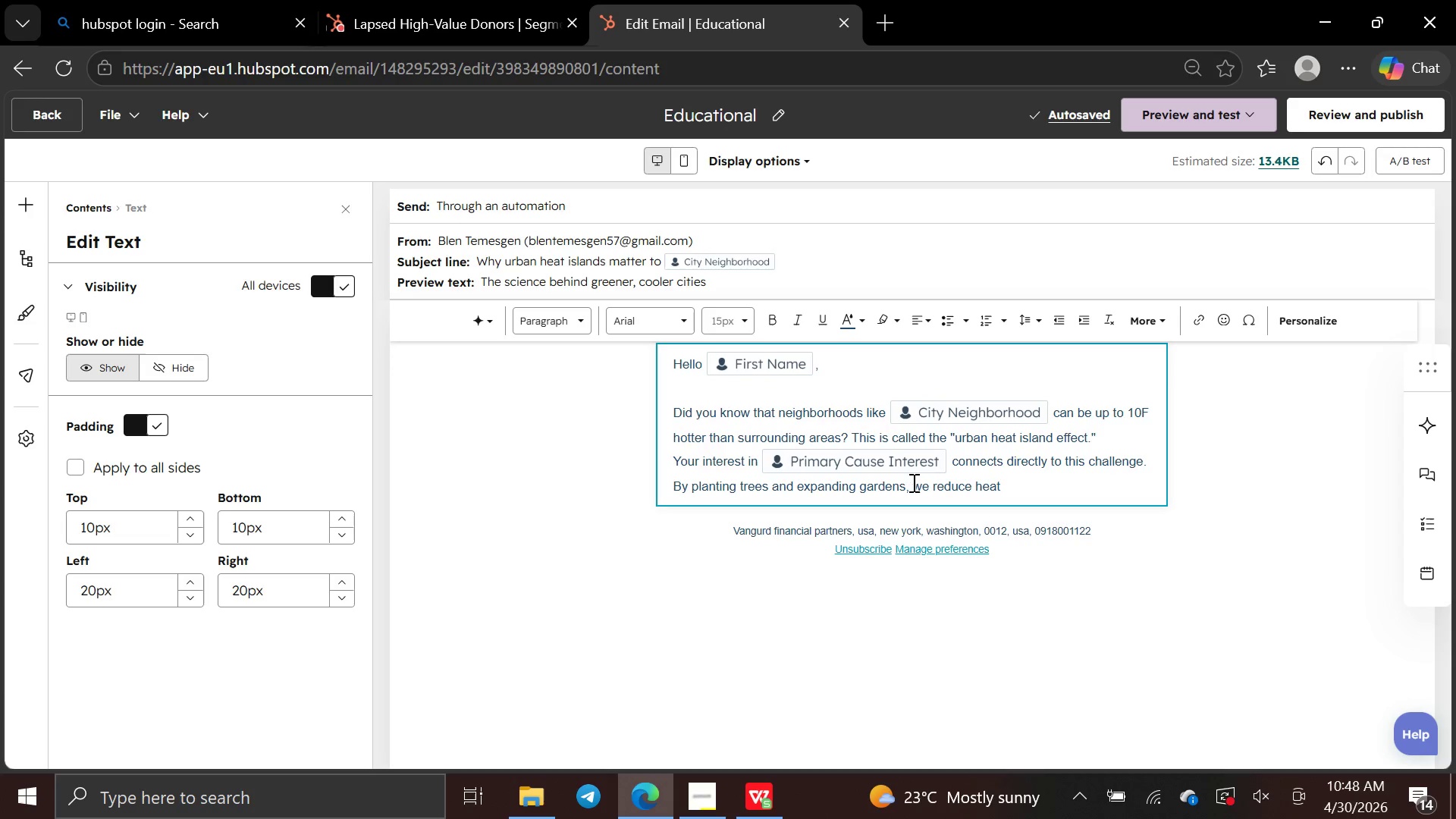 
wait(5.05)
 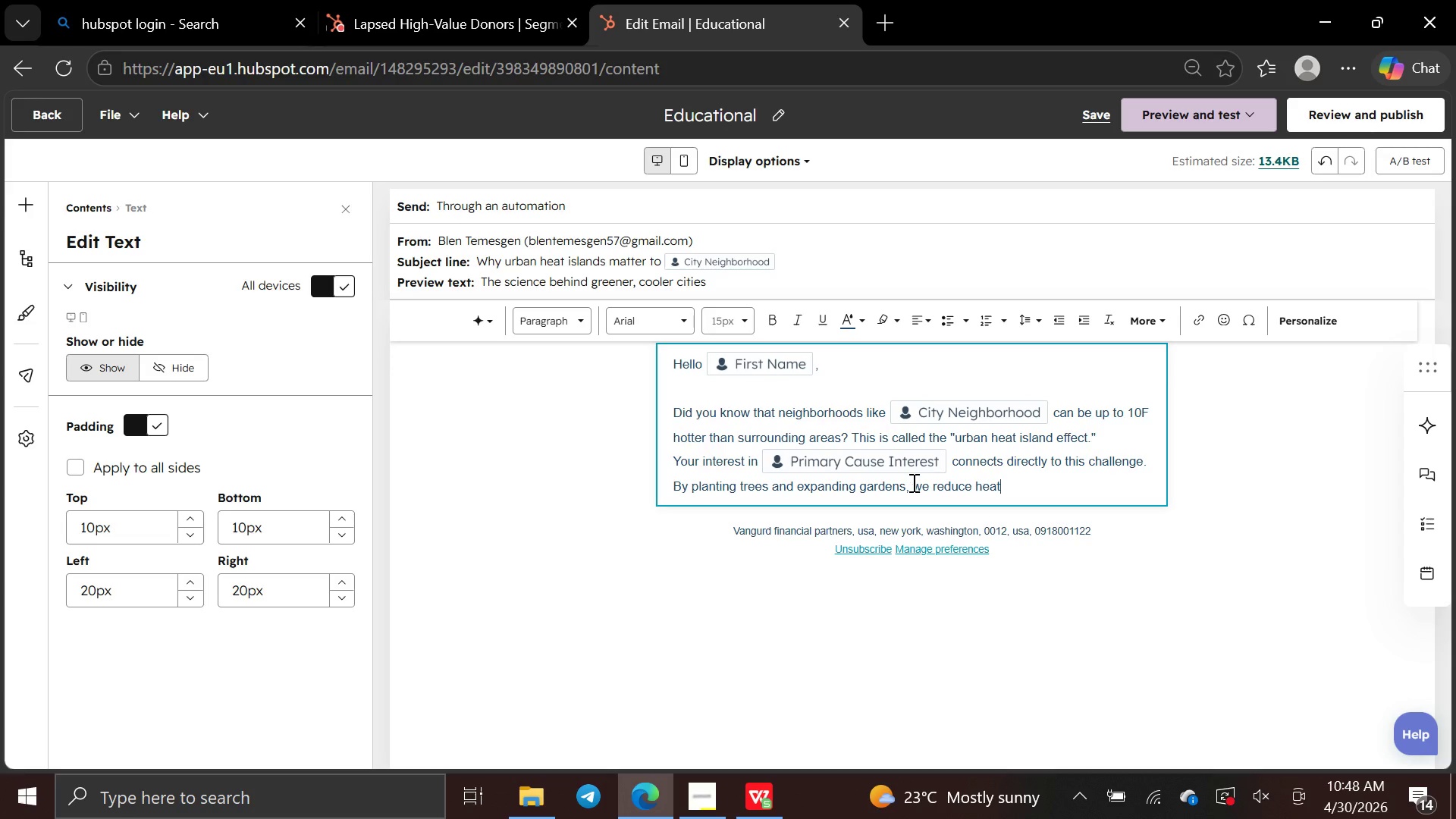 
key(Period)
 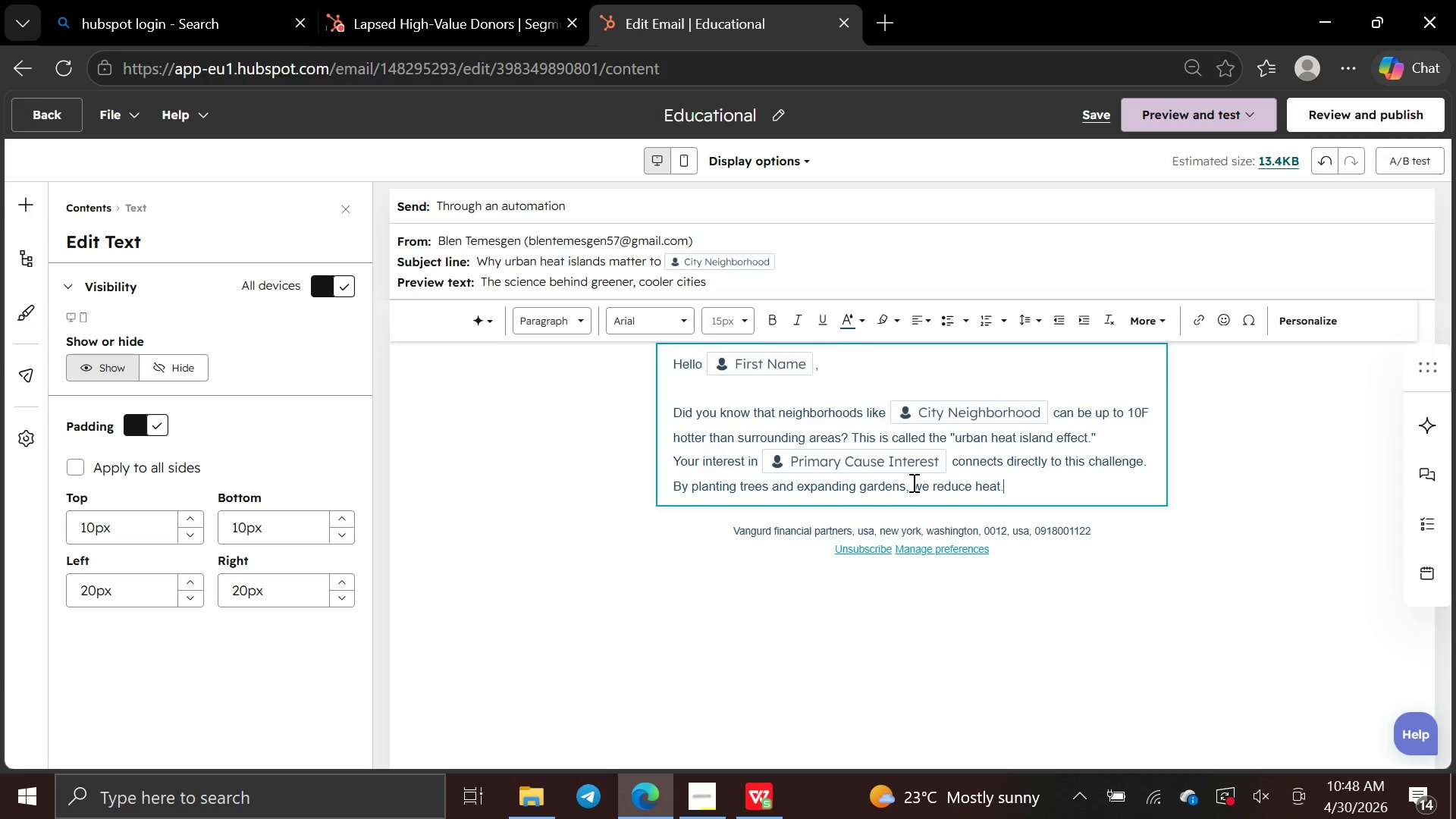 
key(Enter)
 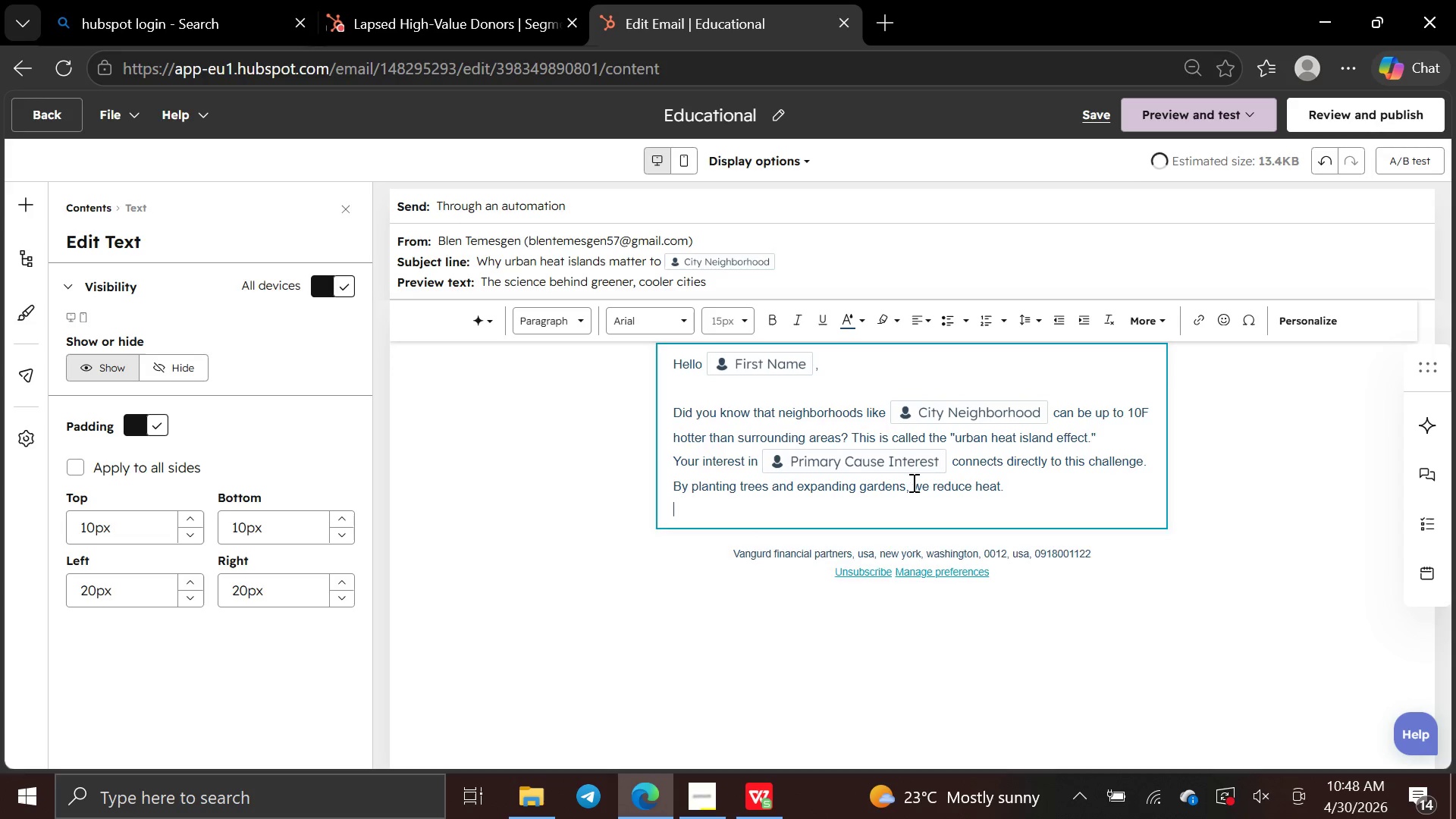 
key(Enter)
 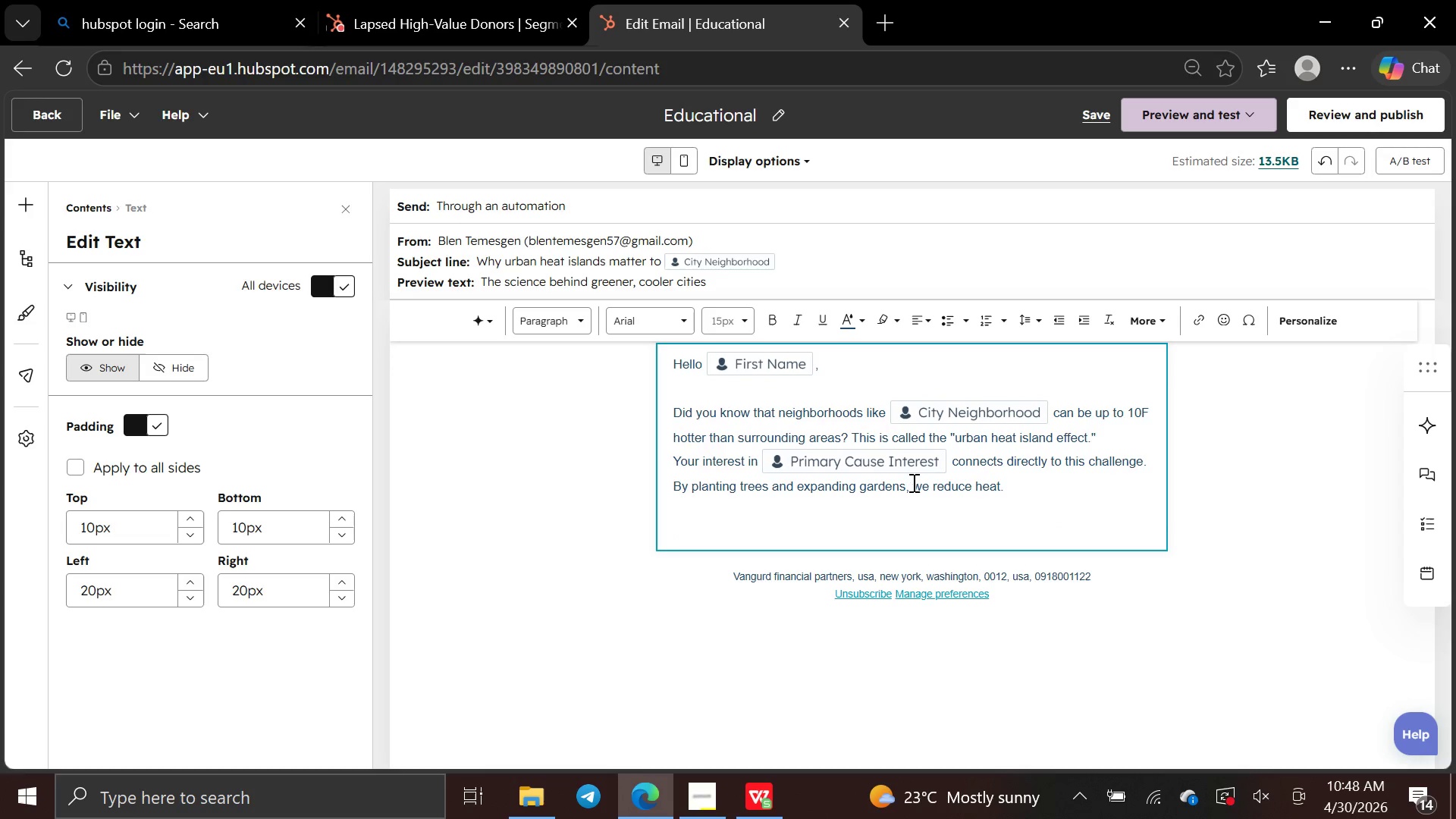 
type(Learn more about the scir)
key(Backspace)
type(ence here. )
 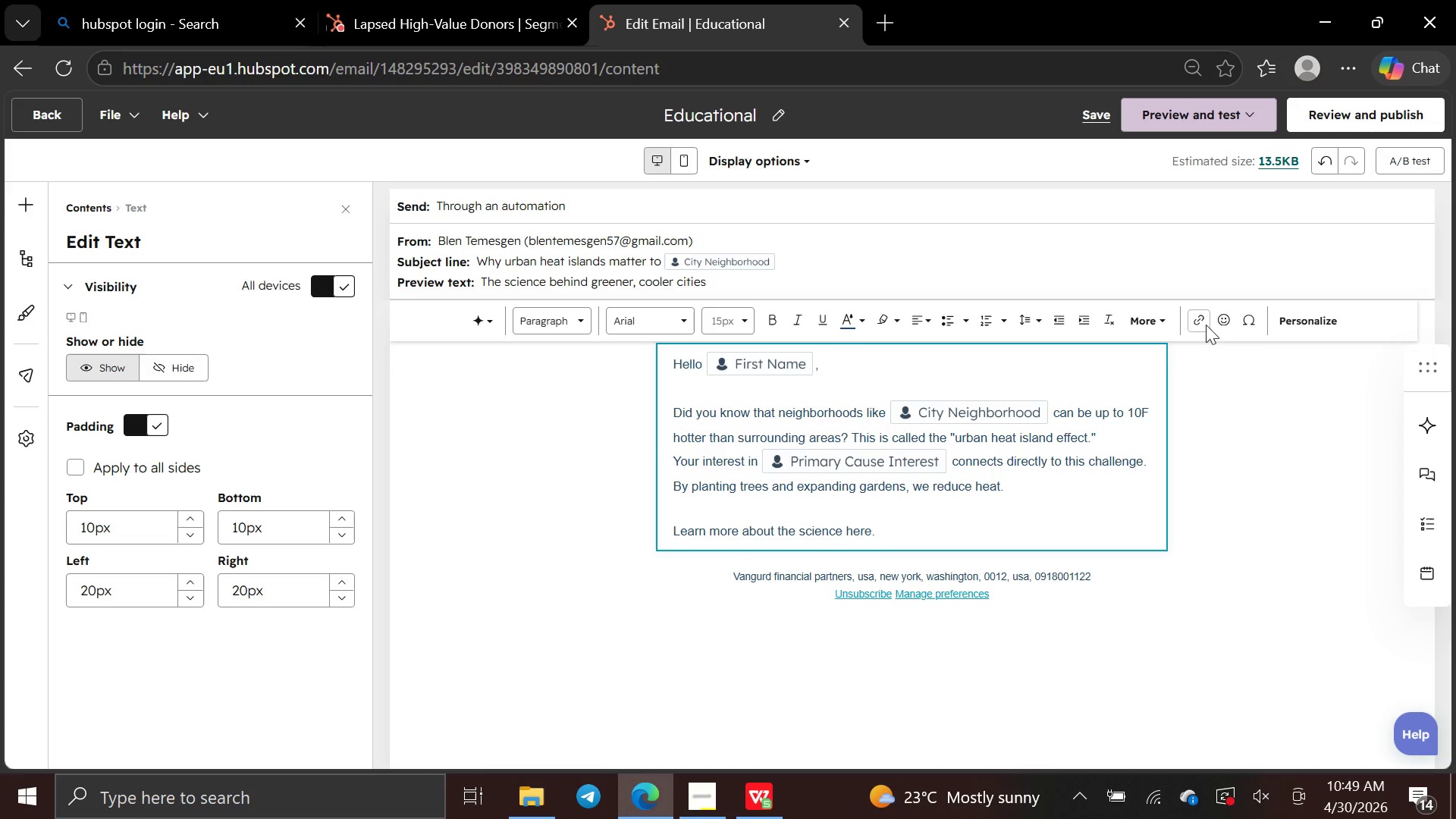 
left_click([1221, 321])
 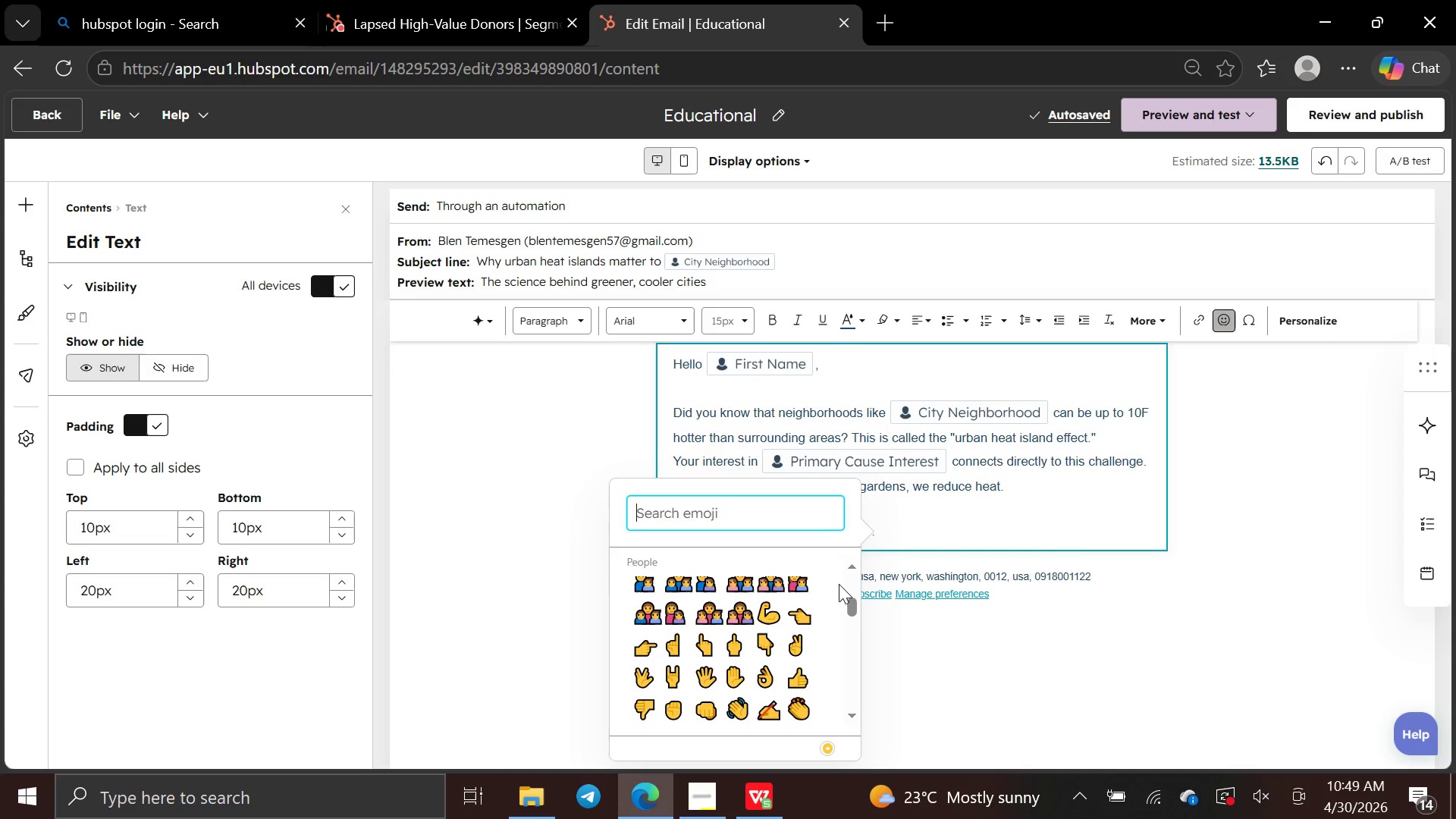 
left_click([756, 640])
 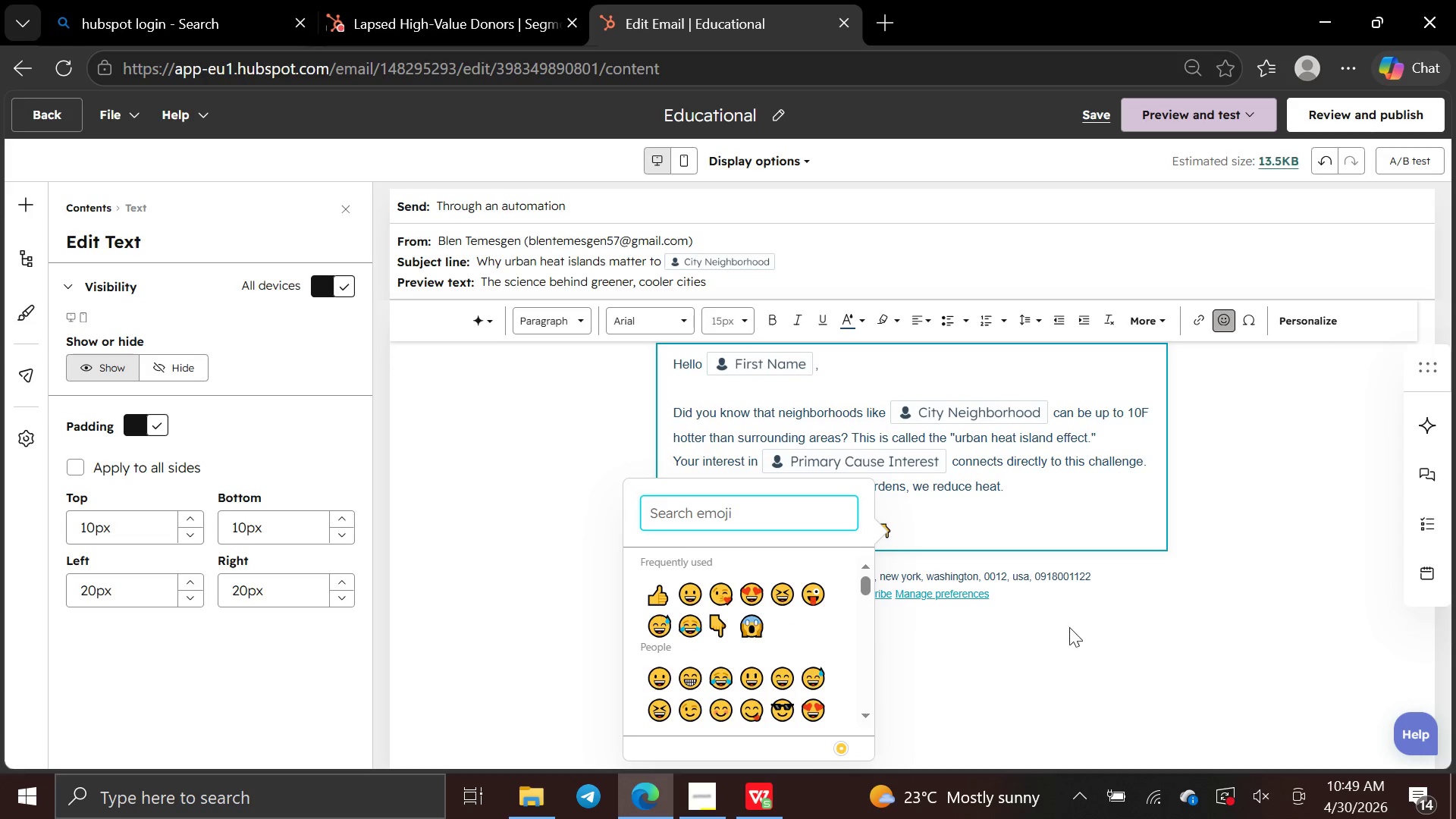 
left_click([1066, 632])
 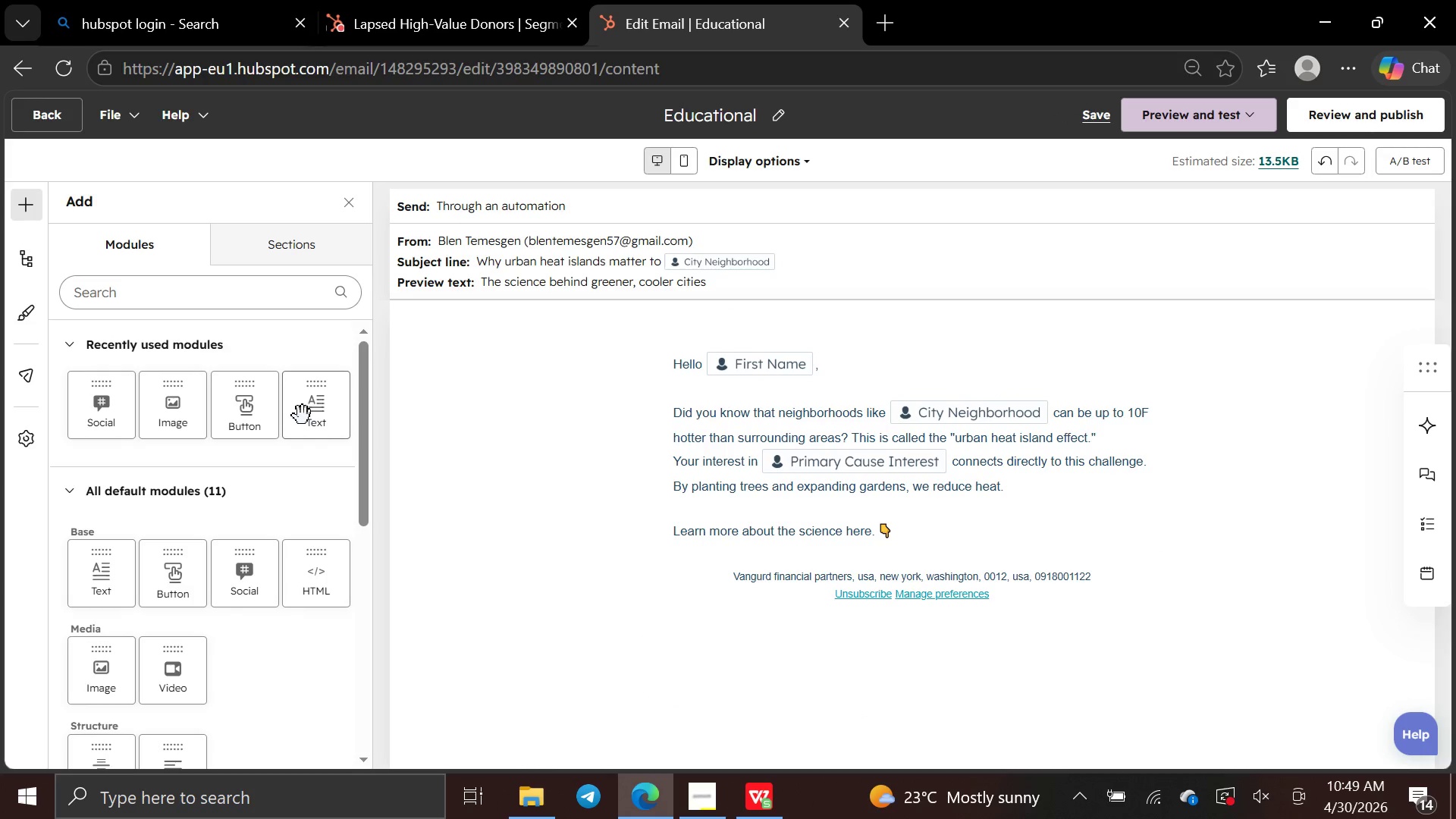 
left_click_drag(start_coordinate=[244, 412], to_coordinate=[558, 557])
 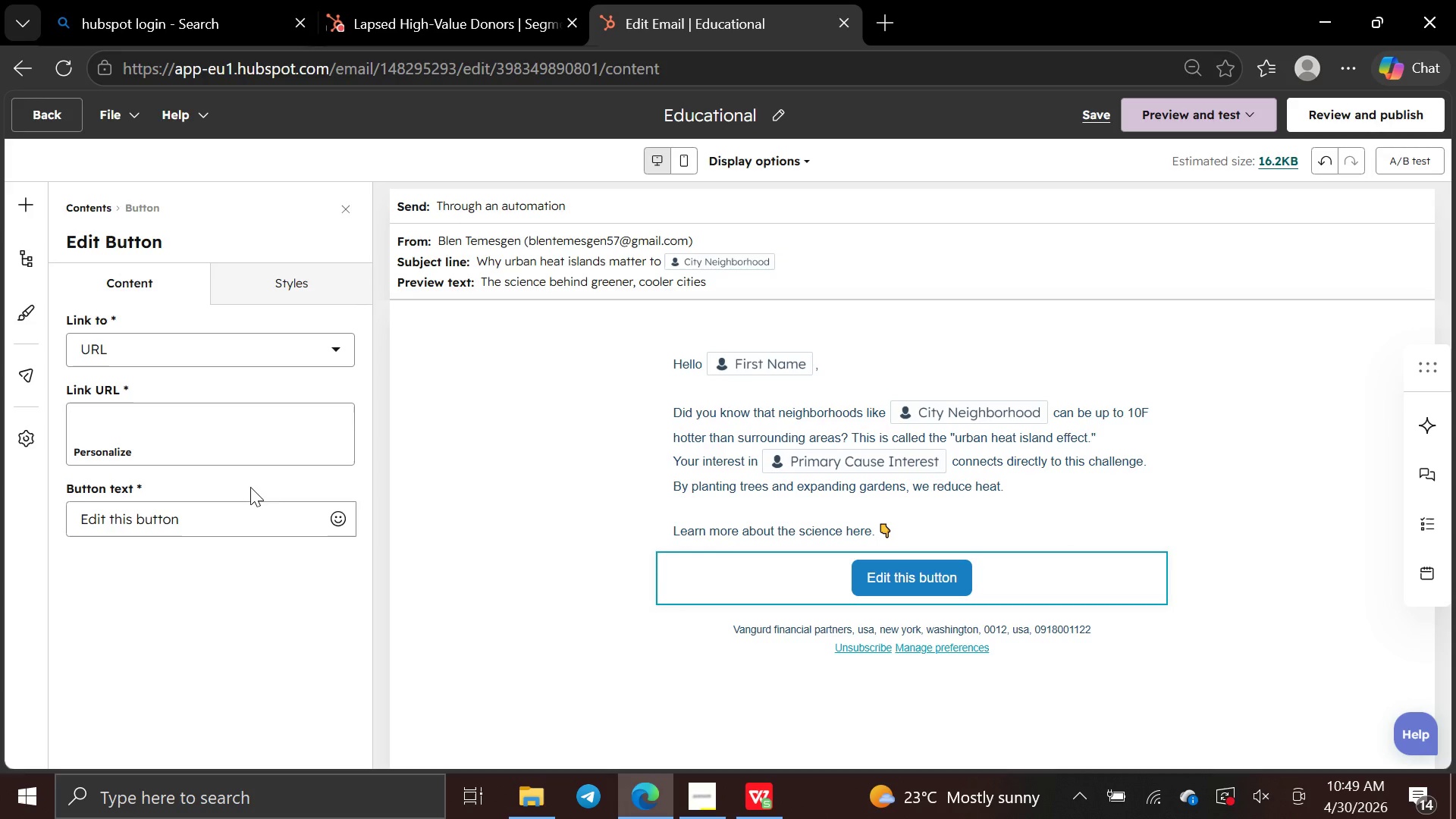 
left_click([249, 522])
 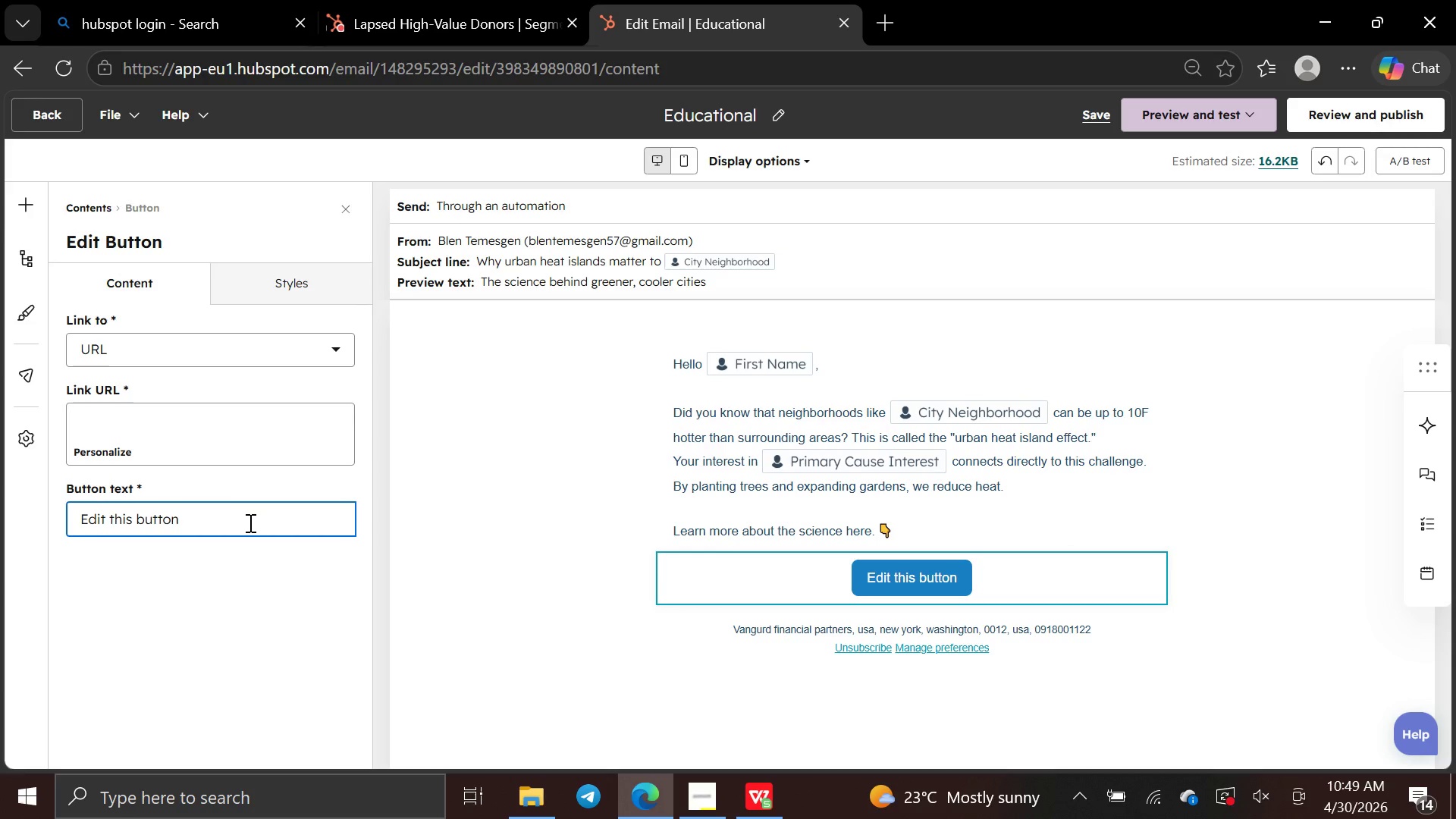 
hold_key(key=Backspace, duration=1.25)
 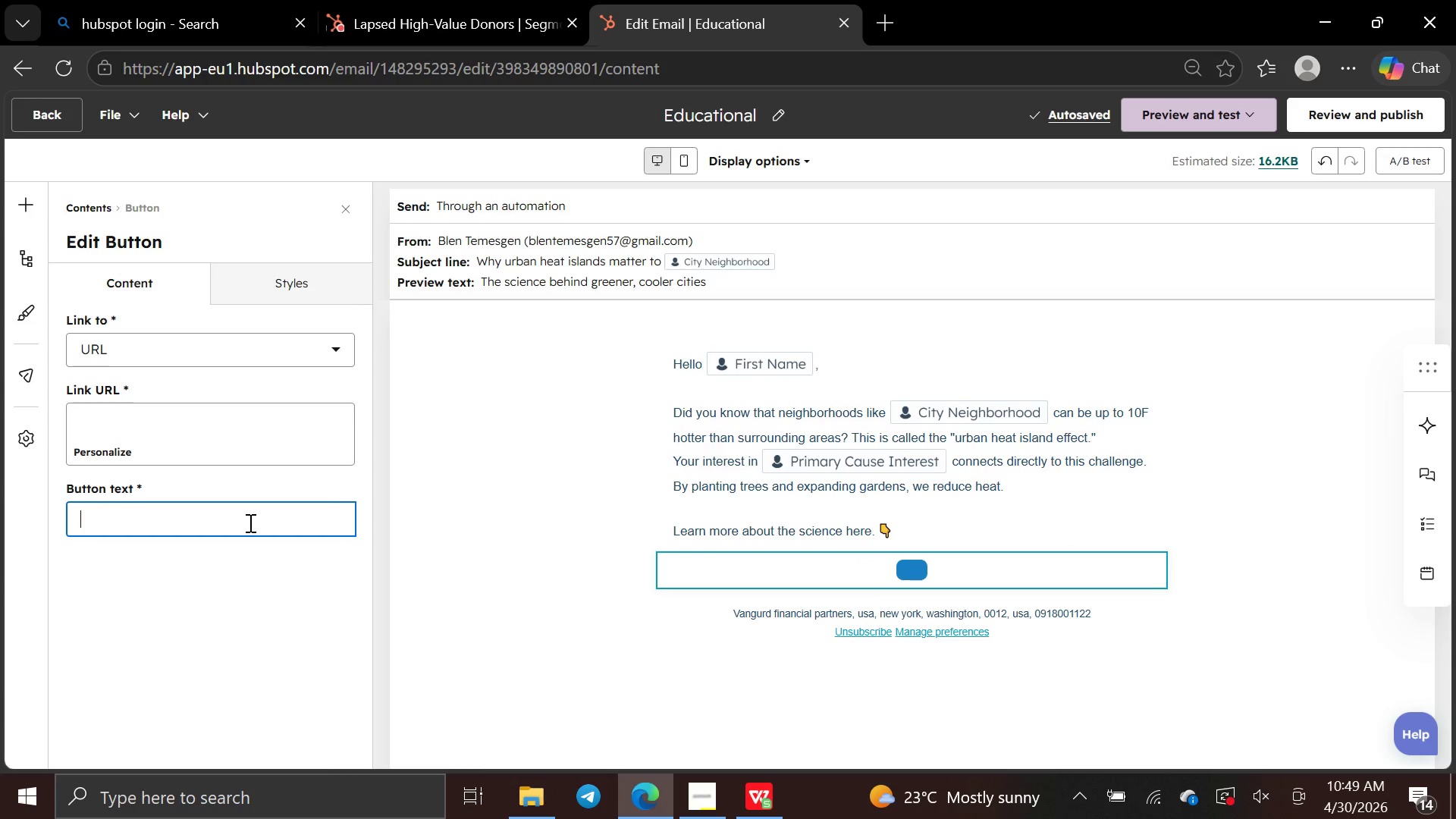 
wait(5.02)
 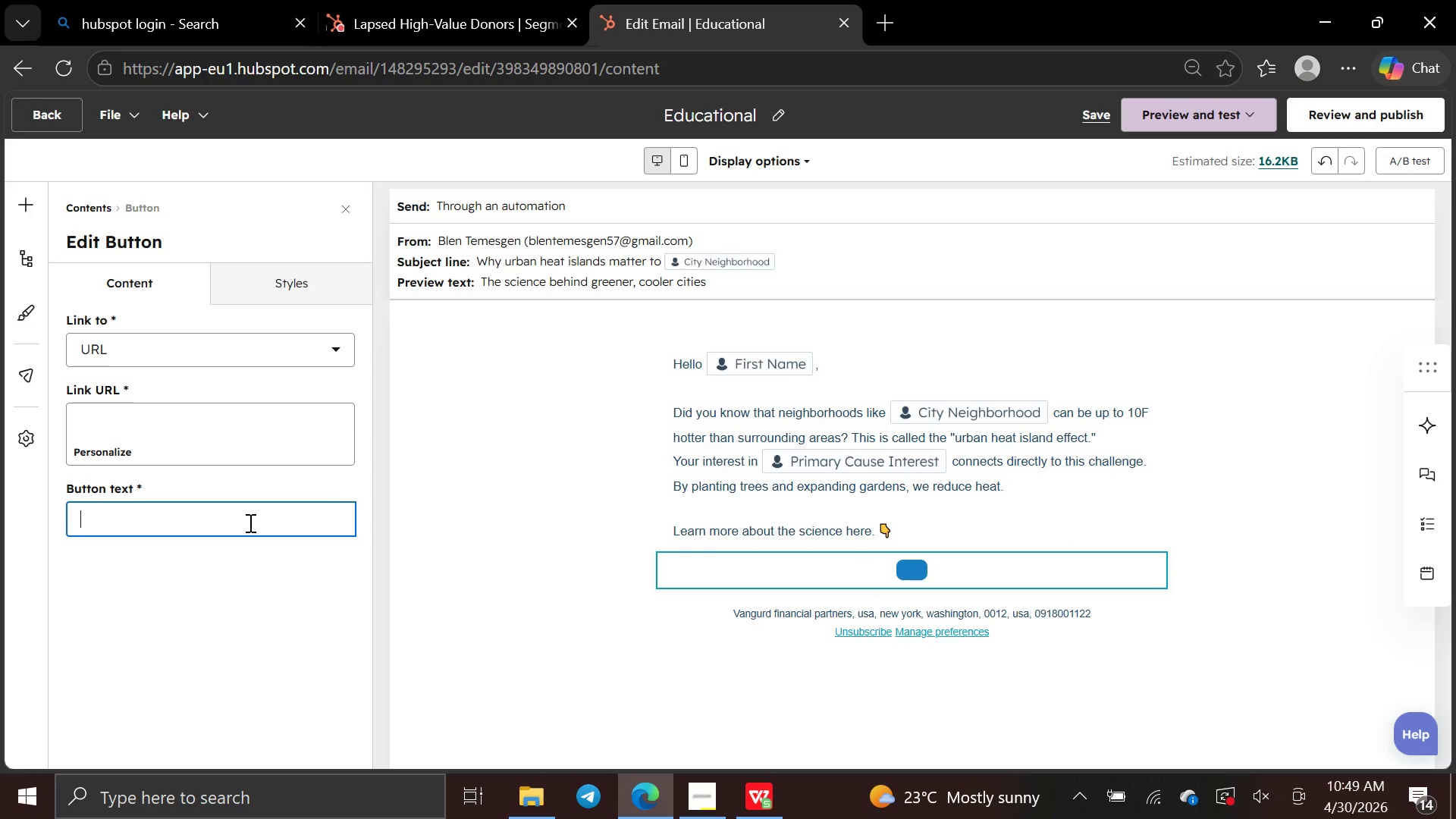 
type(e)
key(Backspace)
type(Educational Resource Link)
 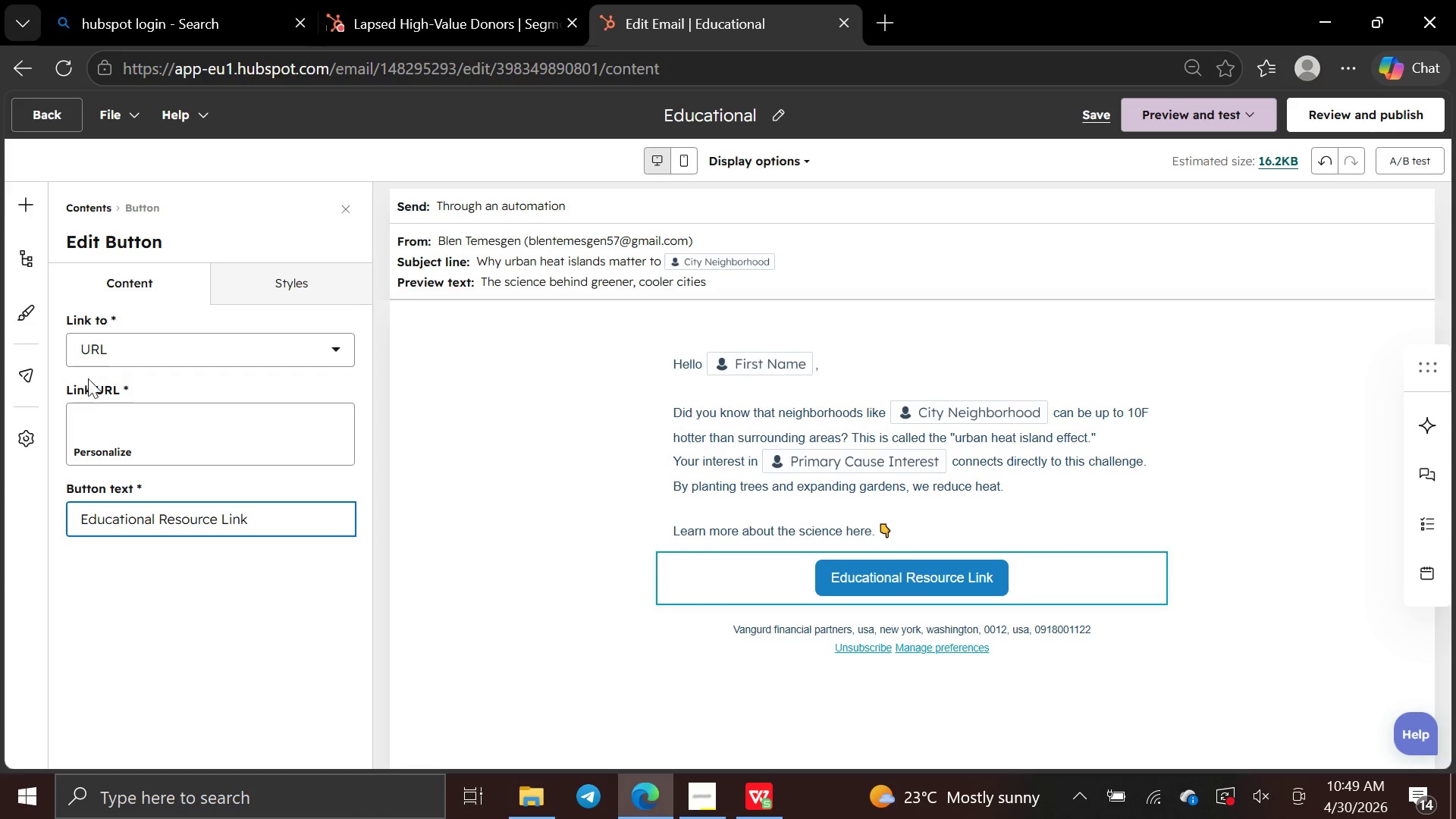 
left_click([90, 421])
 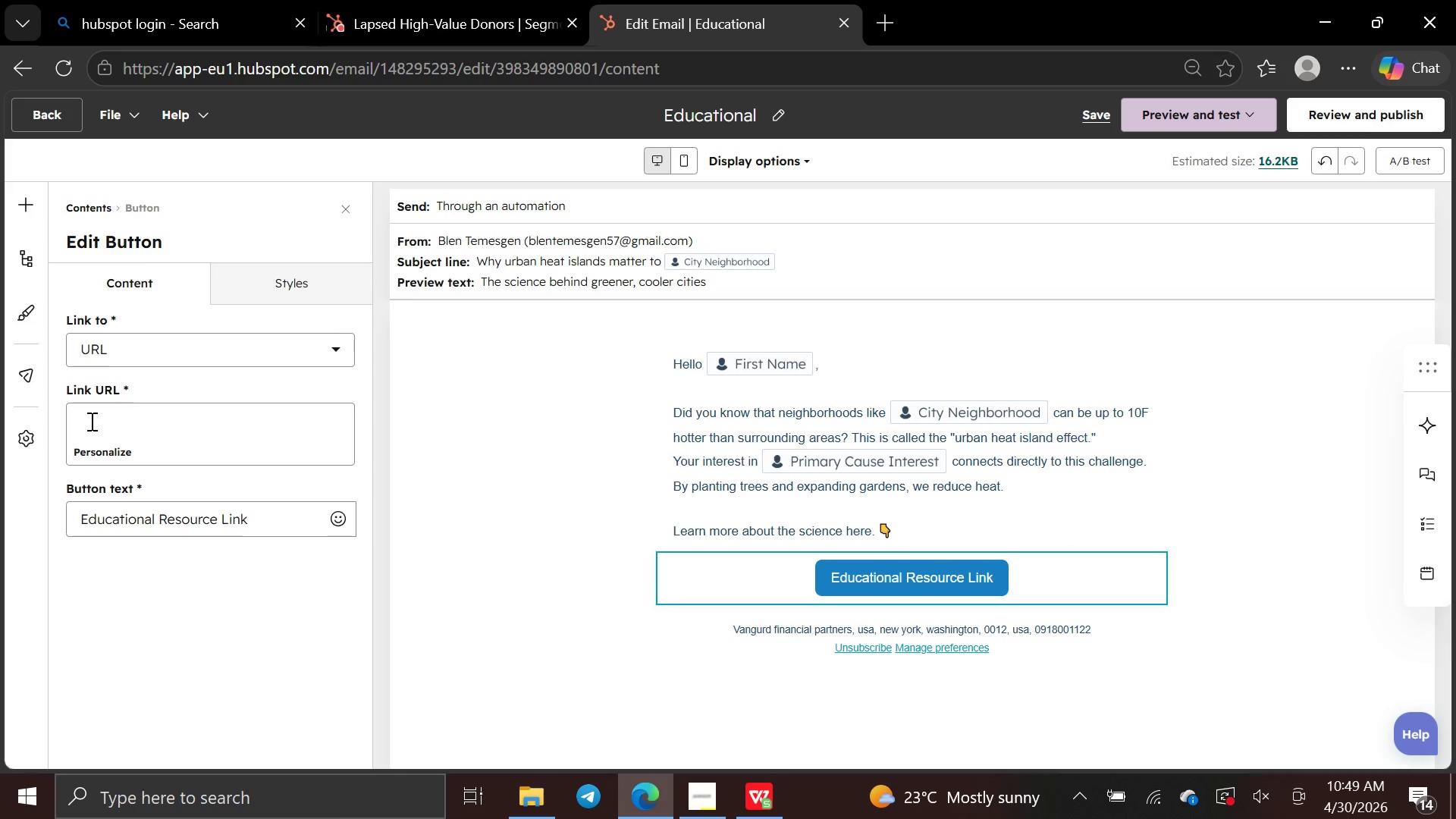 
type(WWW)
key(Backspace)
key(Backspace)
key(Backspace)
type(www.ed)
 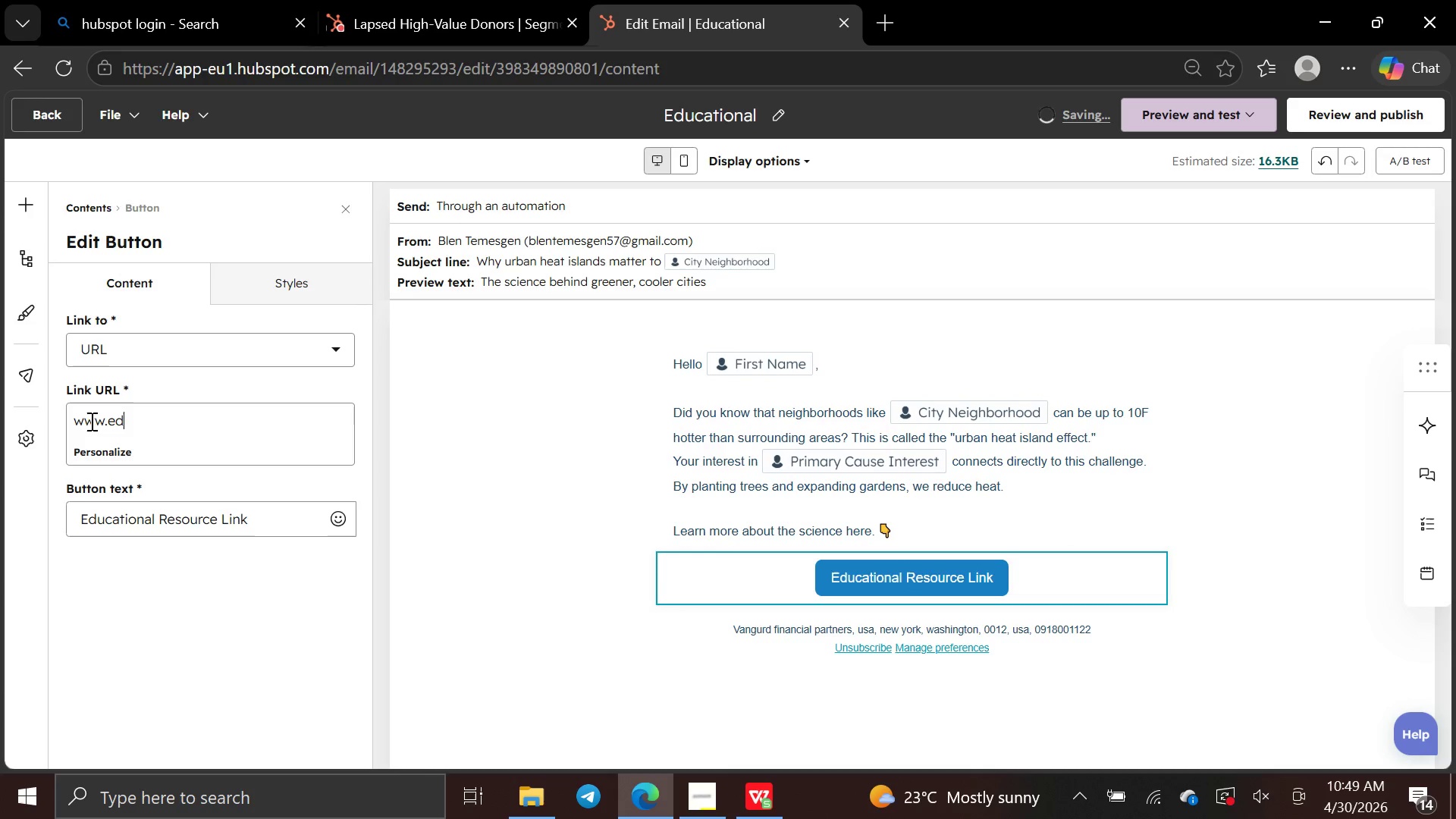 
type(ucational )
key(Backspace)
type(resoure)
key(Backspace)
type(ce )
key(Backspace)
type(link.com)
 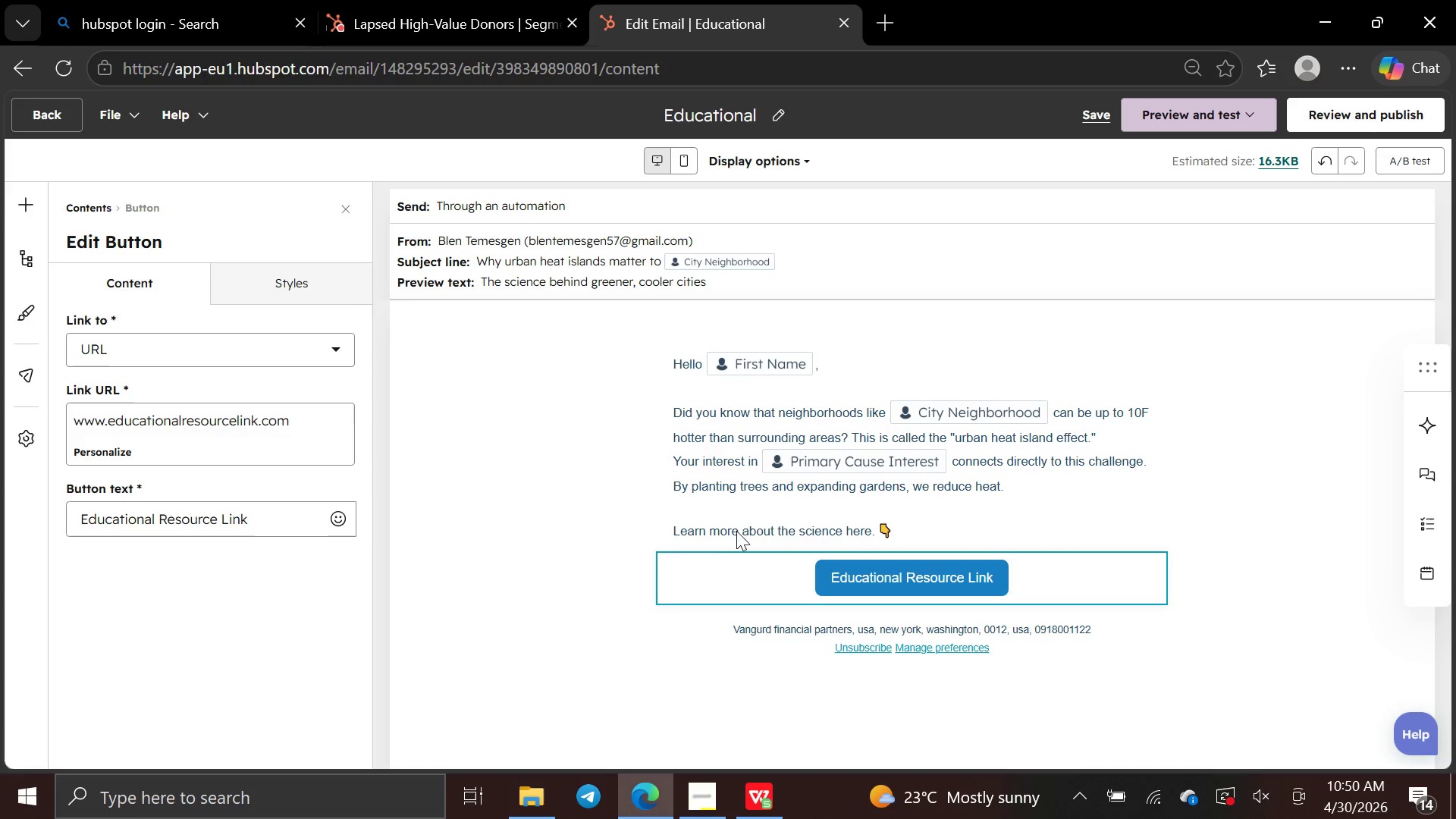 
left_click([520, 445])
 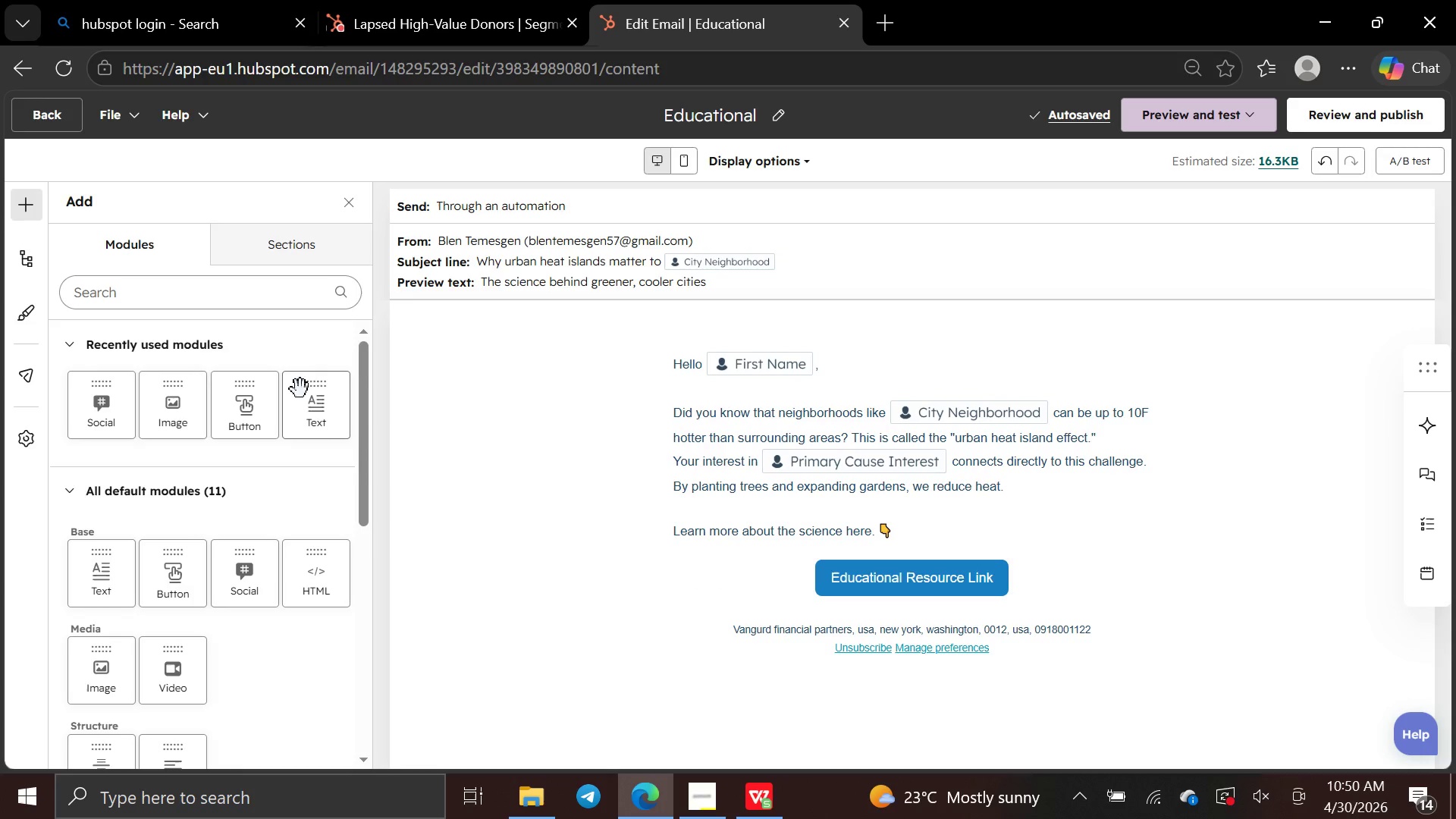 
left_click_drag(start_coordinate=[309, 400], to_coordinate=[558, 596])
 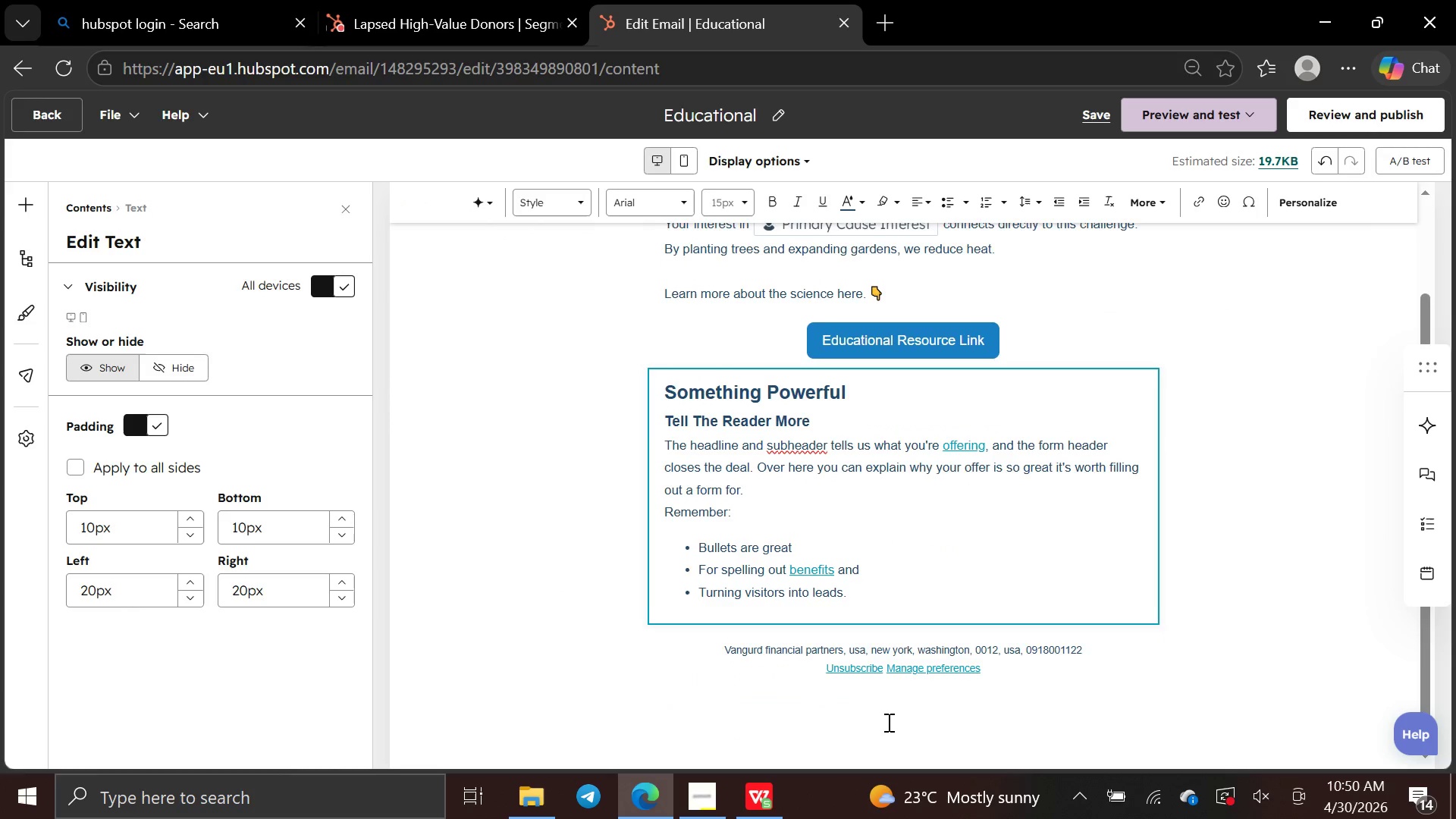 
left_click_drag(start_coordinate=[864, 604], to_coordinate=[652, 397])
 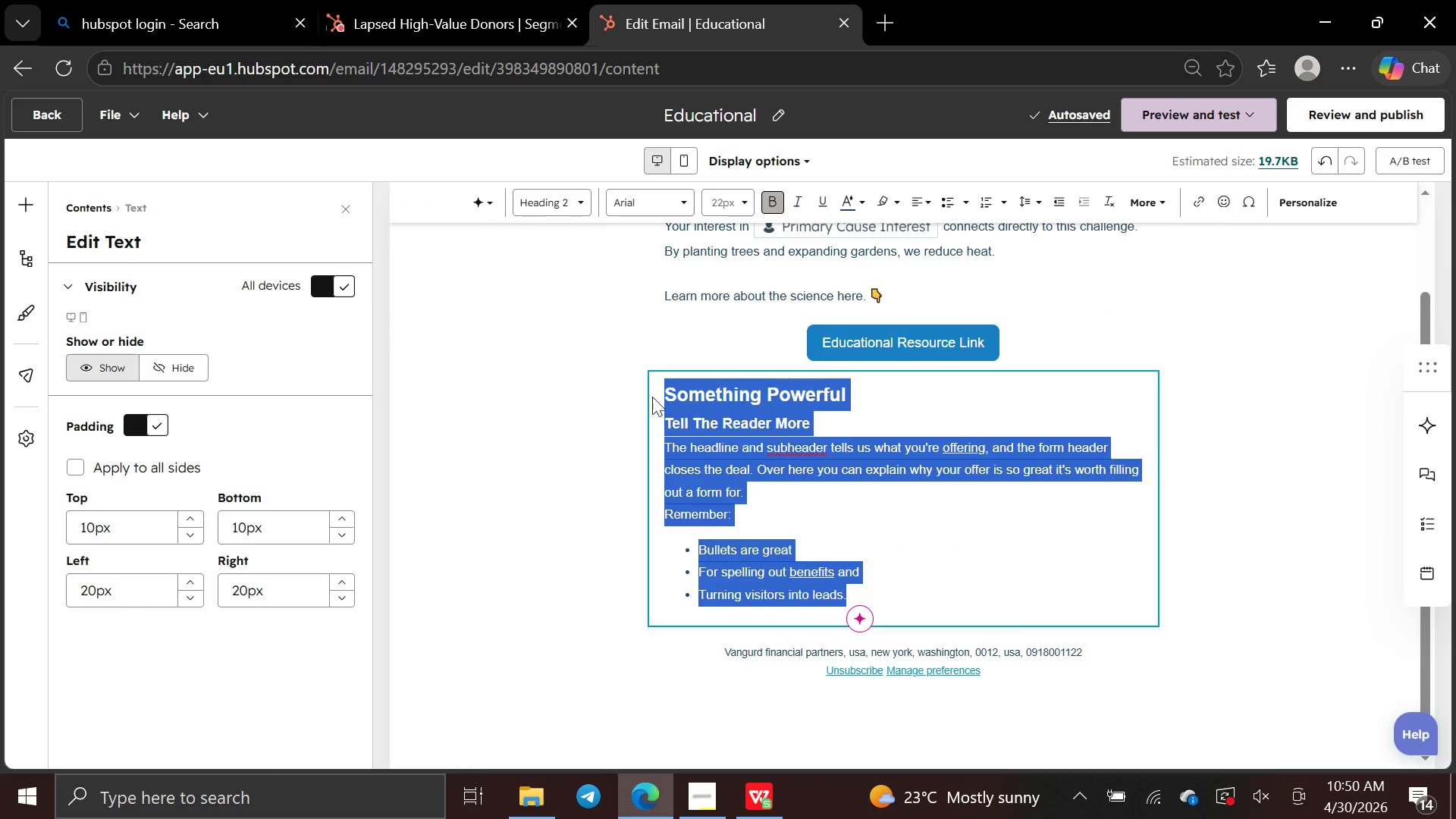 
key(Backspace)
 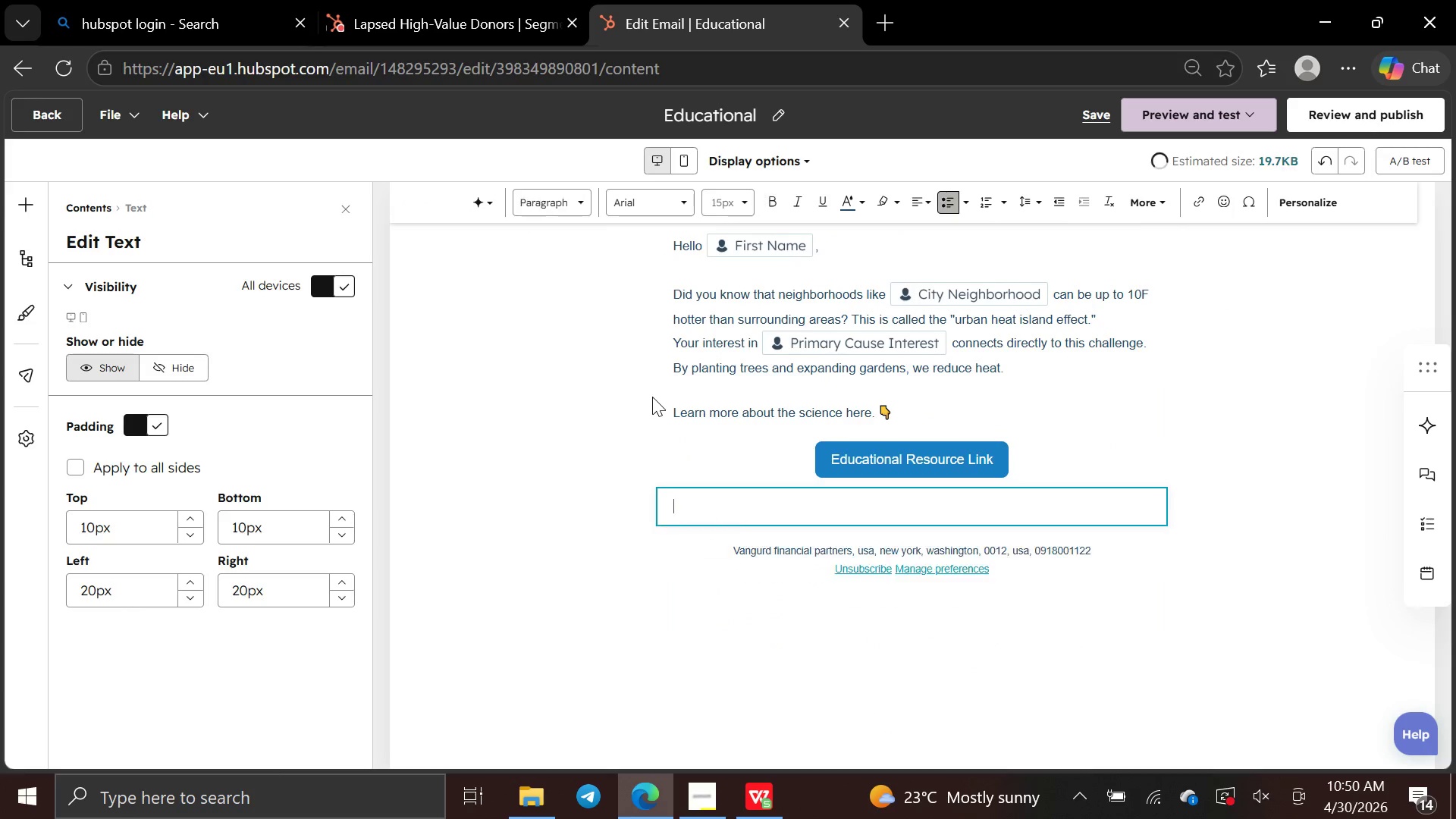 
key(Backspace)
 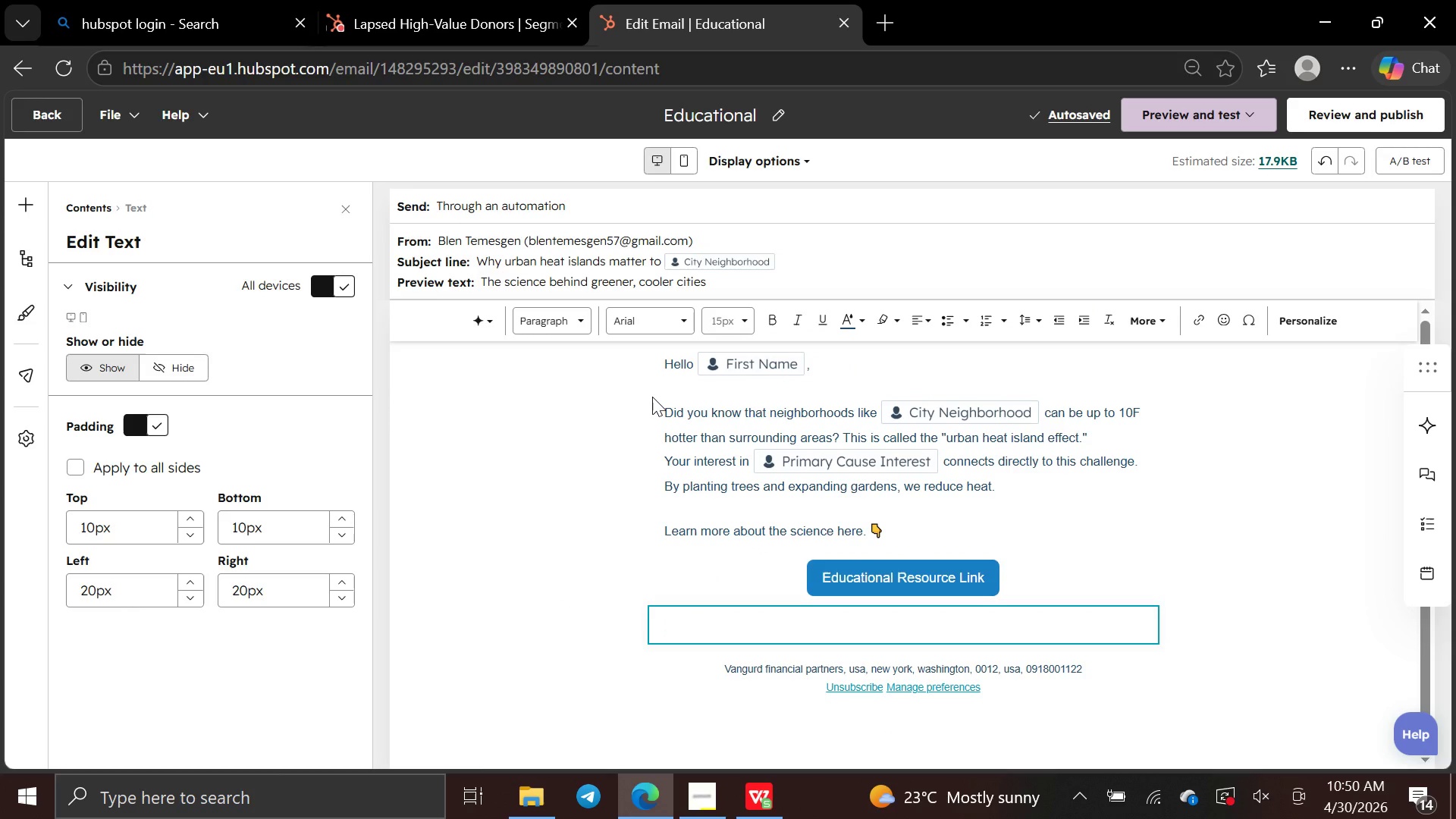 
wait(9.76)
 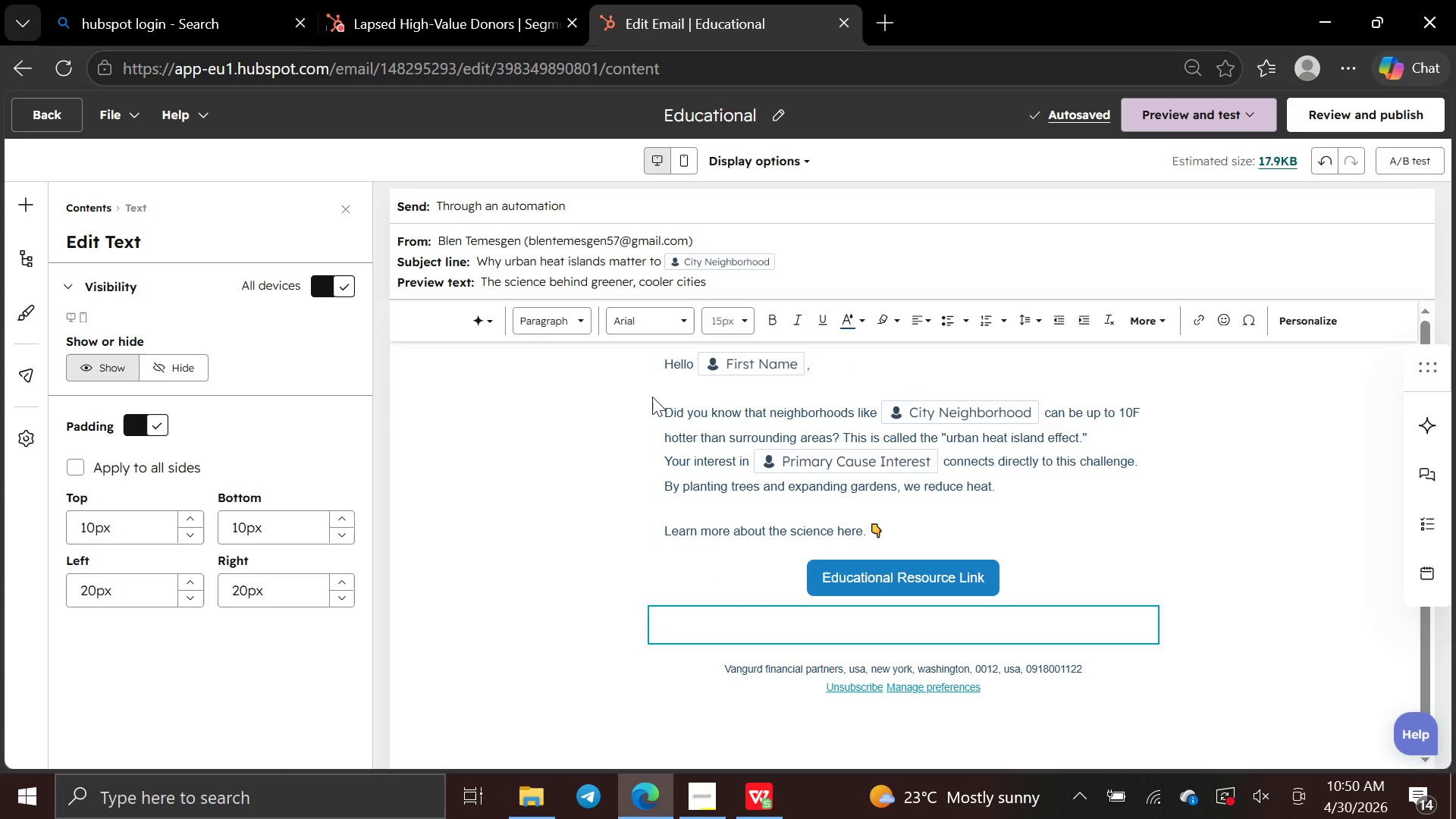 
type(Together we are cooling our cities!)
 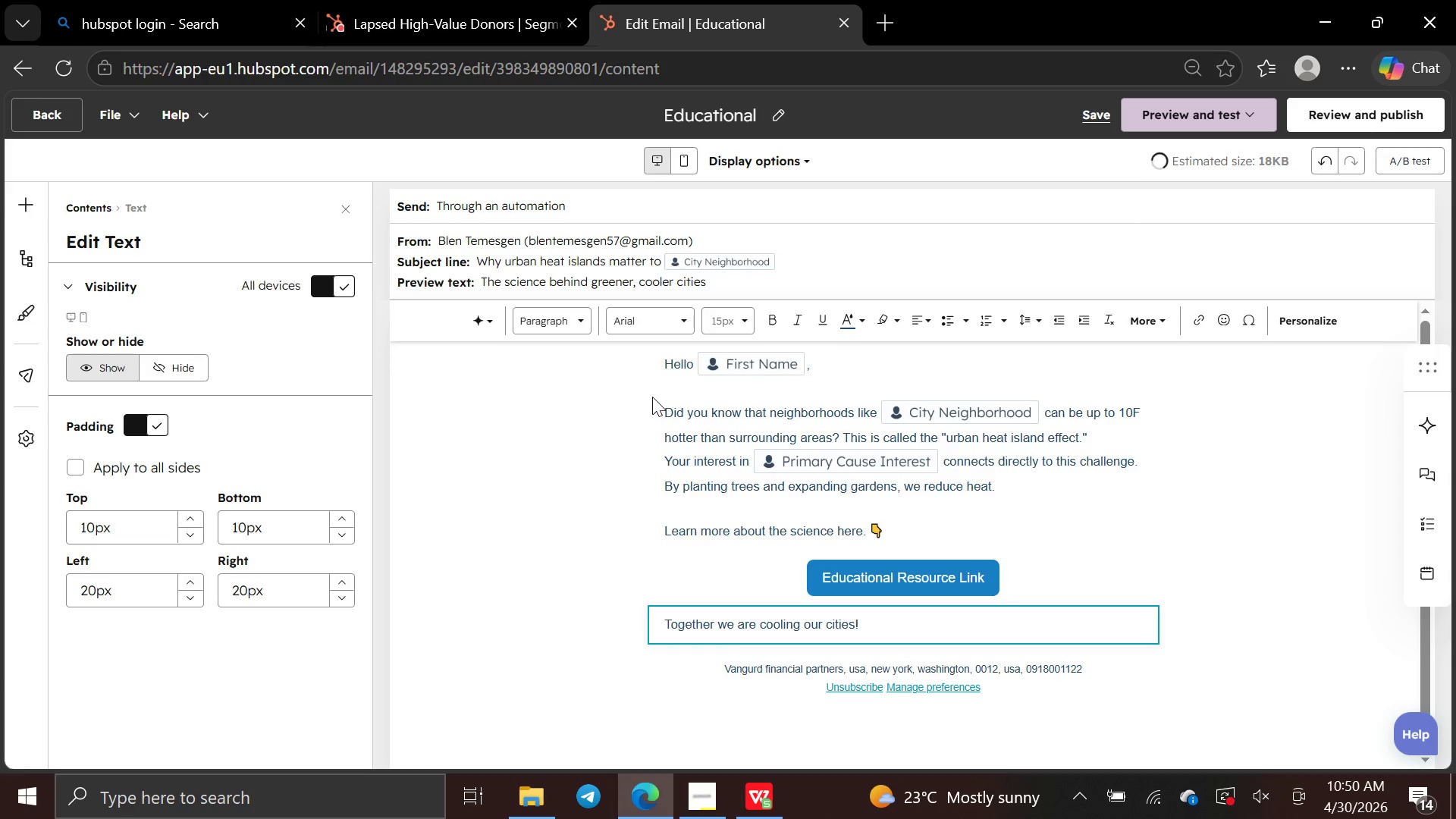 
wait(7.05)
 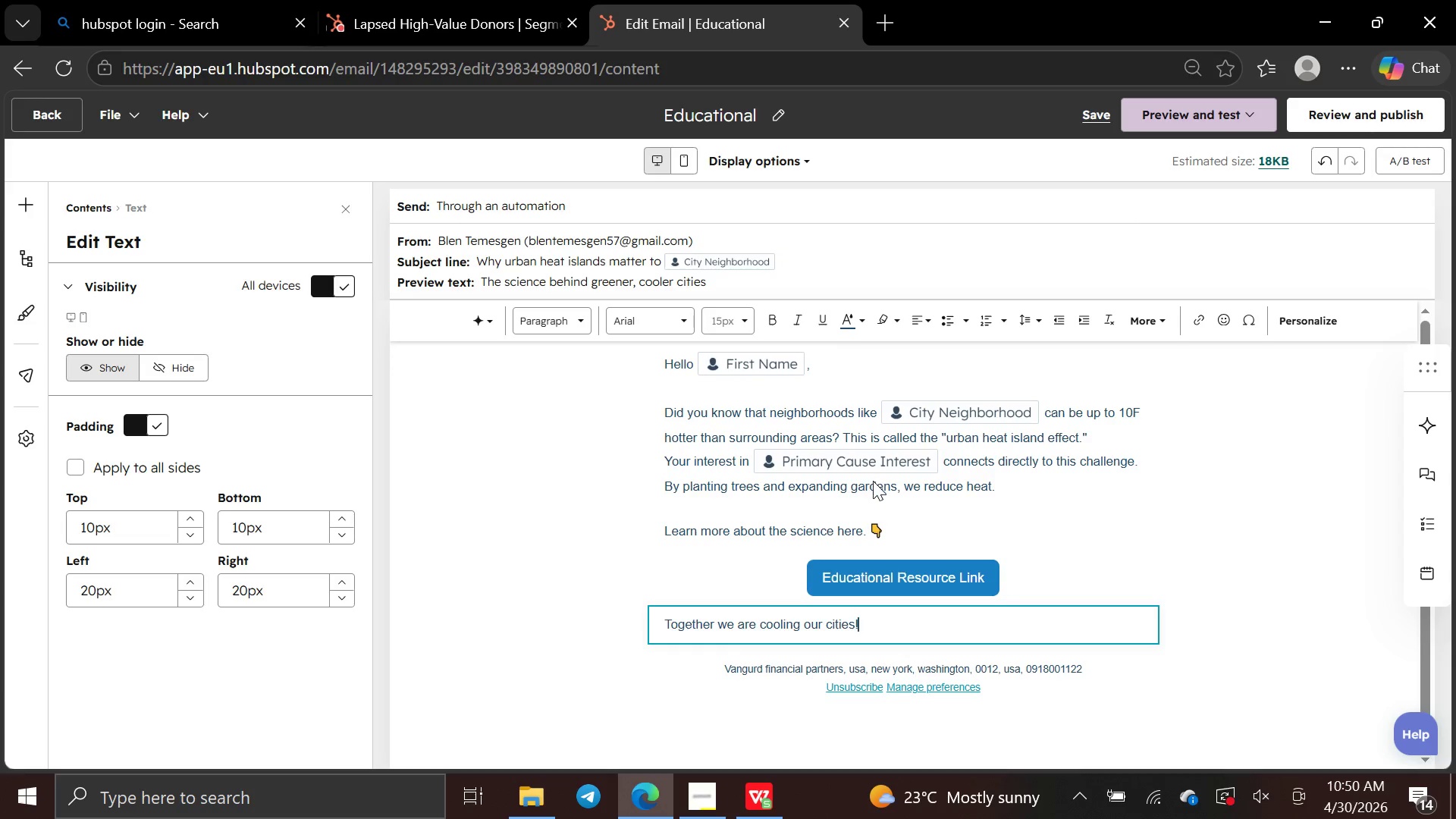 
key(Enter)
 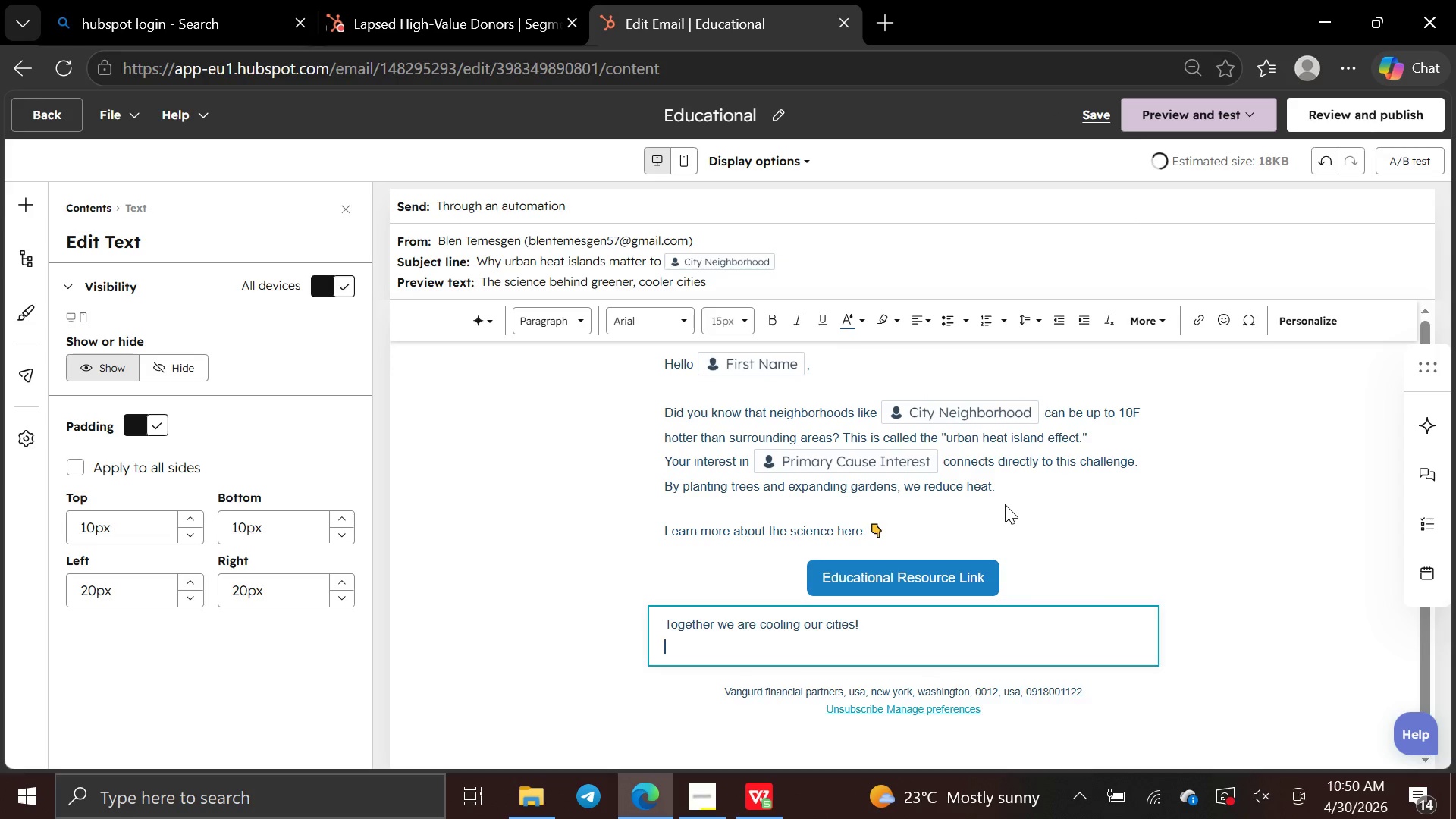 
key(Enter)
 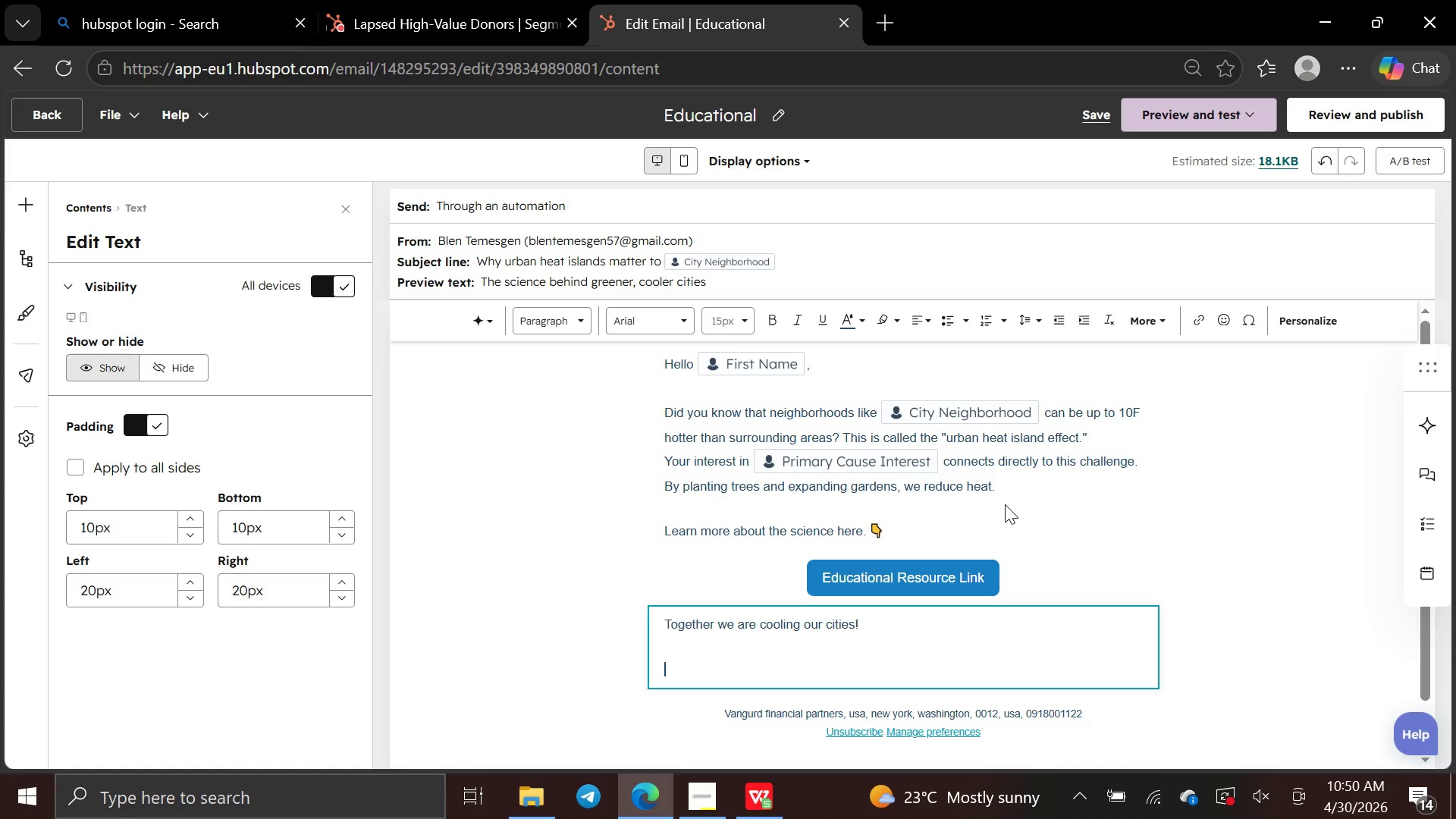 
type(b)
key(Backspace)
type(Beat)
key(Backspace)
key(Backspace)
type(st,)
 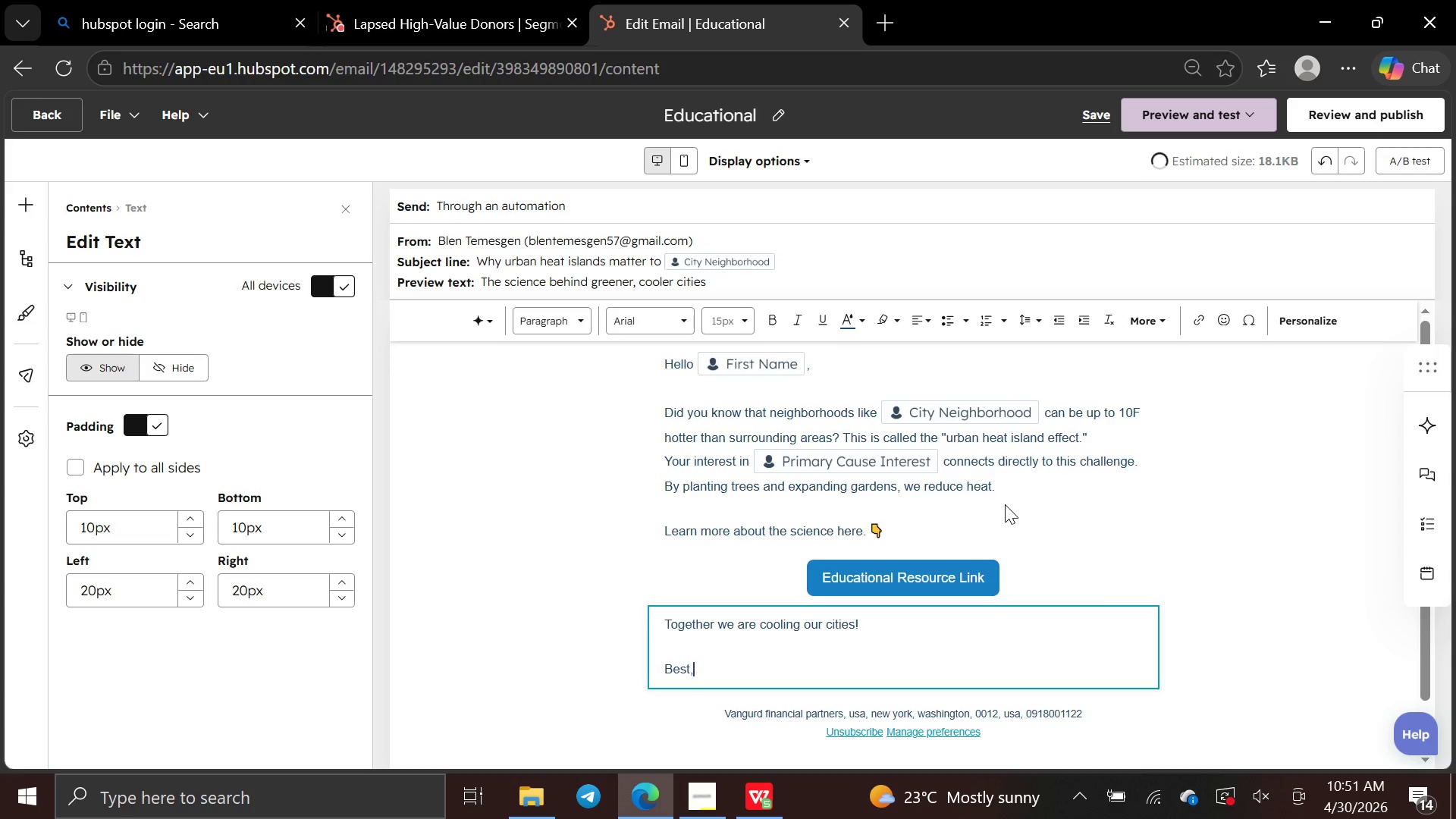 
key(Enter)
 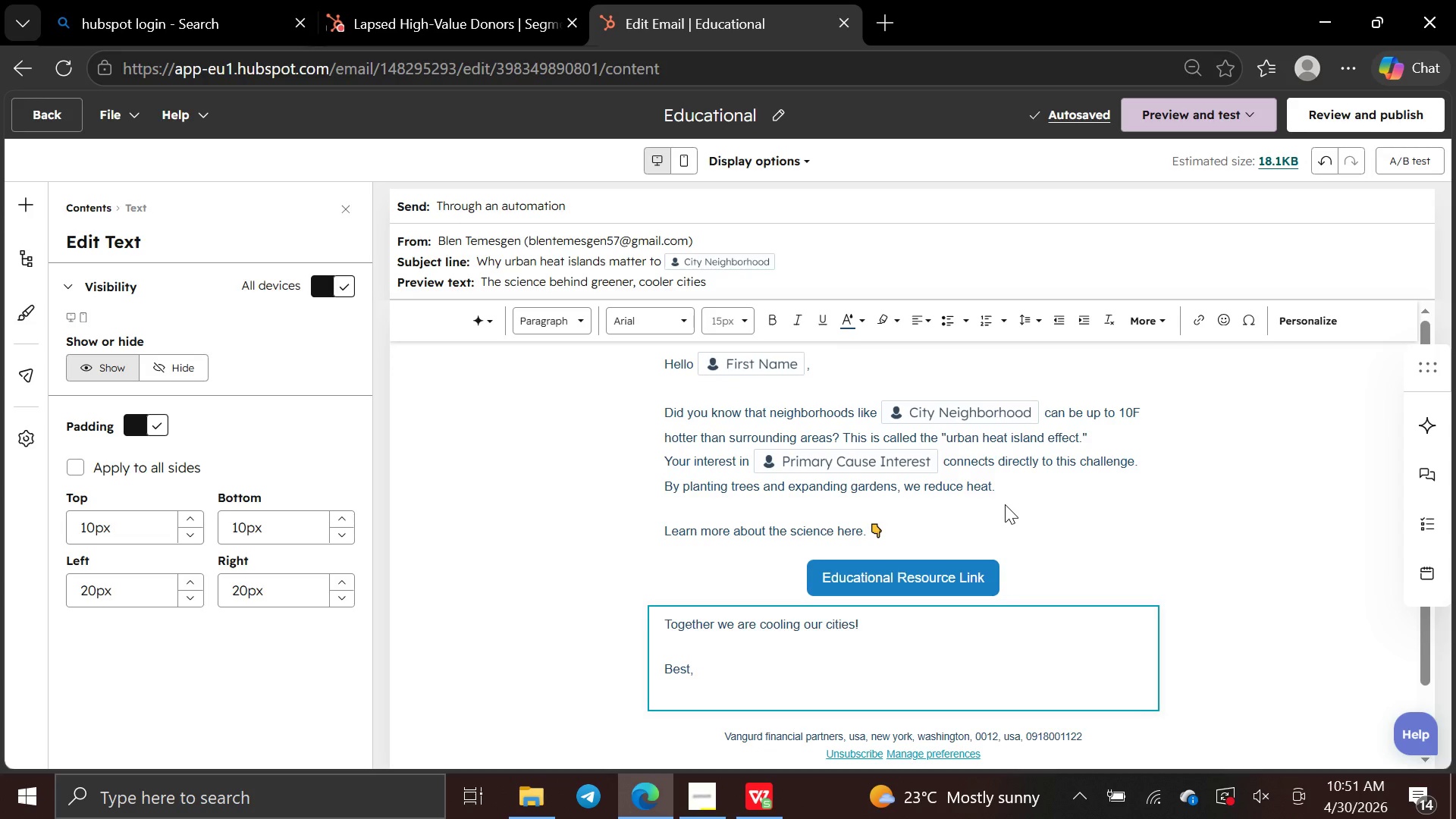 
wait(7.92)
 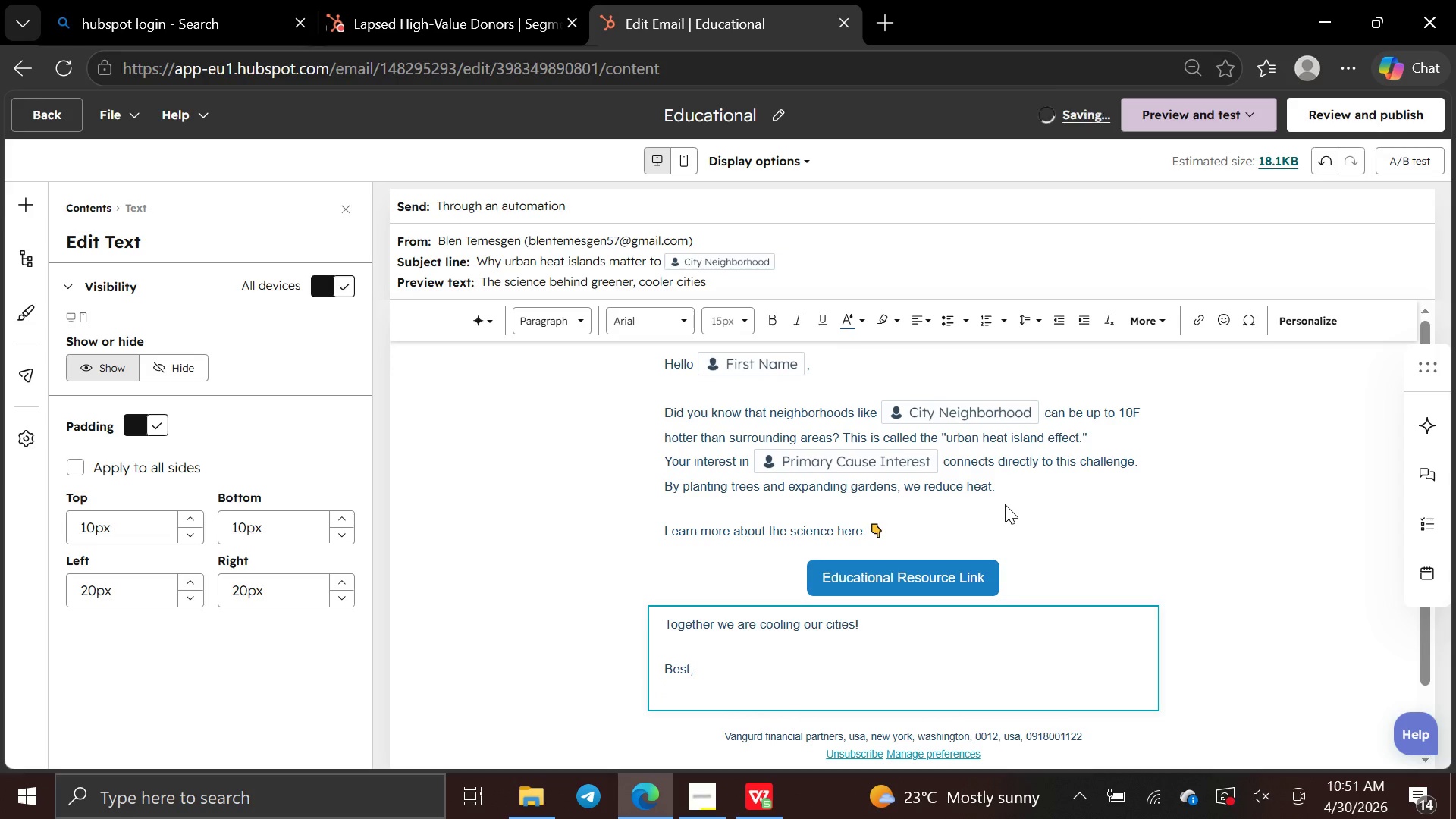 
type(The Urban Canopy Collective)
 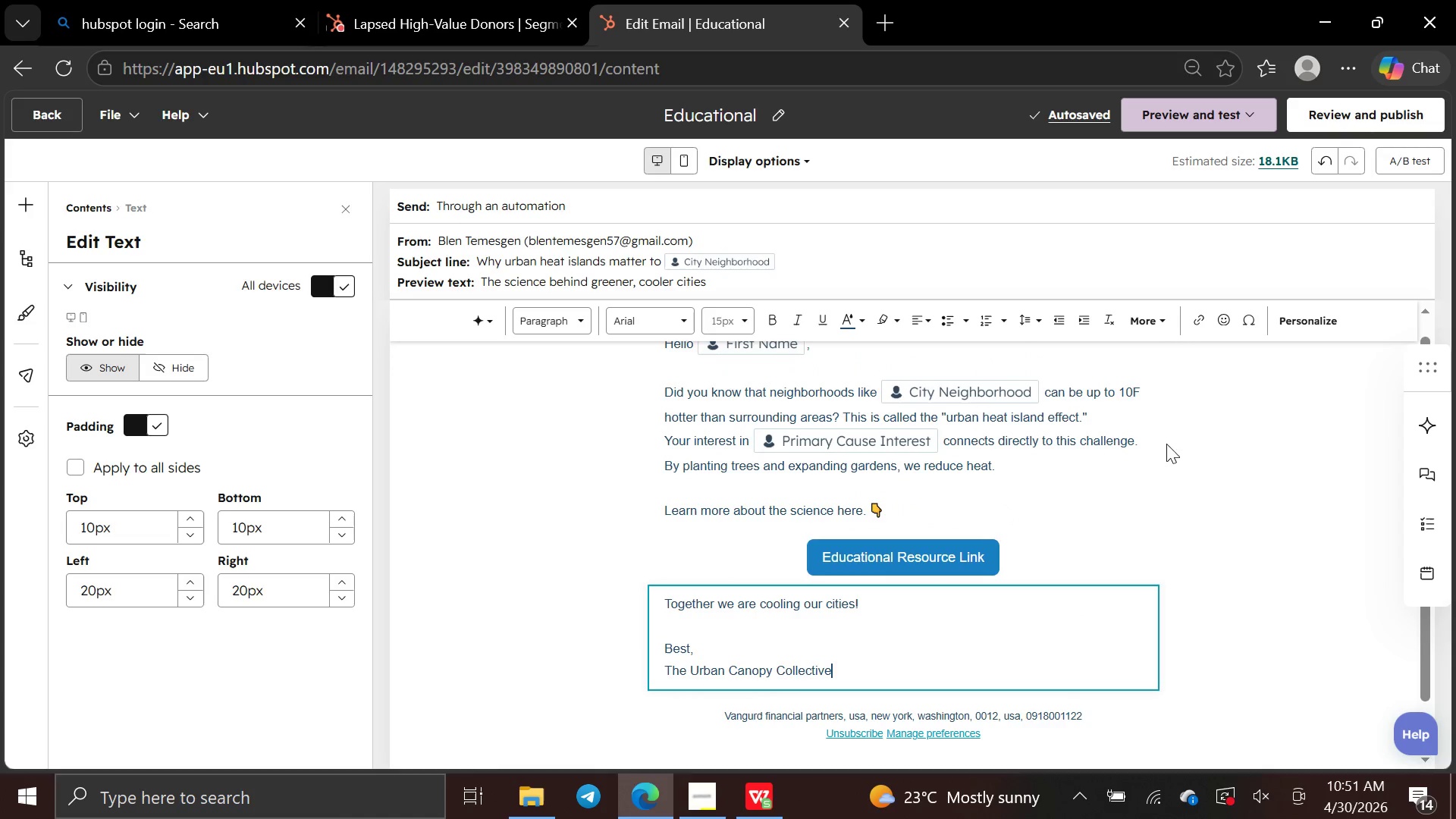 
left_click([1260, 474])
 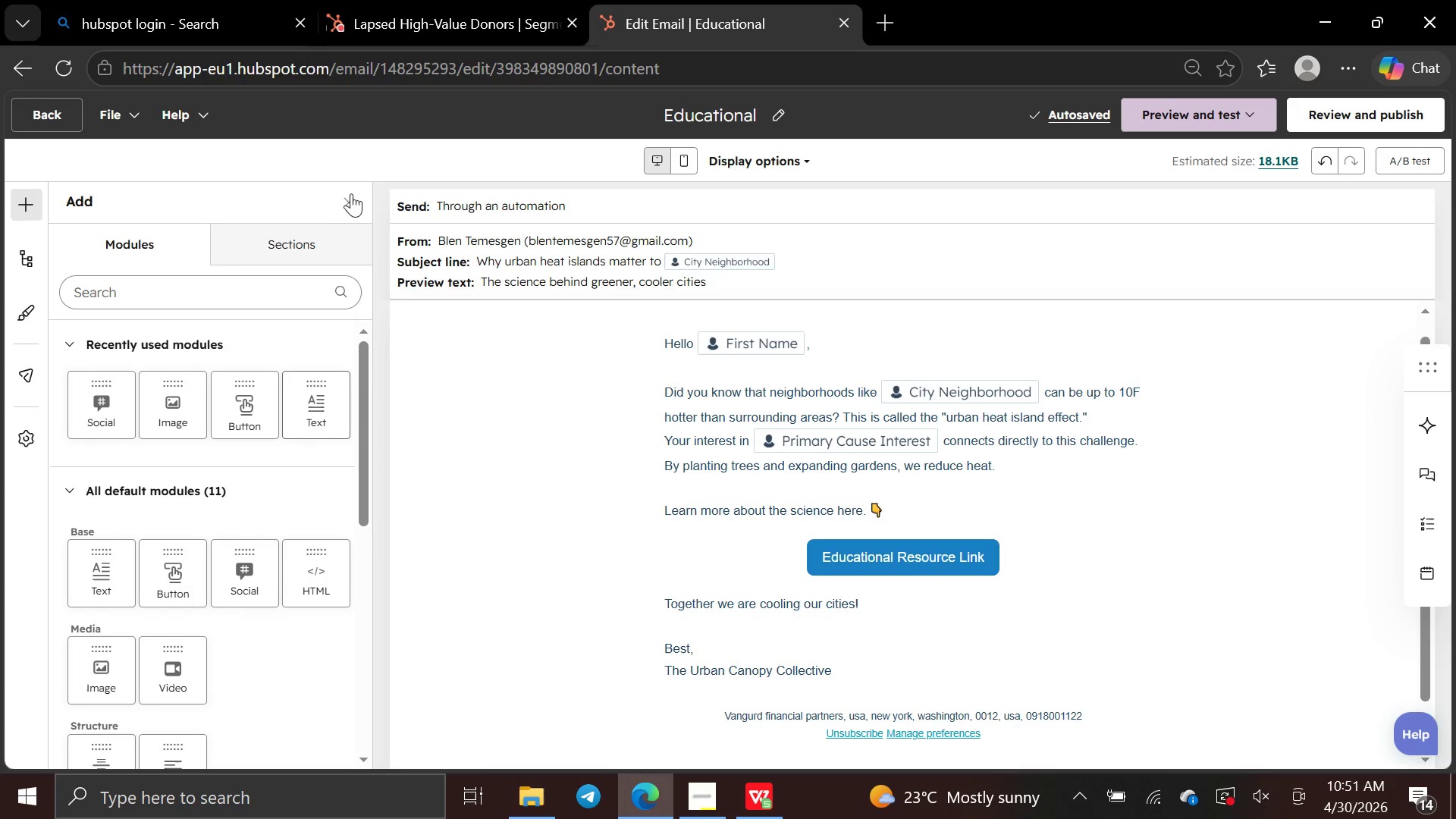 
left_click([346, 192])
 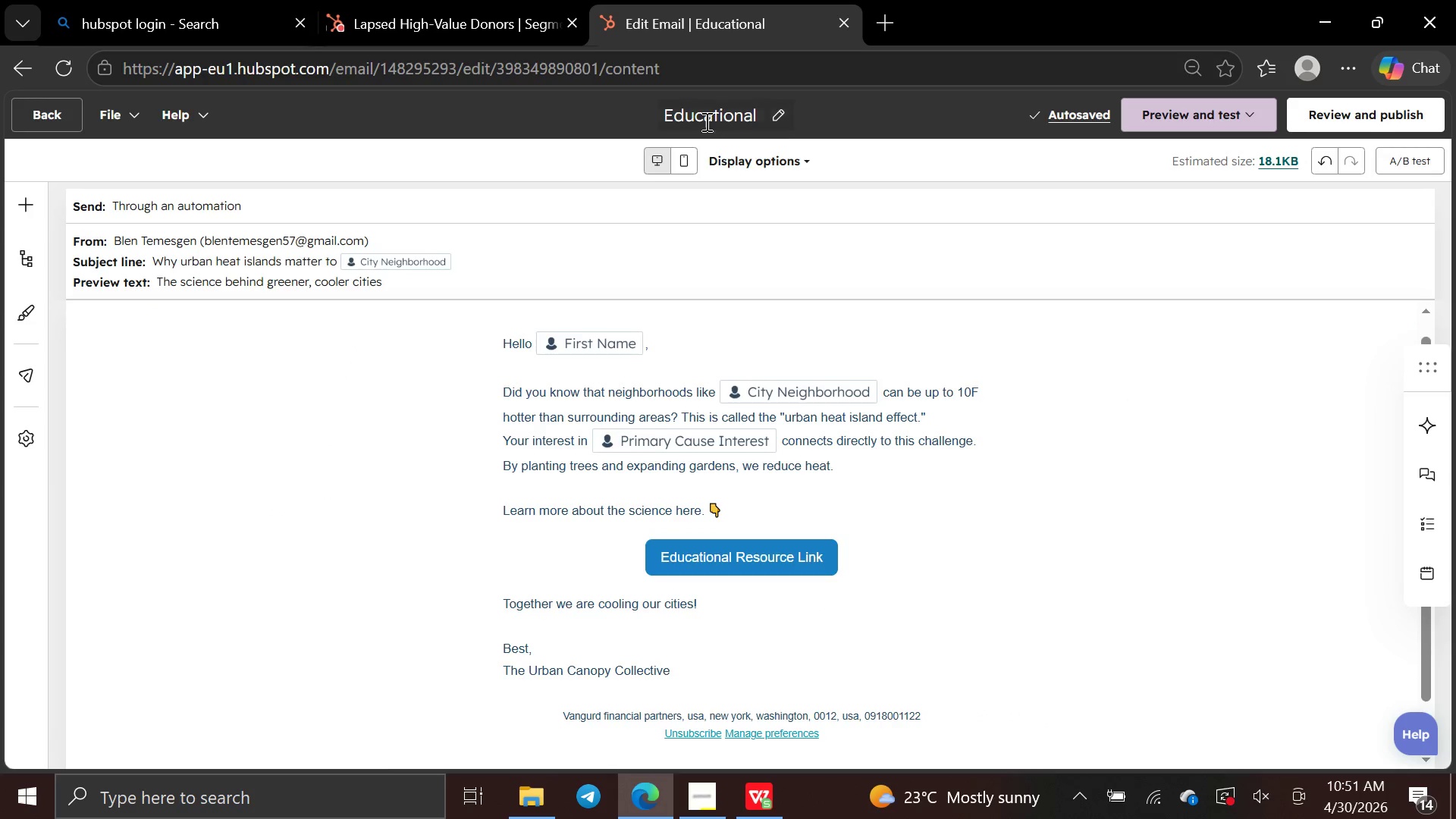 
left_click([680, 171])
 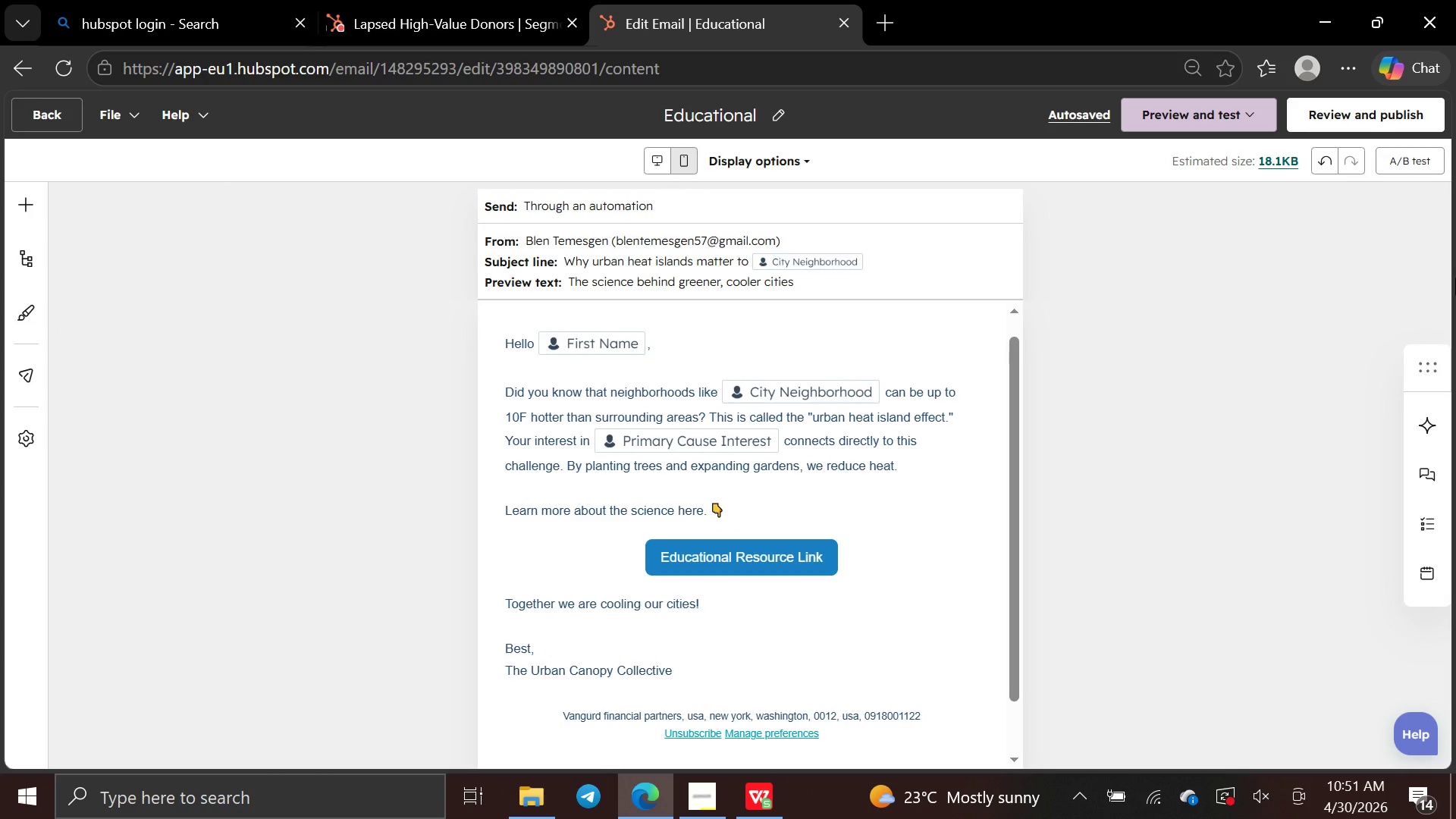 
key(PrintScreen)
 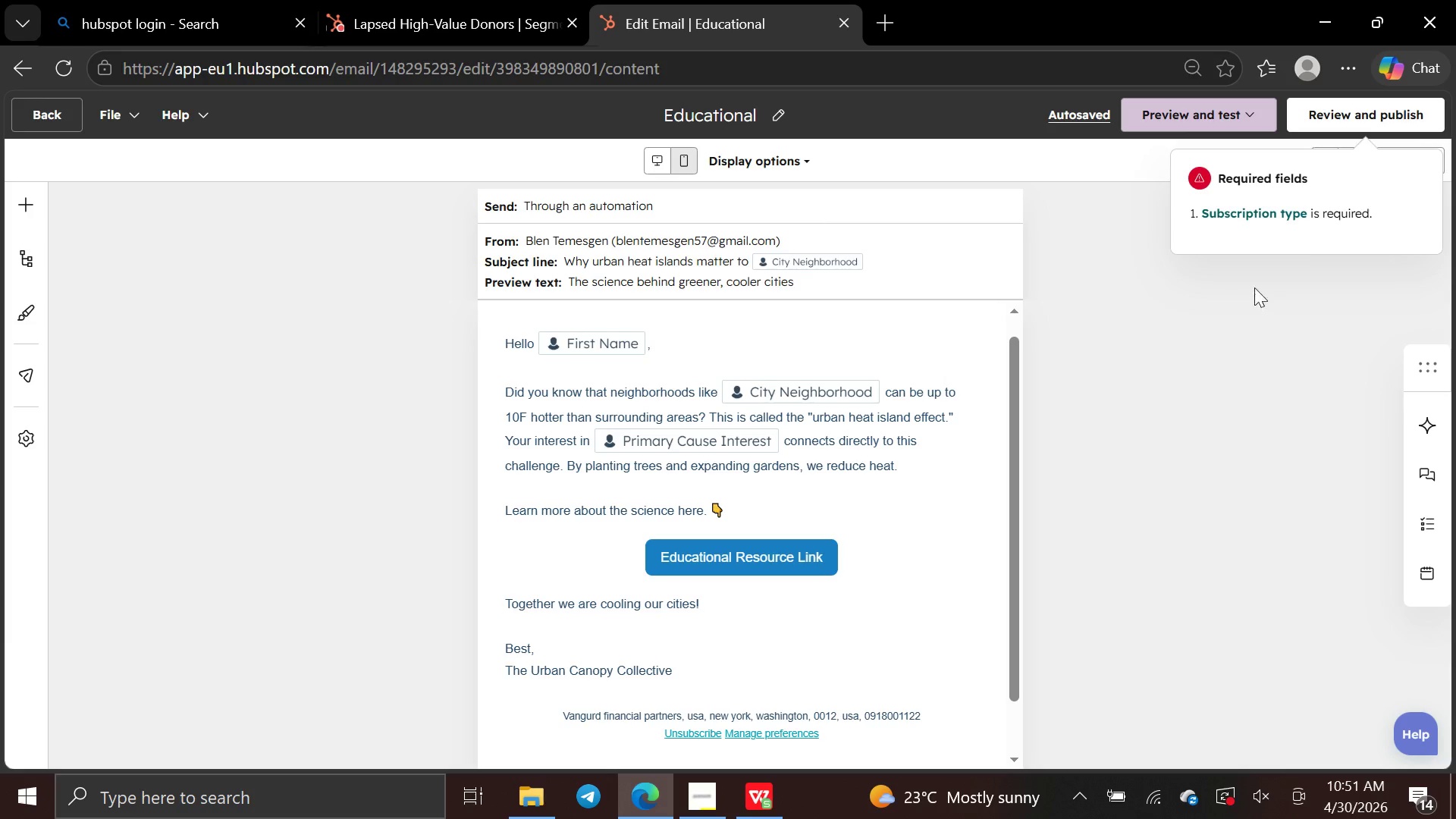 
left_click([1261, 209])
 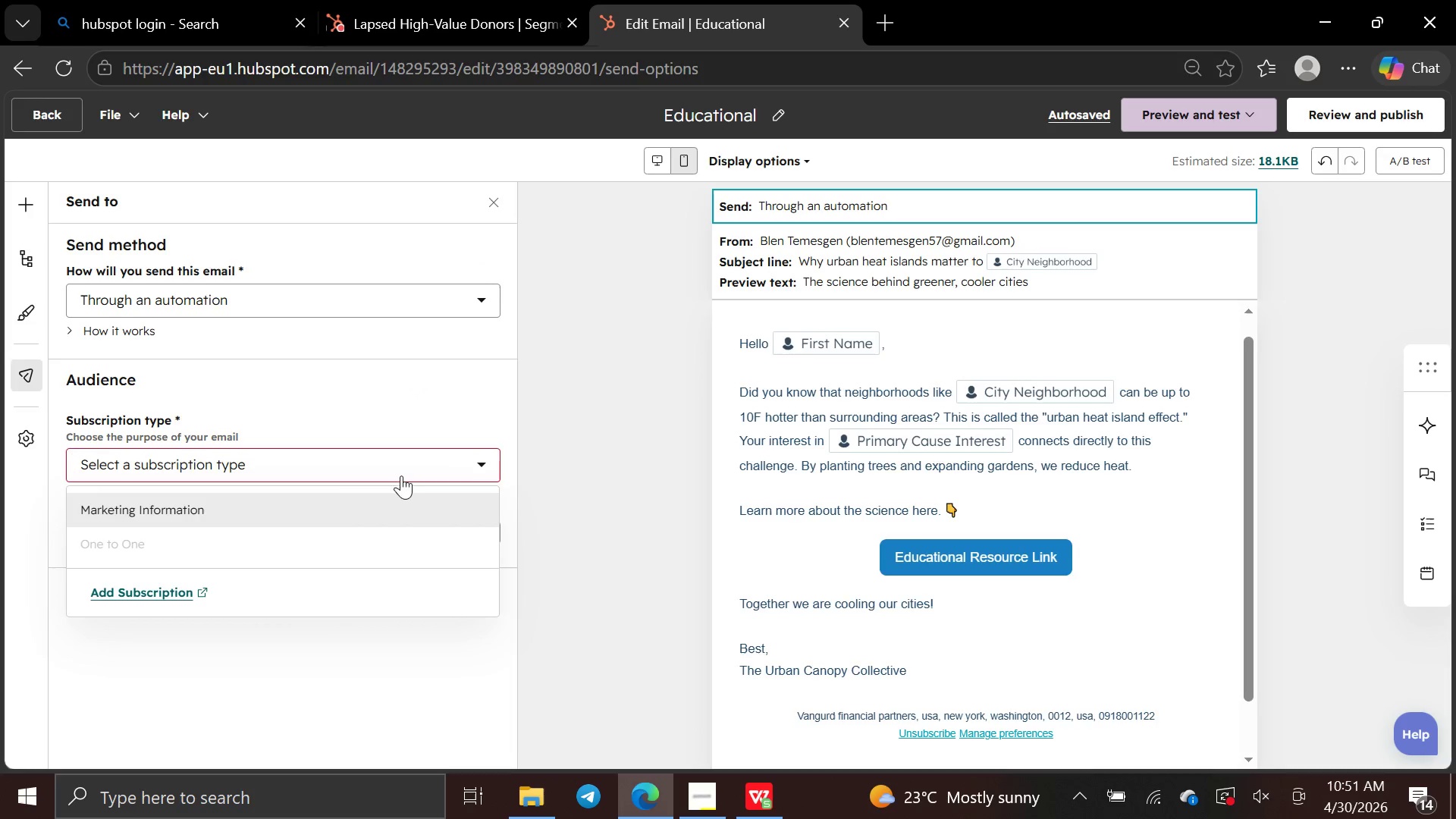 
left_click([401, 497])
 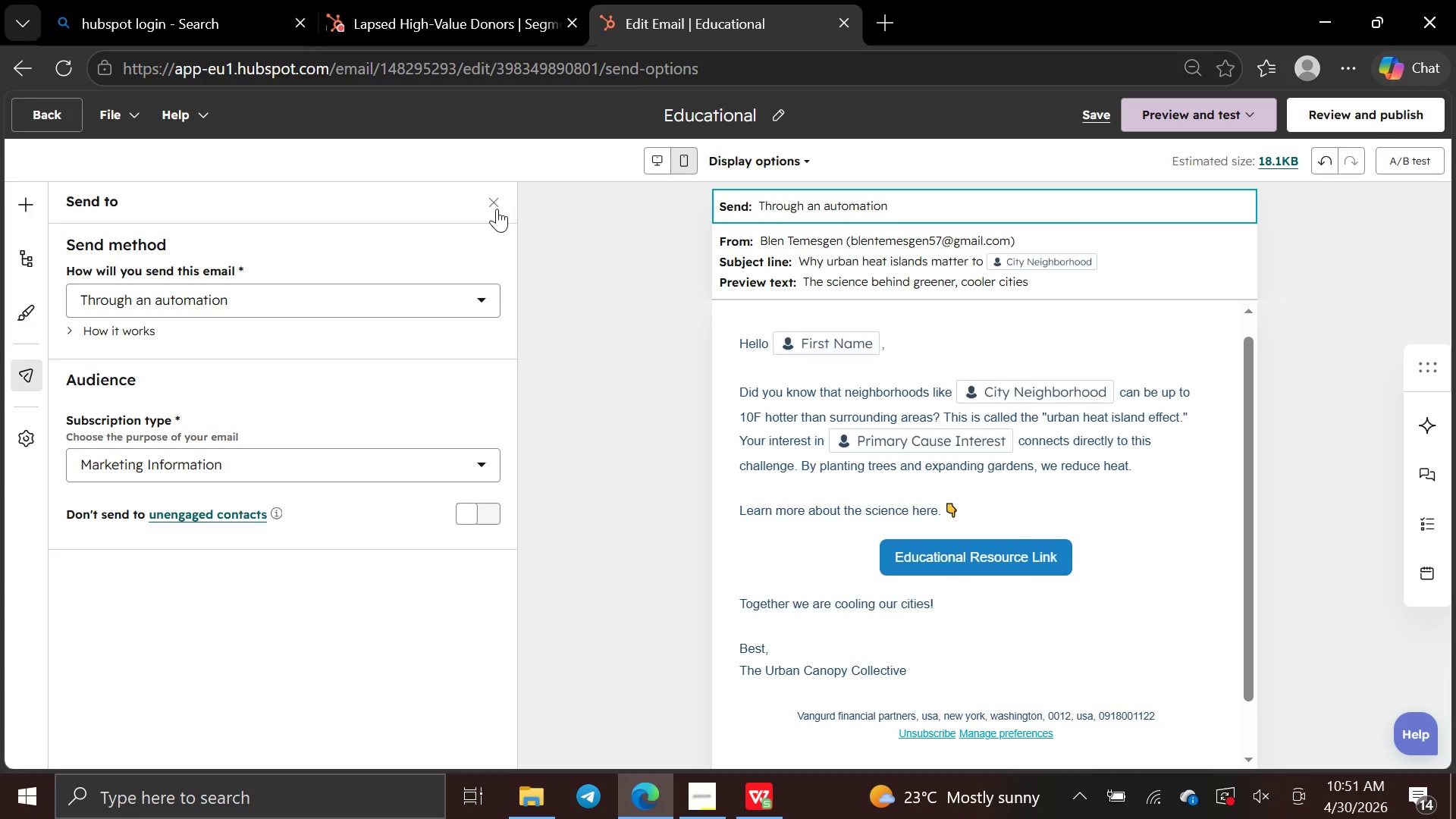 
left_click([497, 209])
 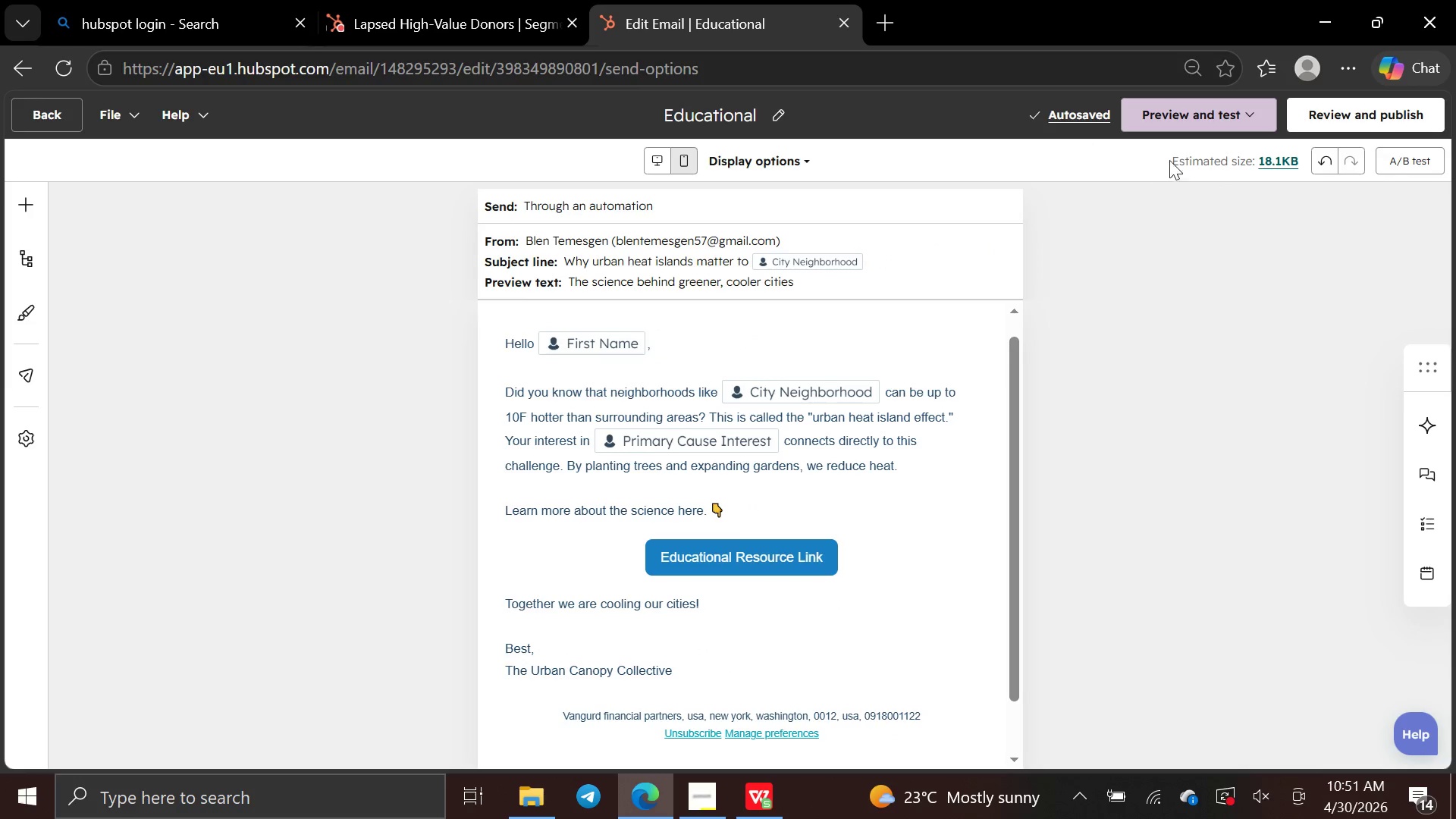 
left_click([1210, 101])
 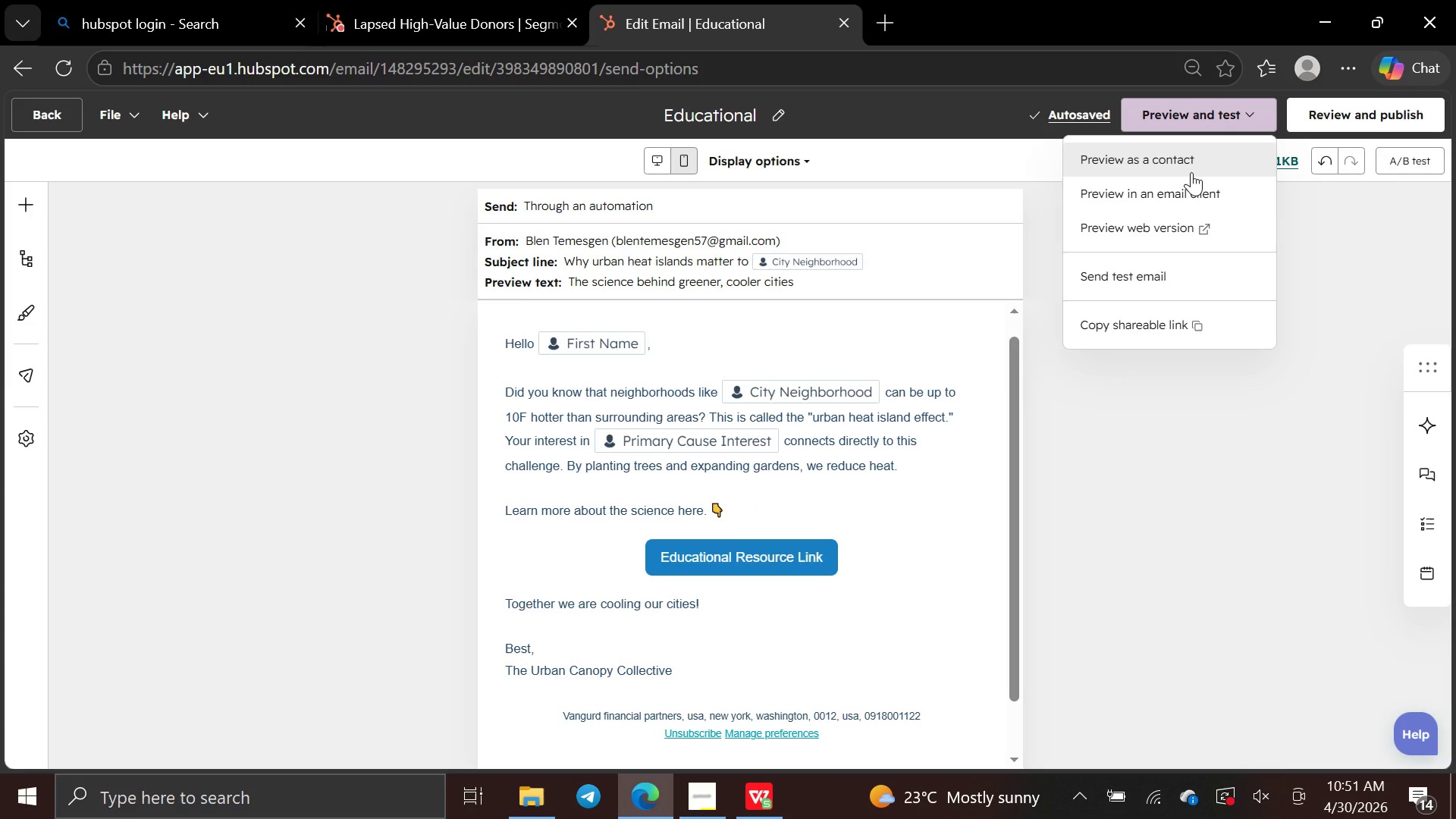 
left_click([1191, 172])
 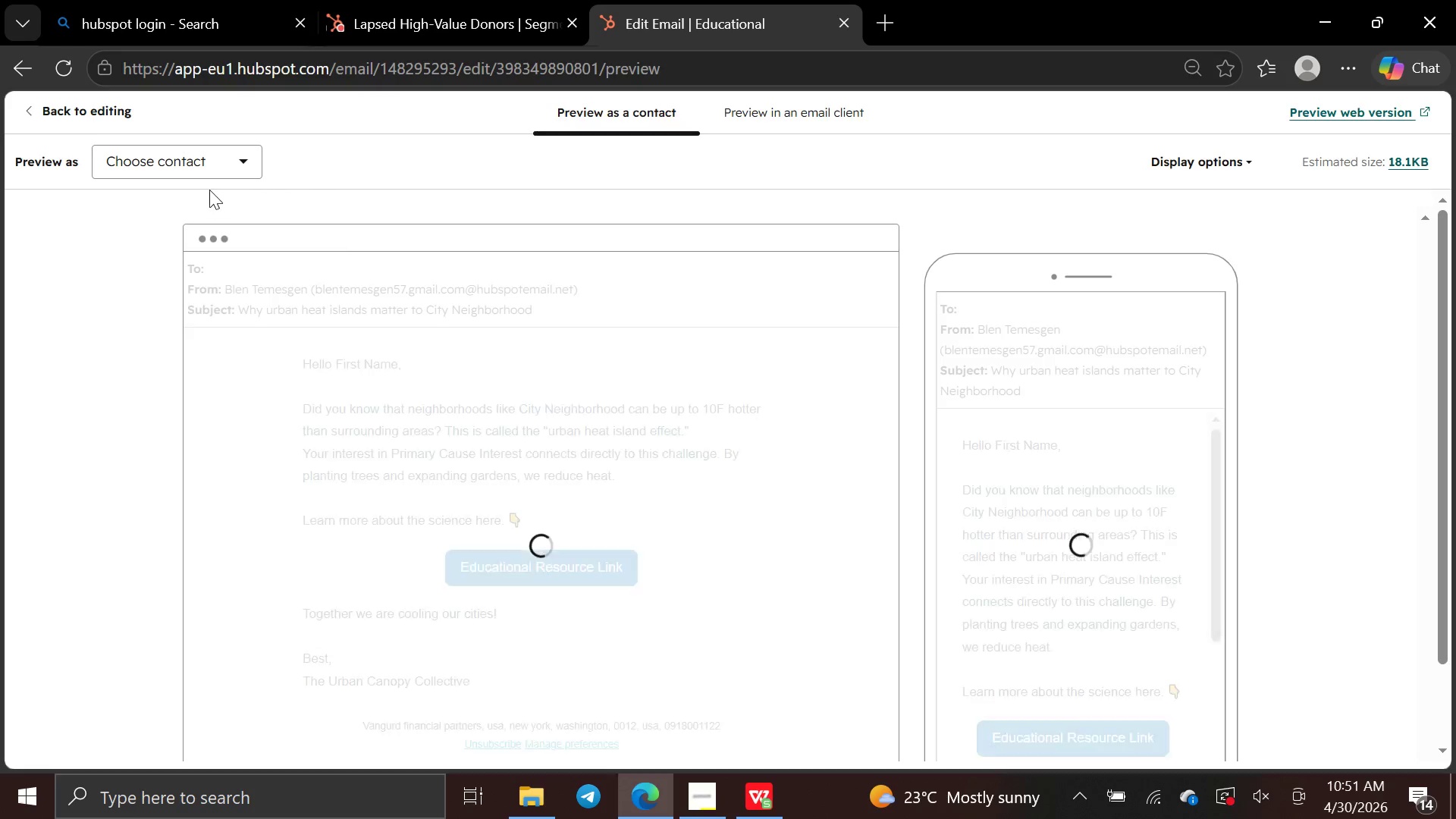 
left_click([260, 156])
 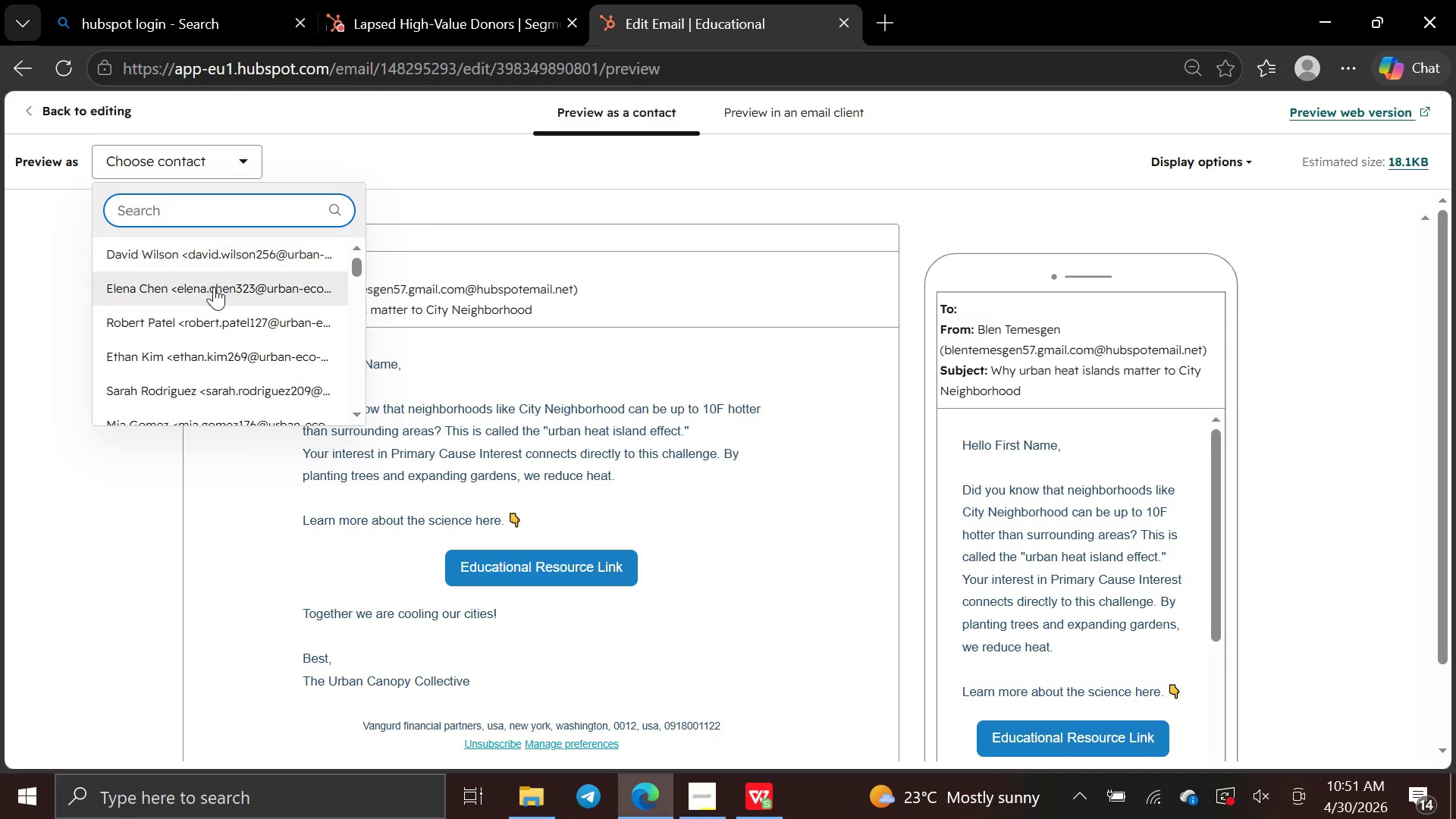 
left_click([213, 287])
 